 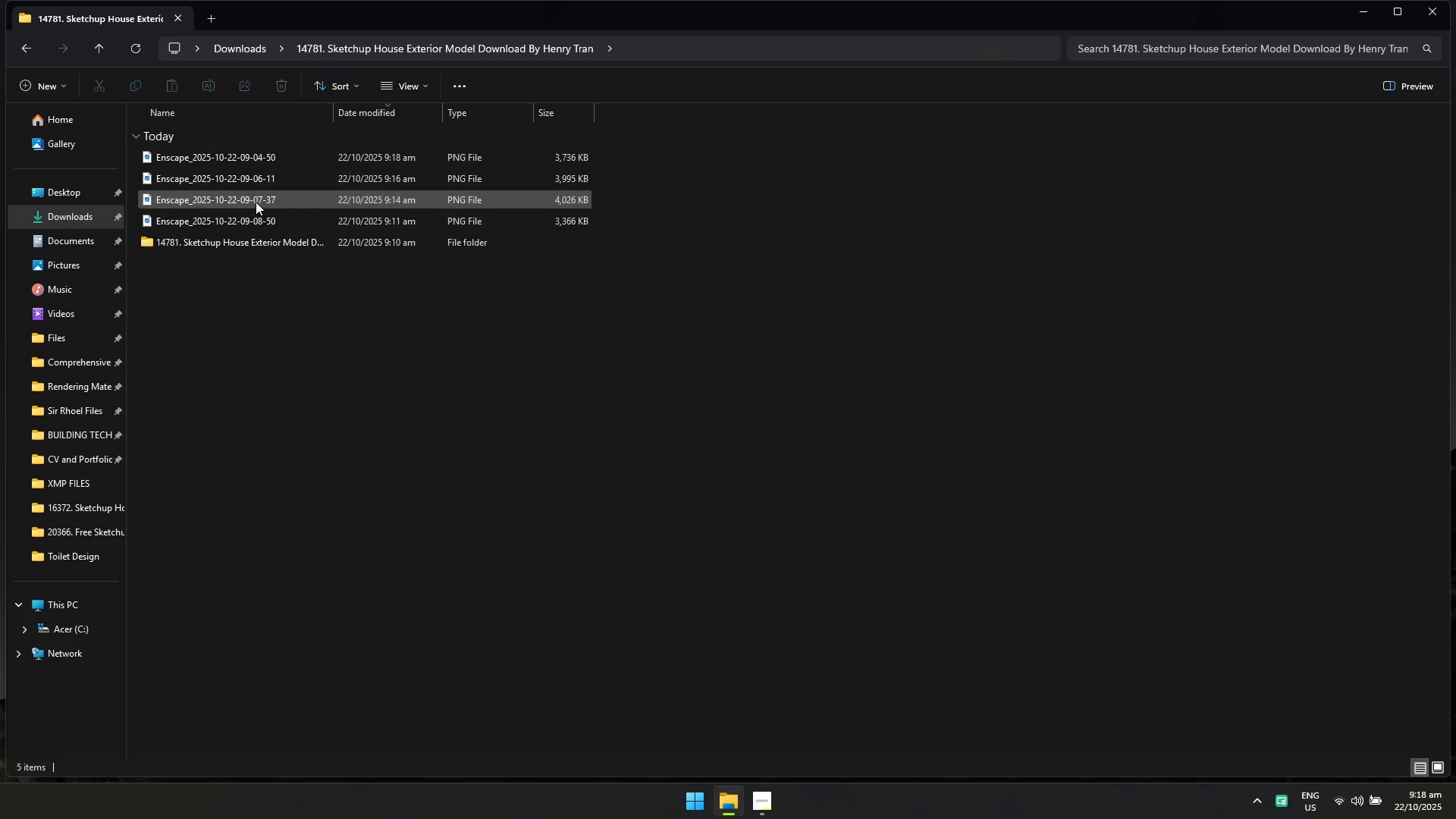 
double_click([215, 233])
 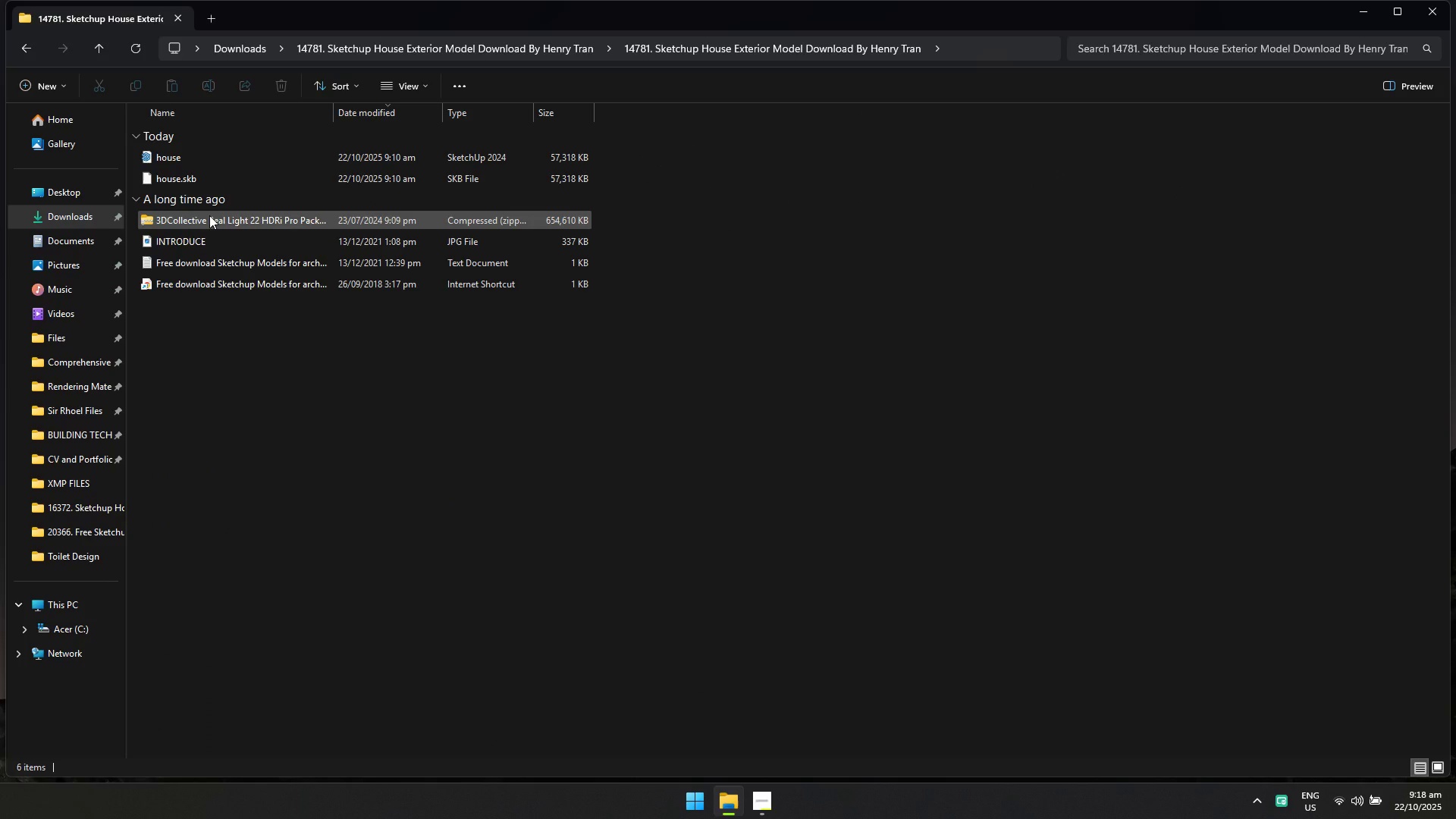 
right_click([209, 215])
 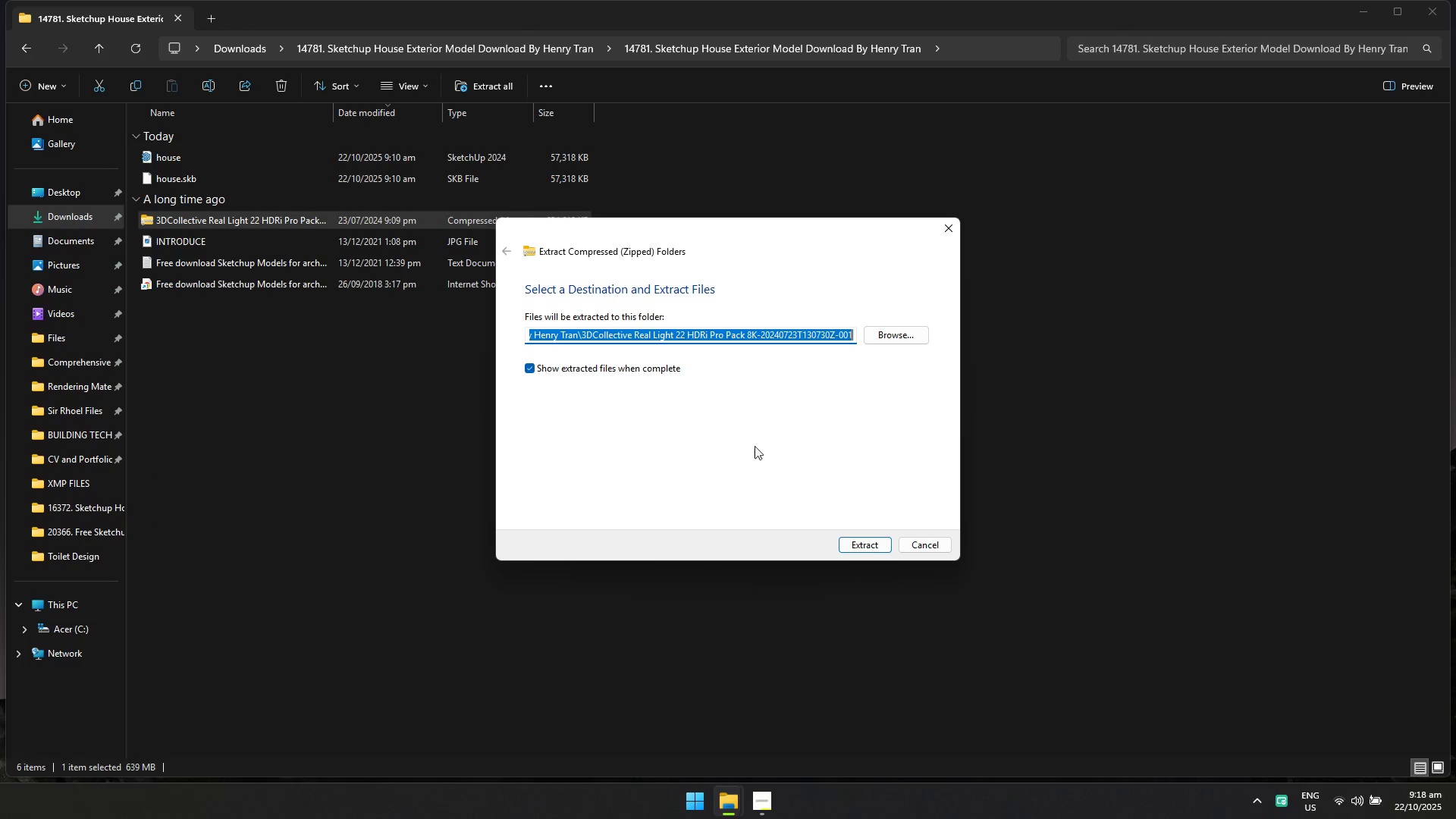 
left_click([868, 543])
 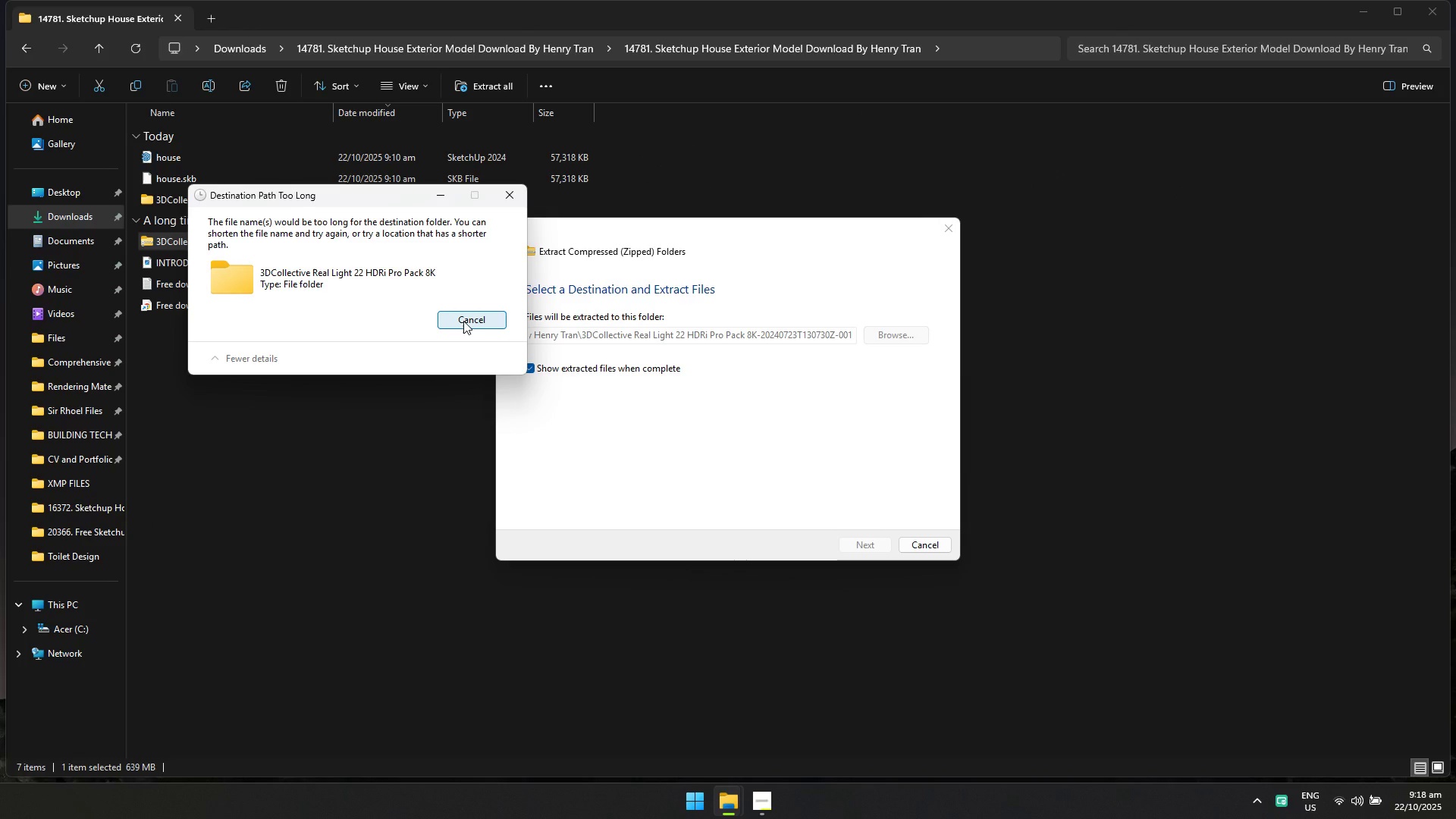 
left_click([463, 321])
 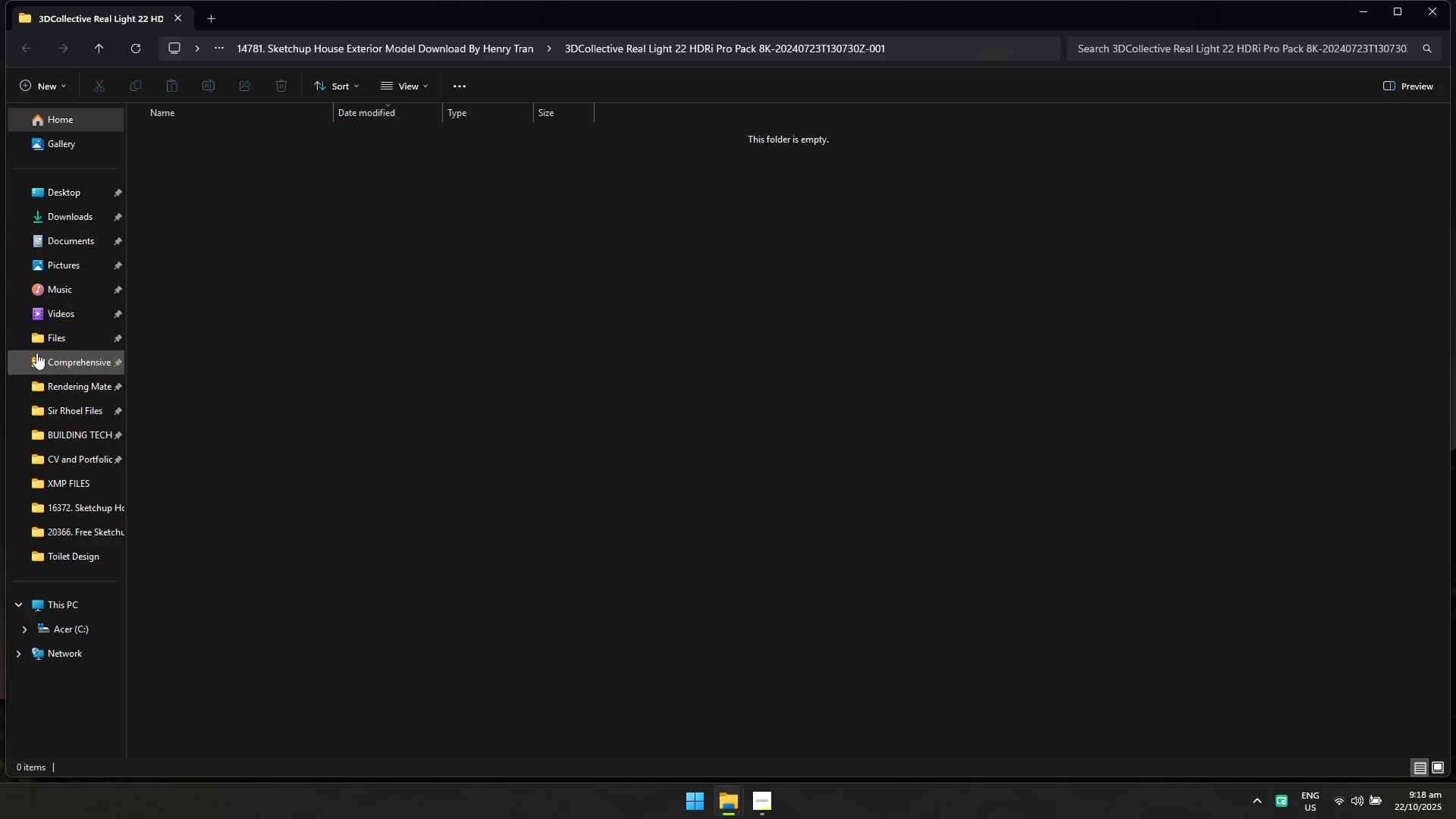 
left_click([273, 46])
 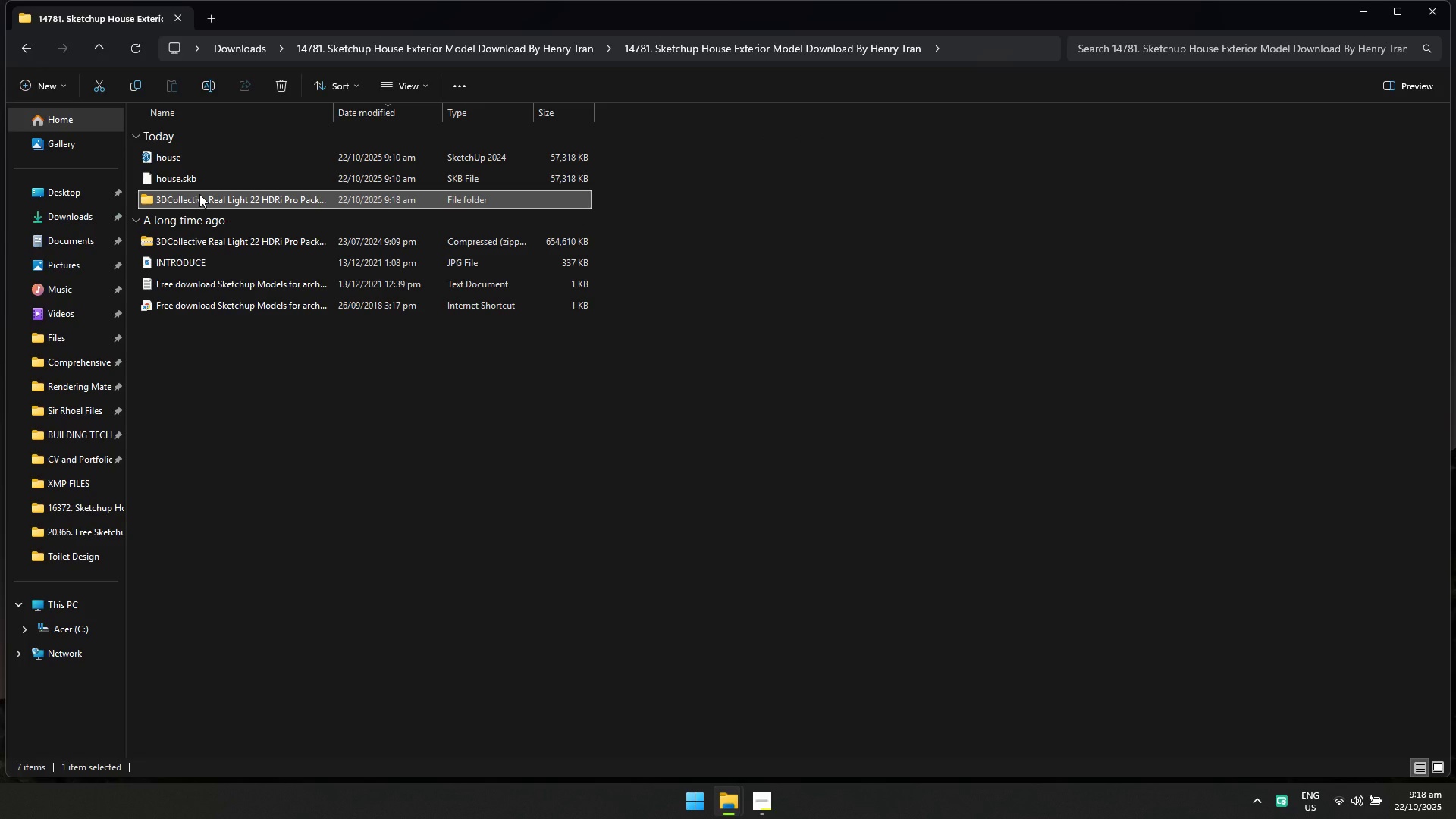 
key(Shift+Delete)
 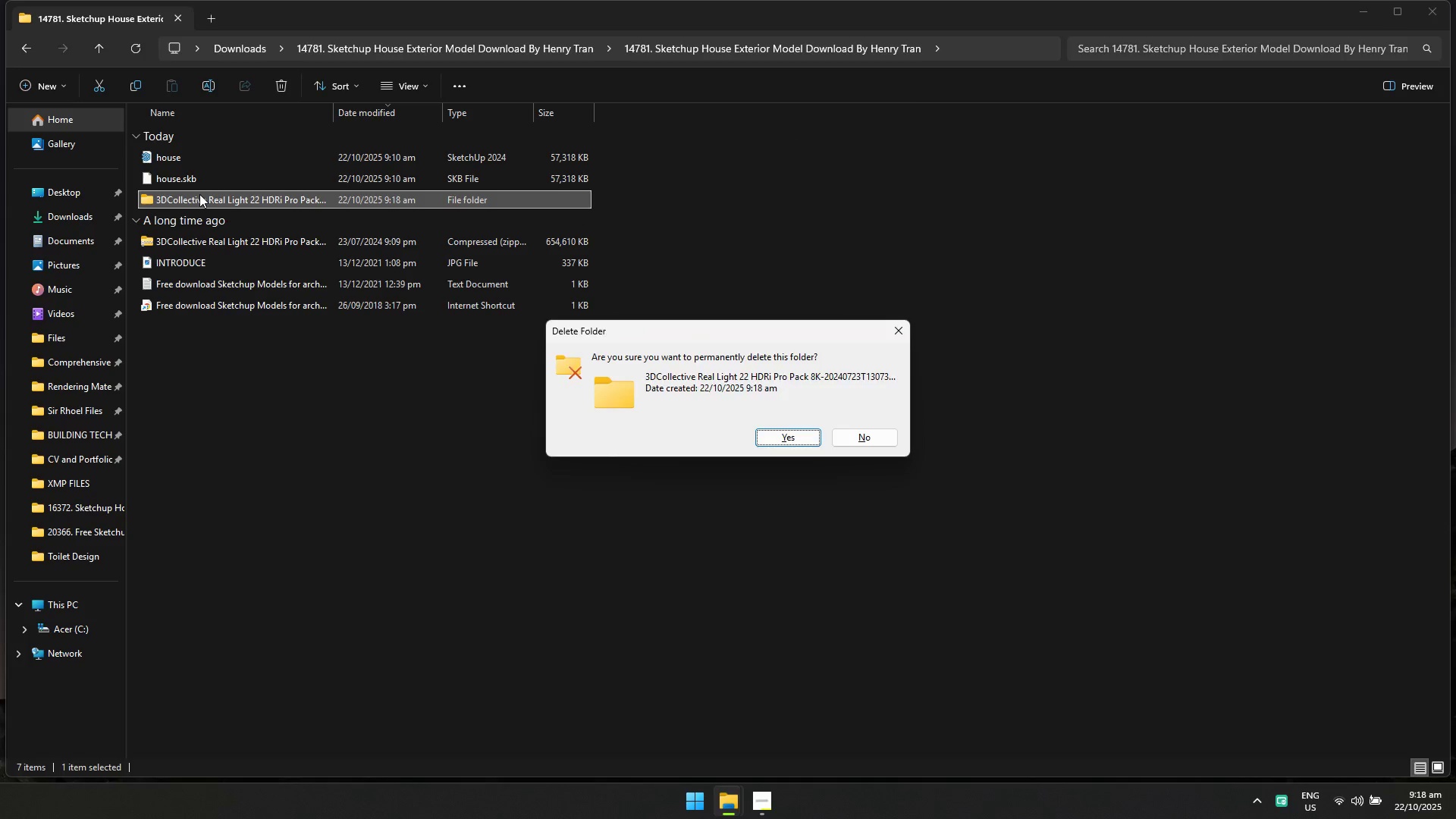 
key(Enter)
 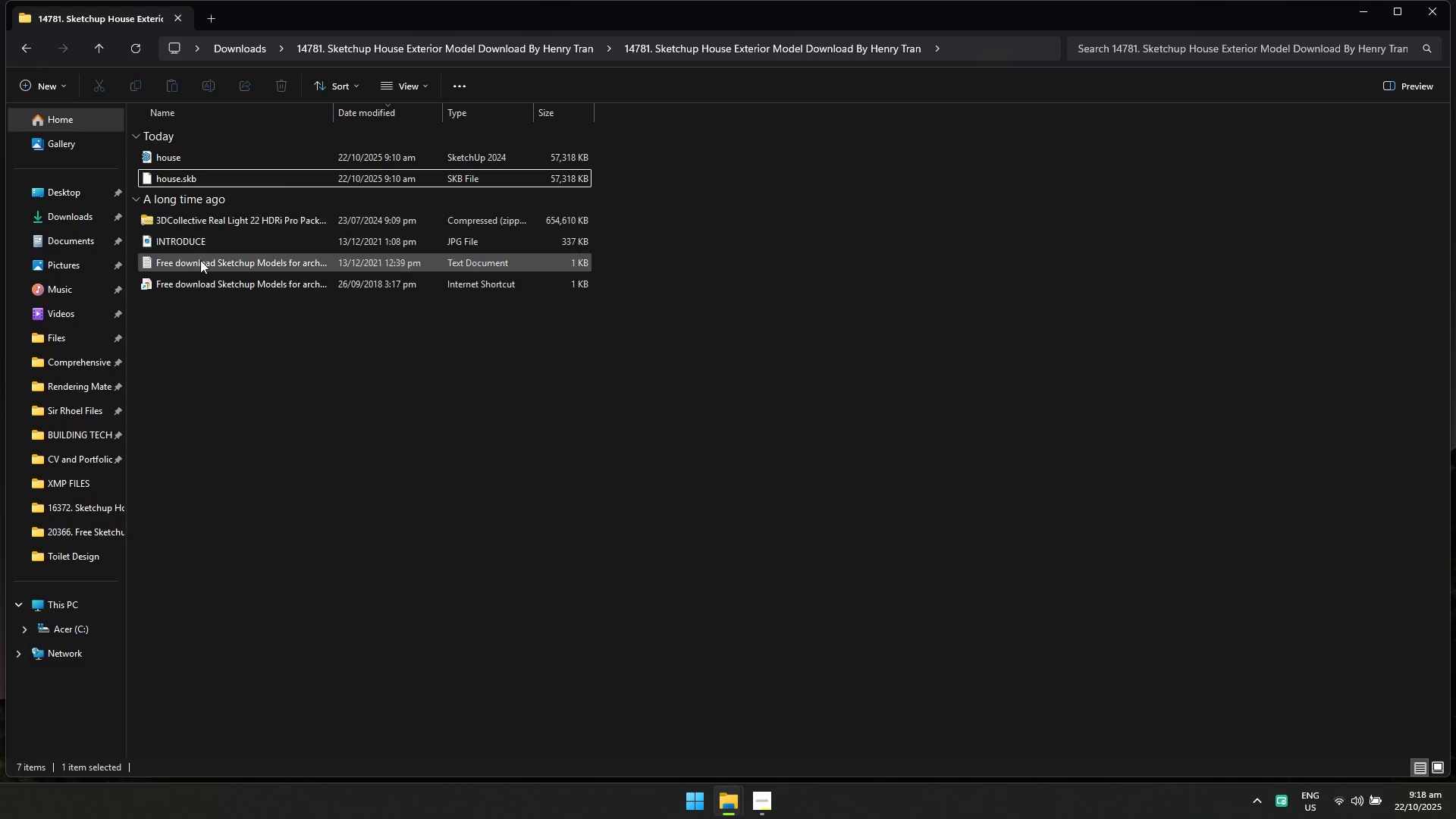 
left_click([202, 245])
 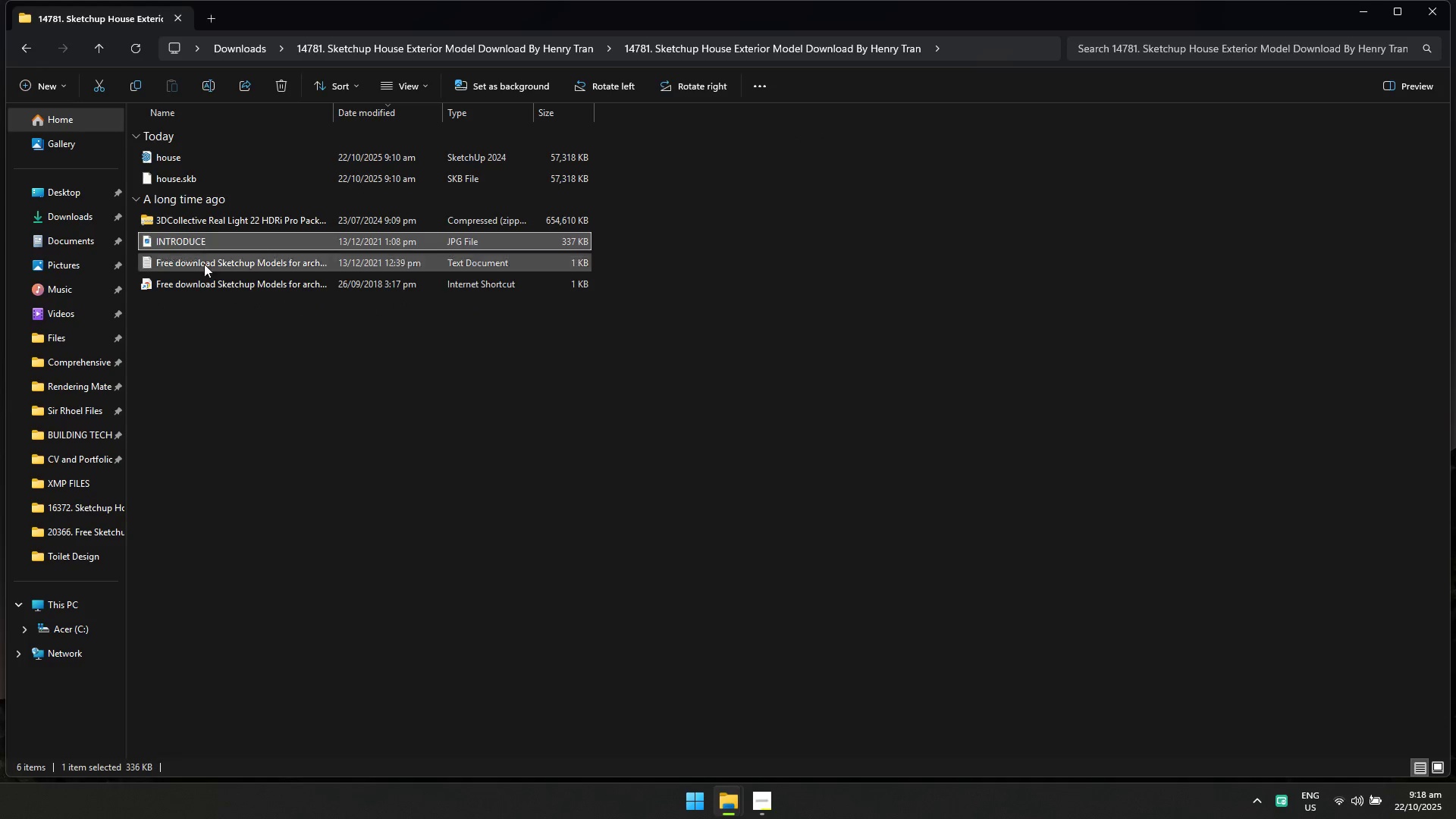 
hold_key(key=ShiftLeft, duration=0.36)
double_click([209, 282])
 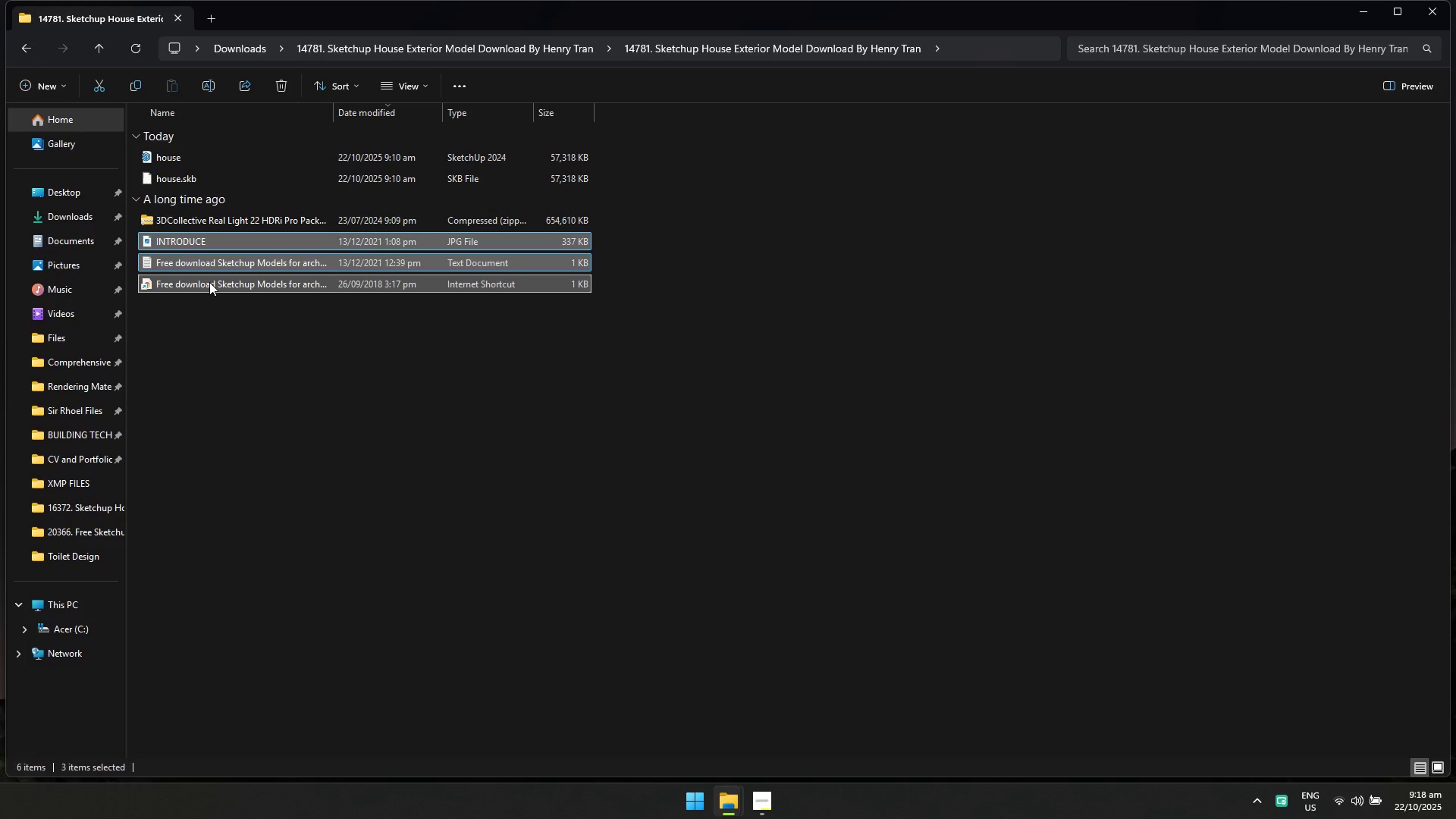 
hold_key(key=ShiftRight, duration=0.48)
 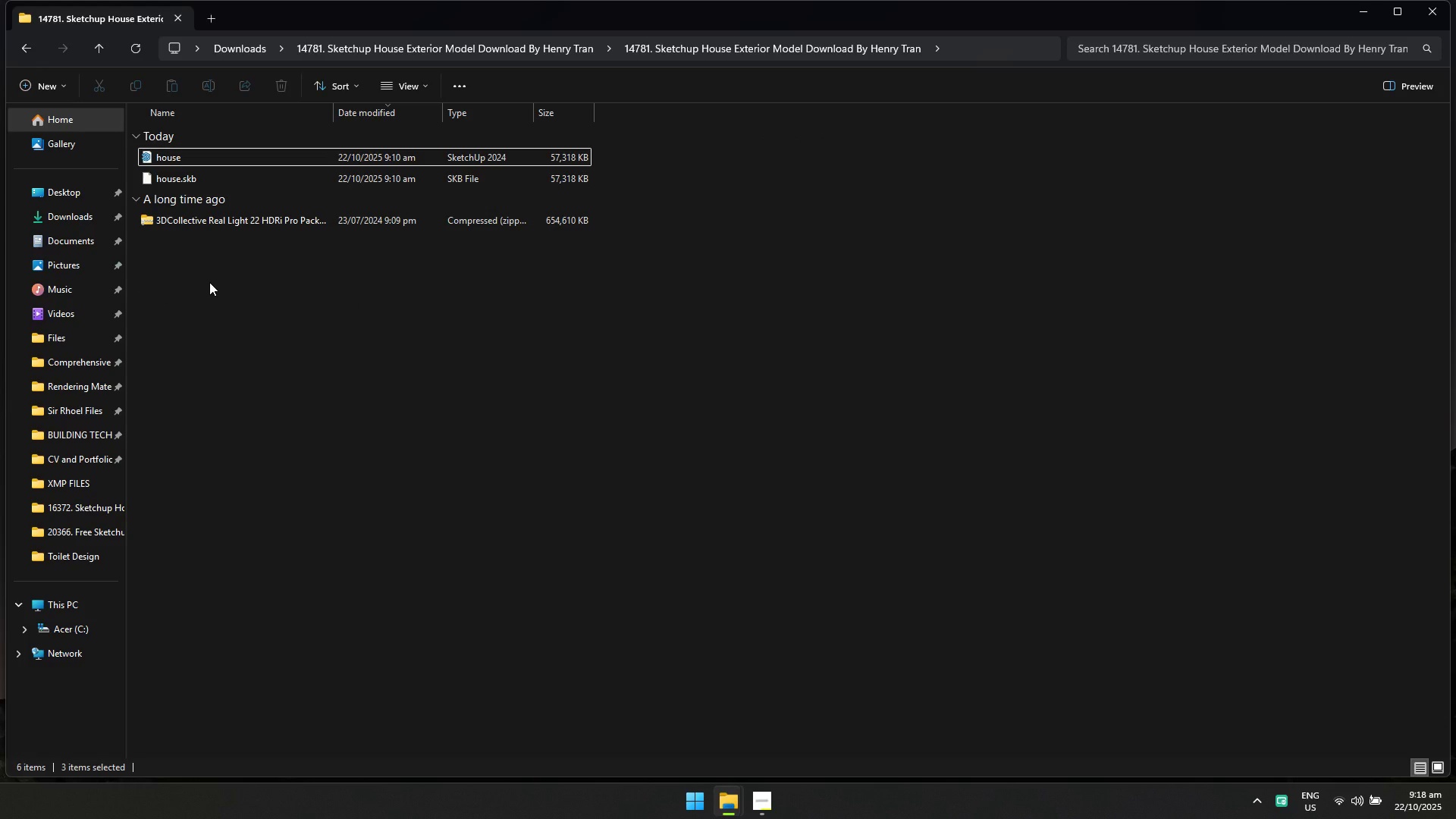 
key(Enter)
 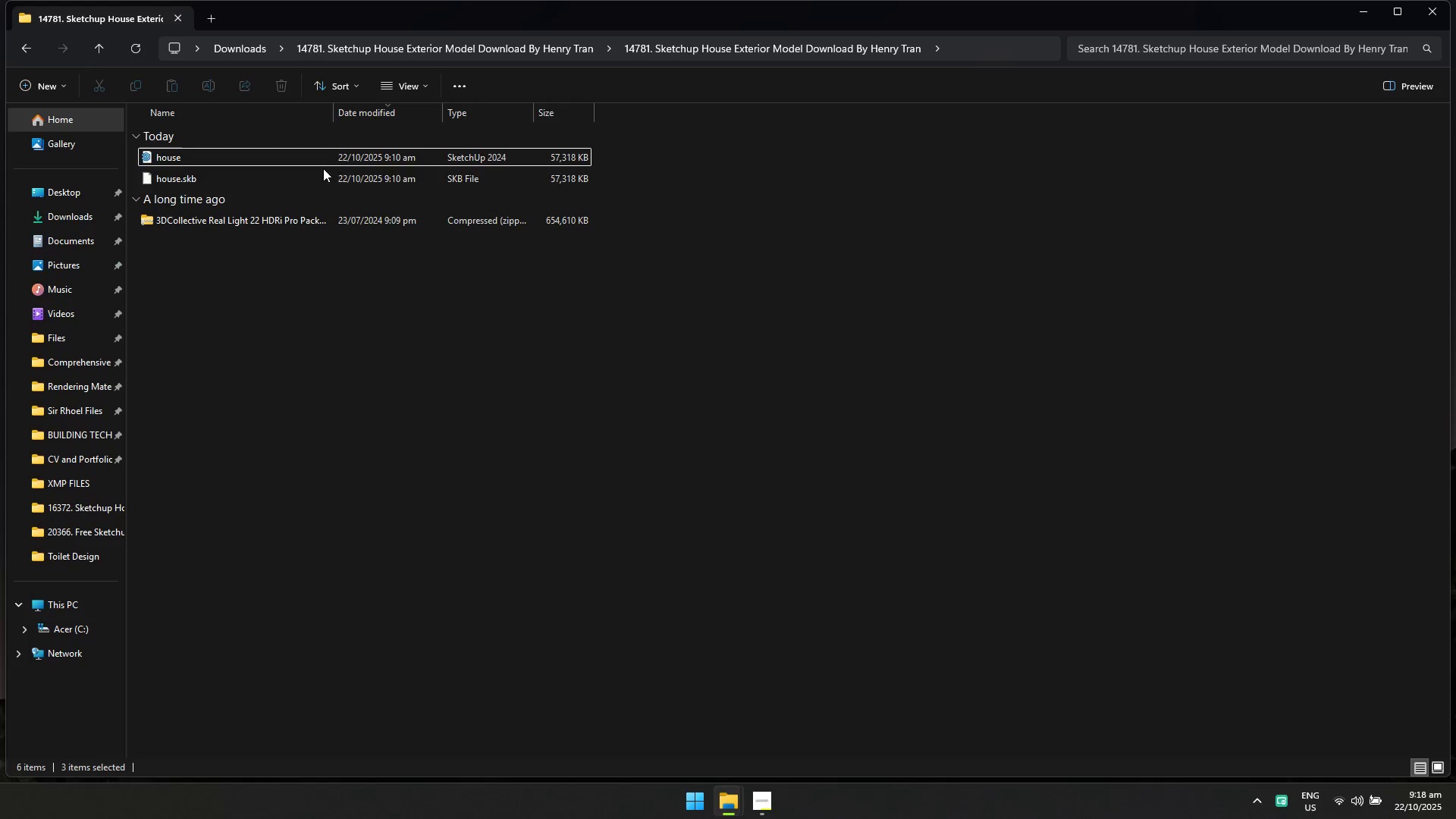 
left_click([328, 160])
 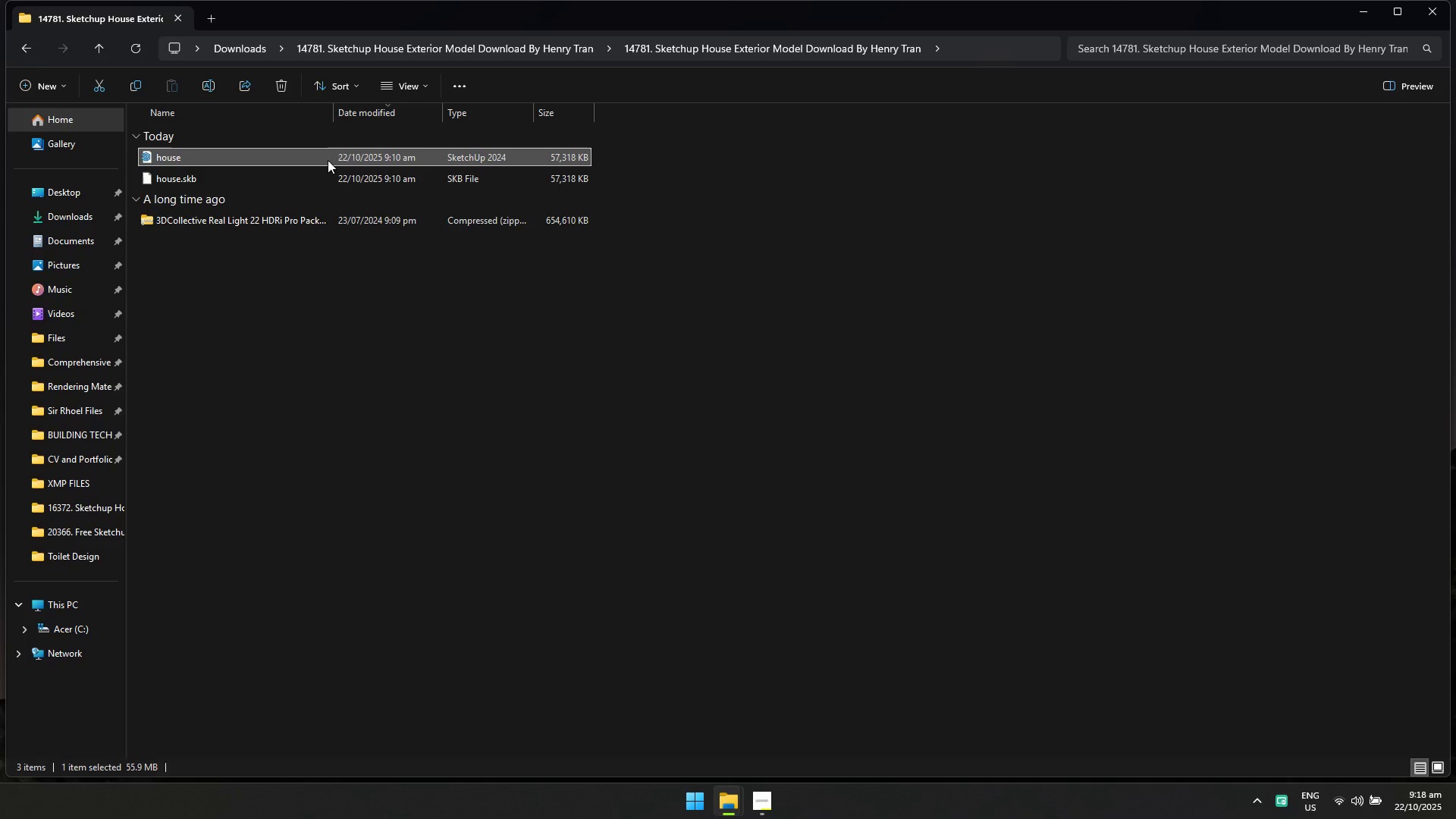 
type([F2]Modern Minimalist House)
 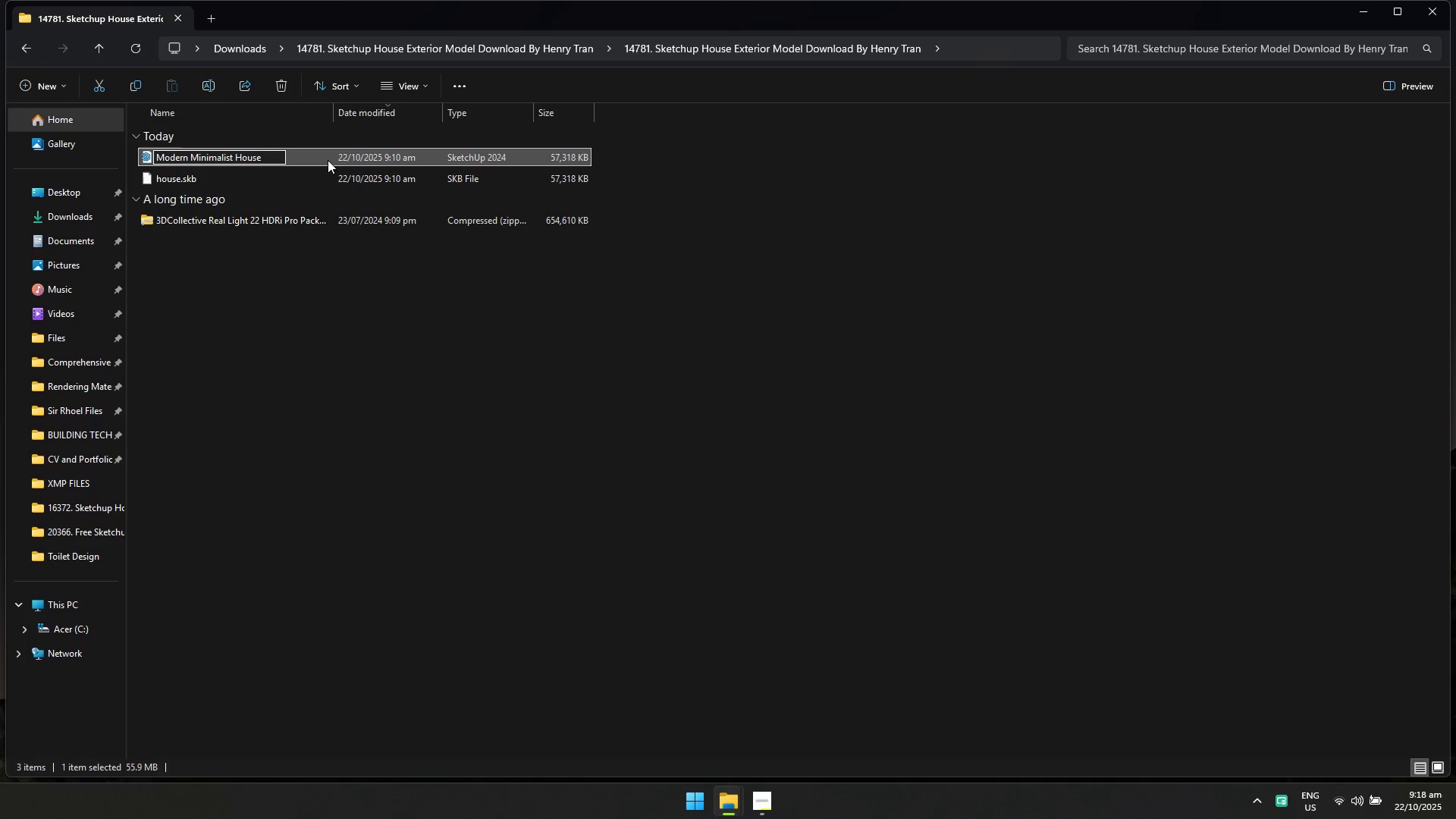 
key(Enter)
 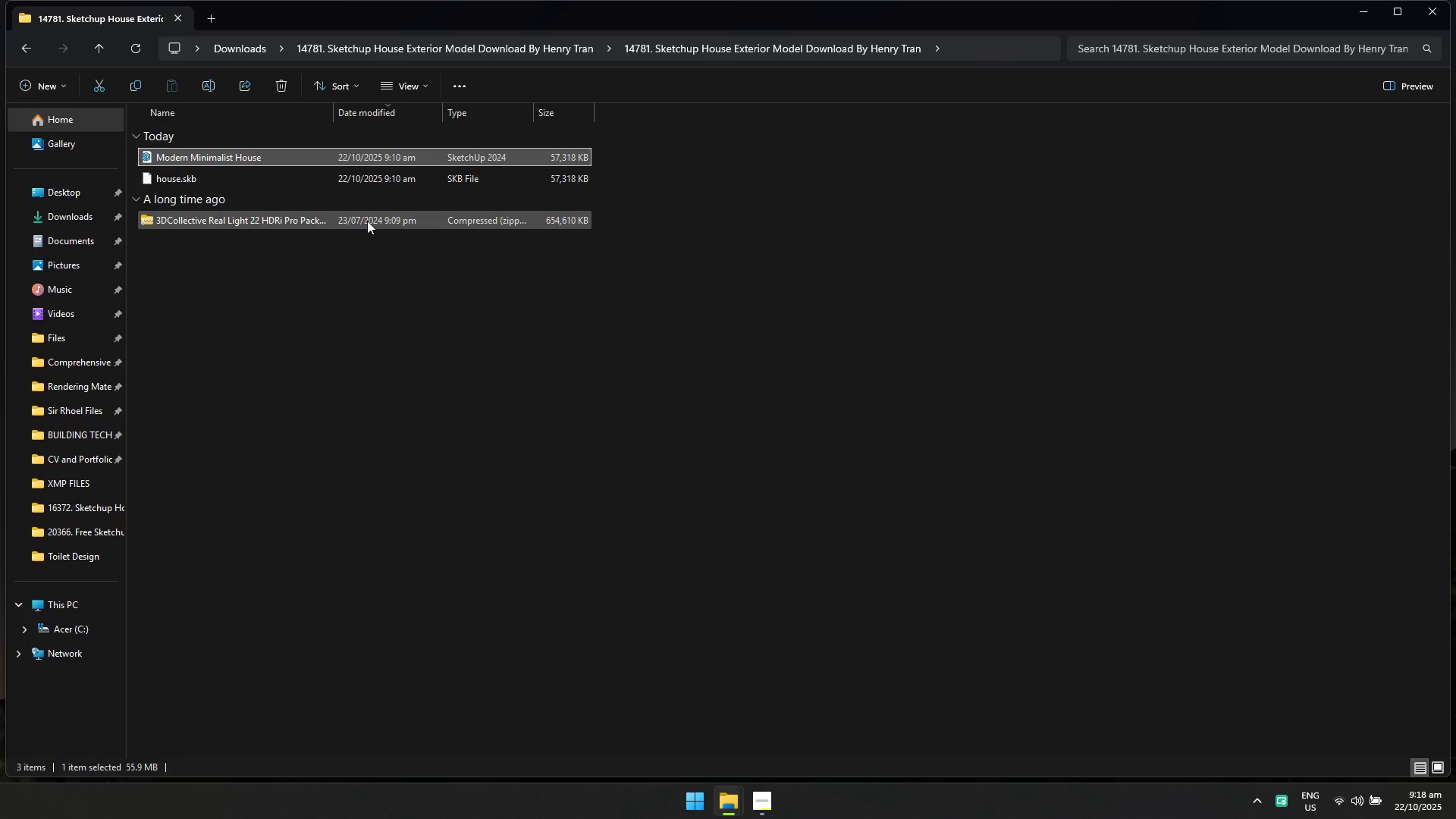 
double_click([369, 219])
 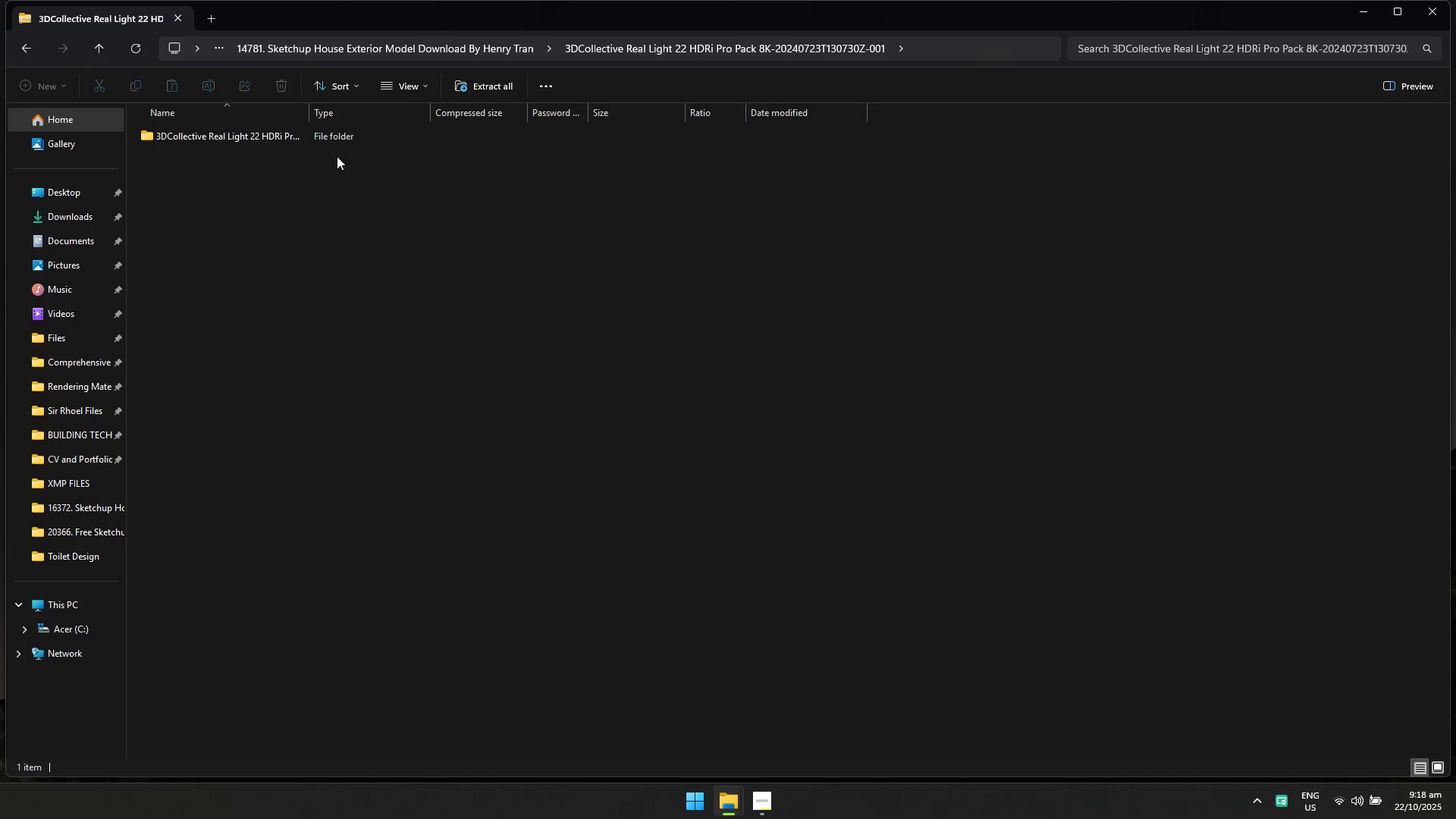 
left_click([332, 137])
 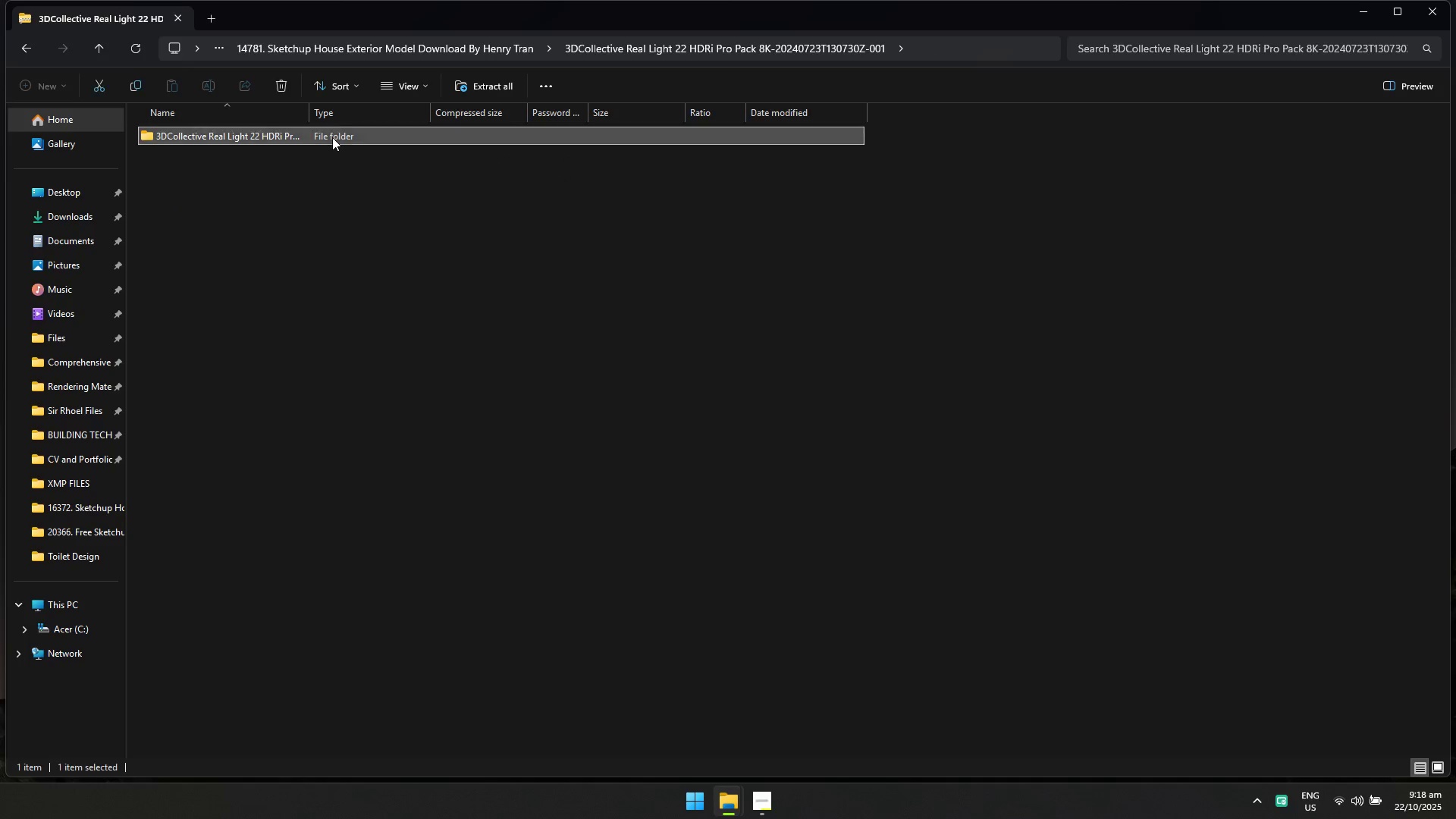 
triple_click([332, 136])
 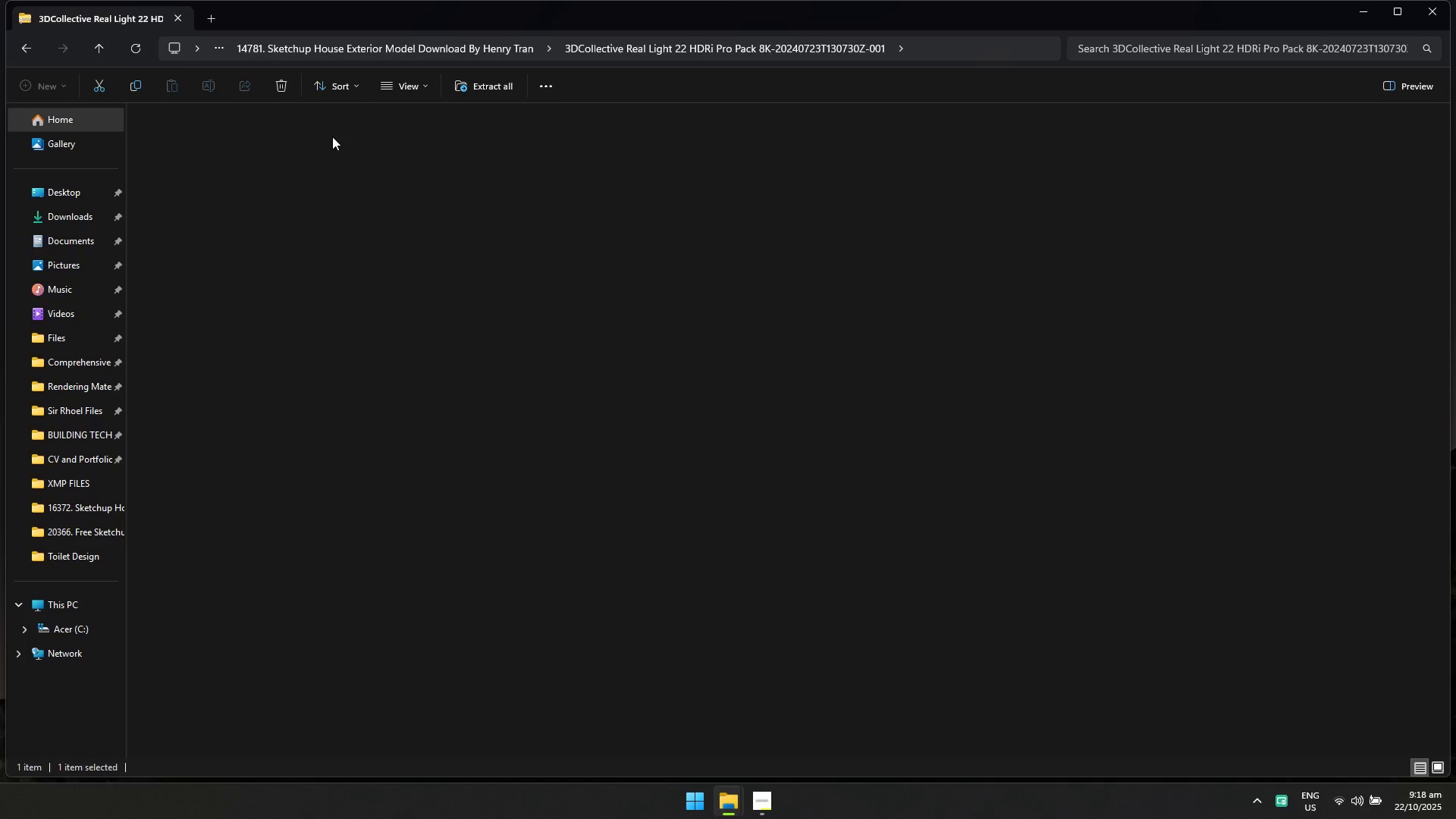 
triple_click([332, 136])
 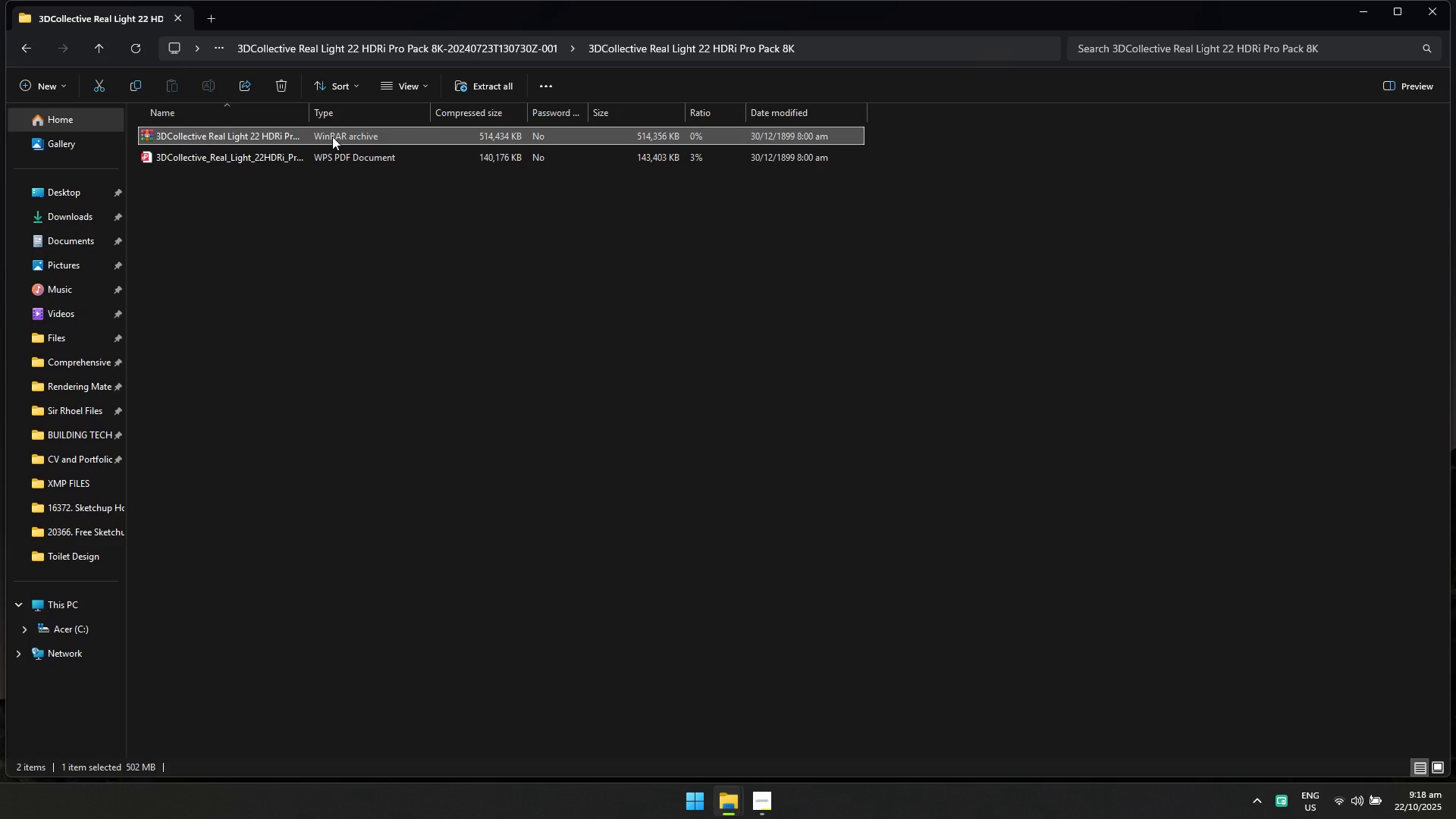 
left_click([332, 136])
 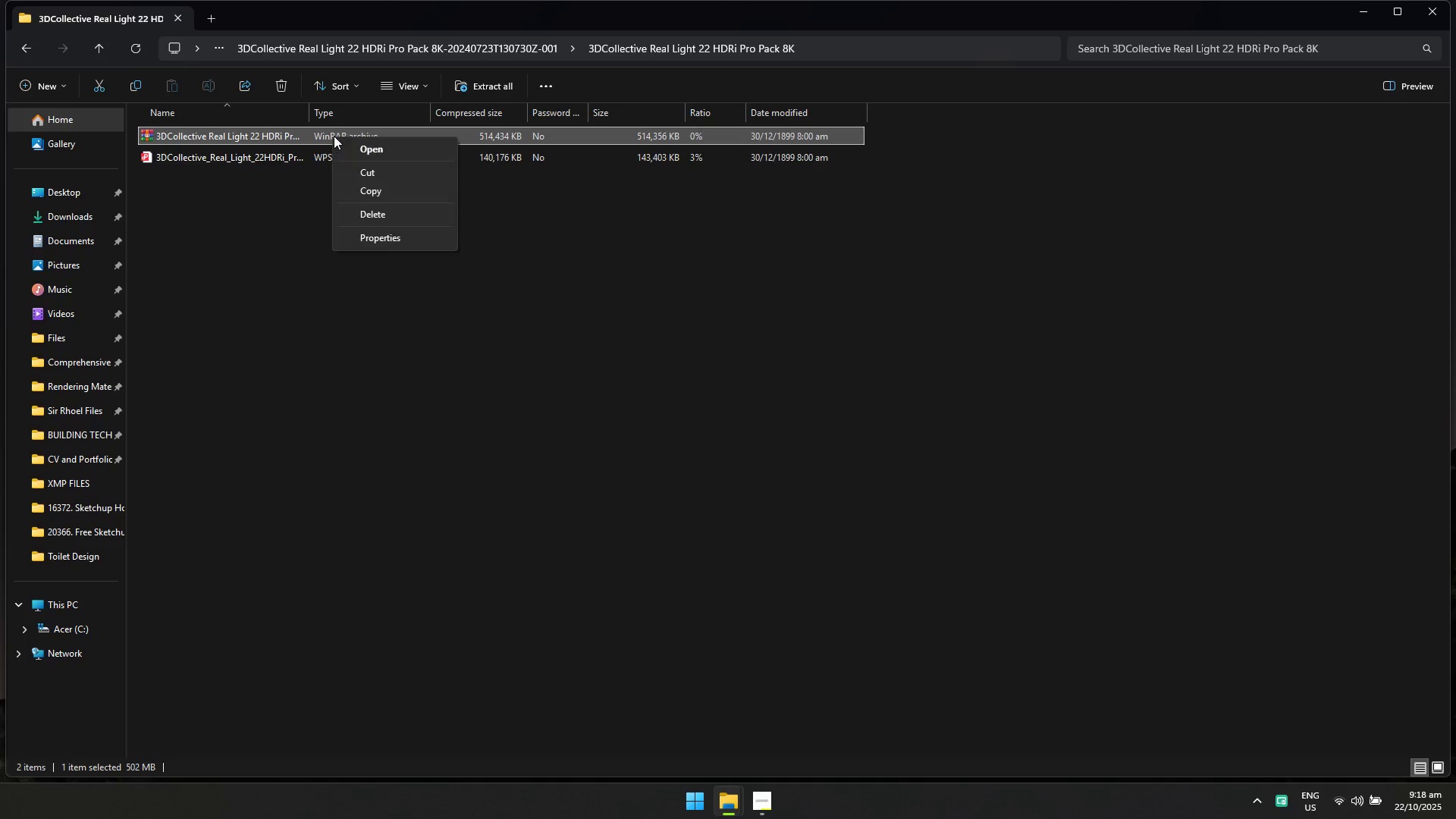 
right_click([332, 136])
 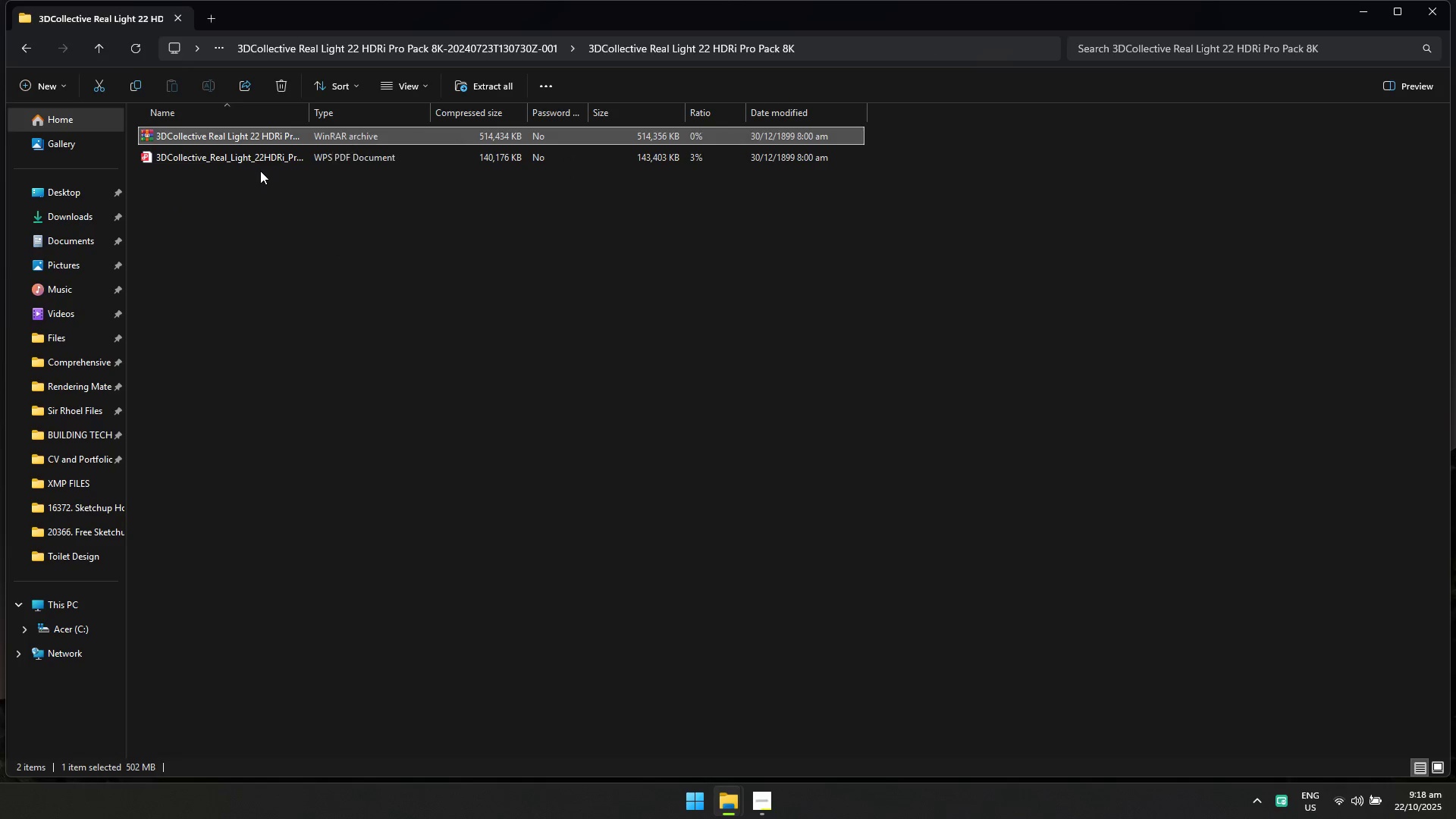 
double_click([260, 135])
 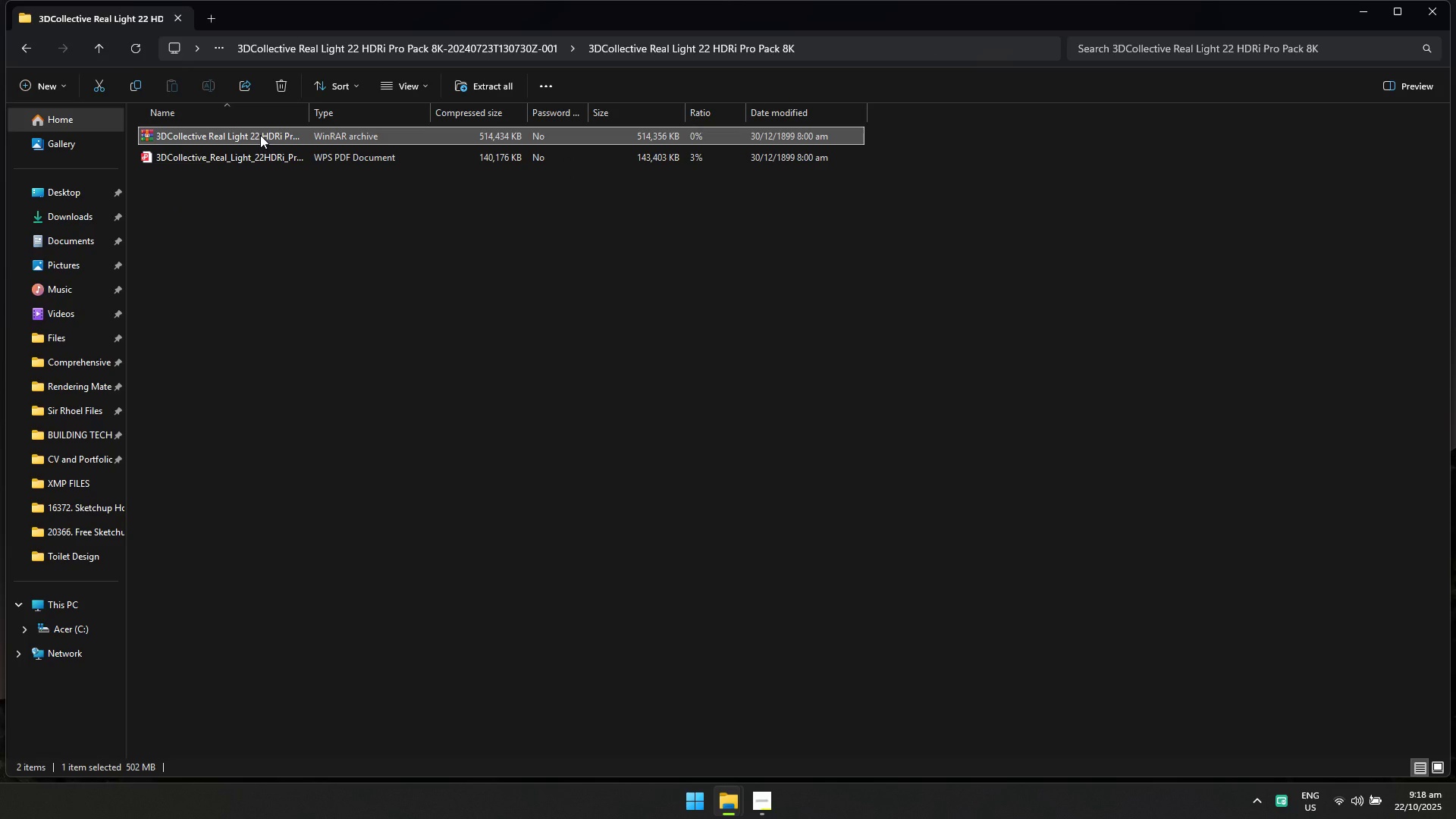 
triple_click([260, 135])
 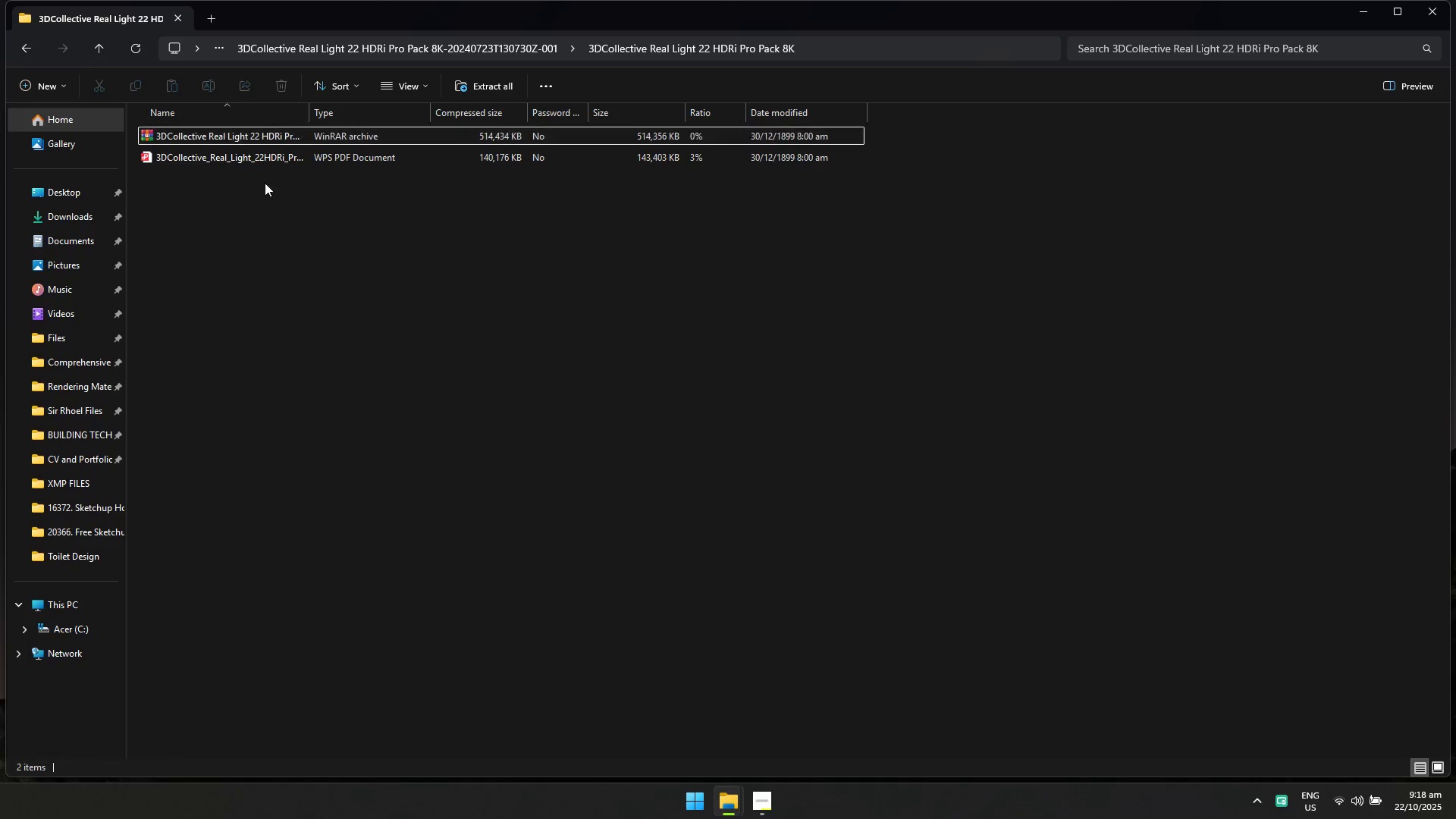 
double_click([273, 161])
 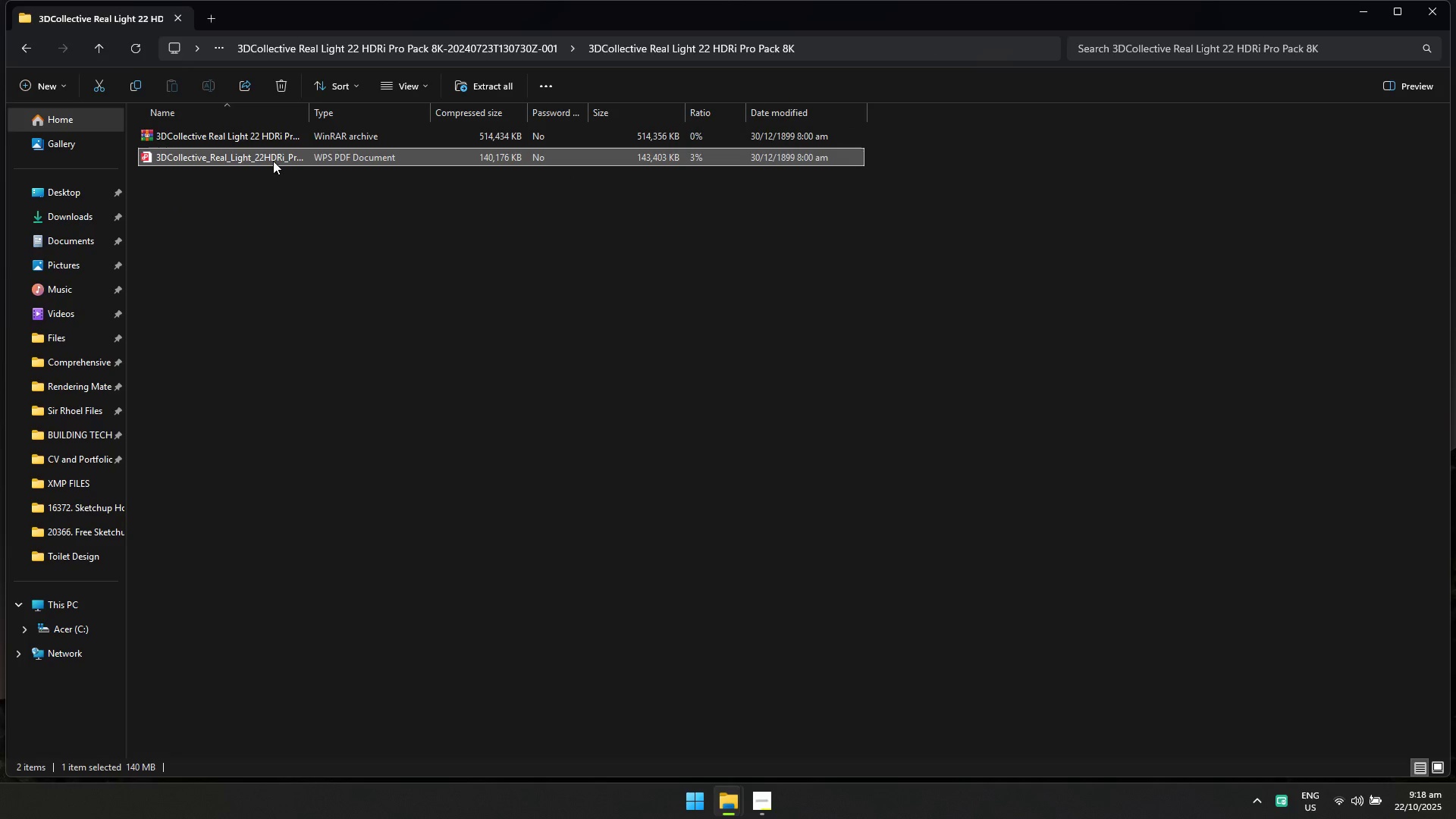 
triple_click([273, 161])
 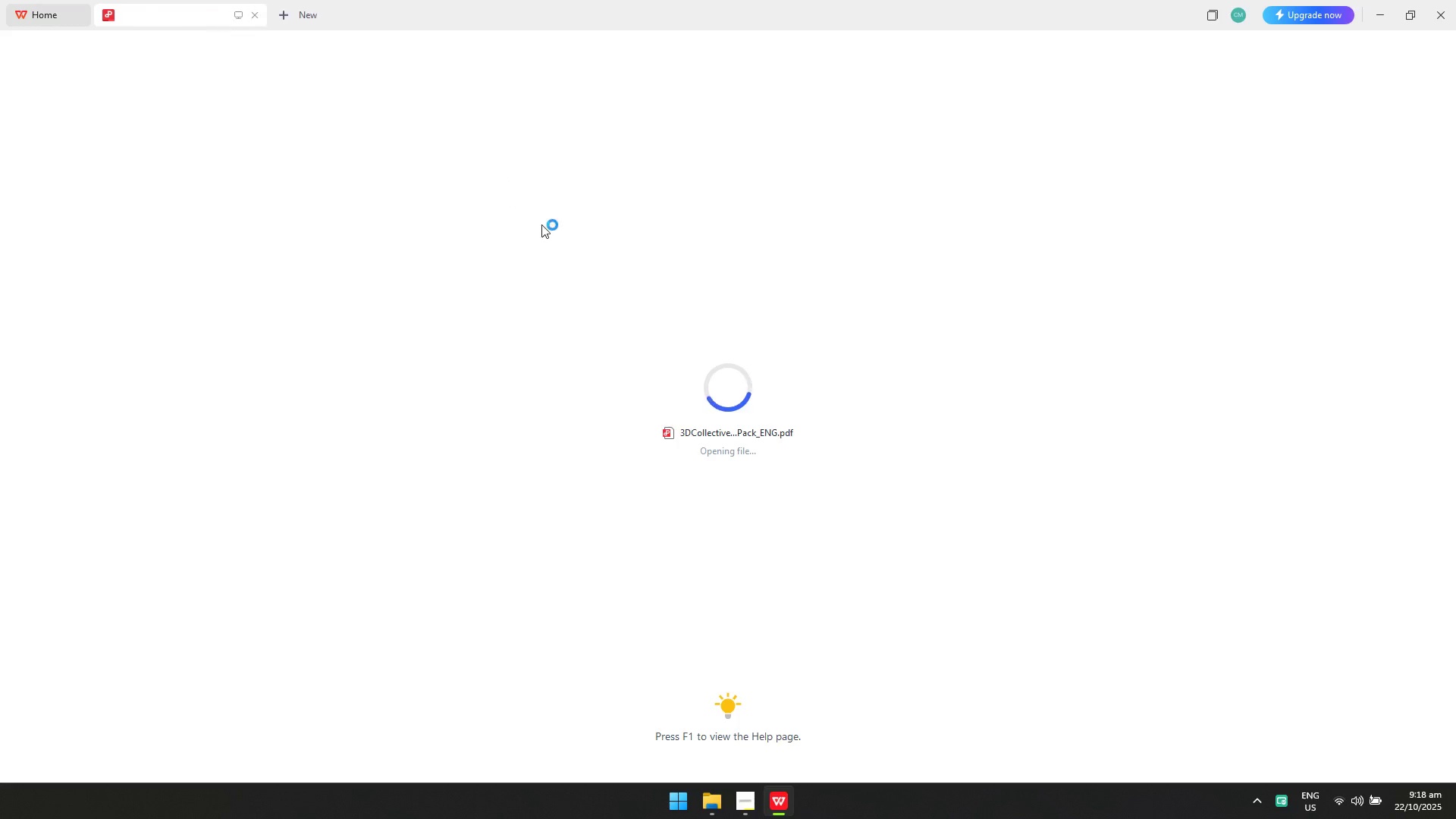 
scroll: coordinate [670, 422], scroll_direction: down, amount: 50.0
 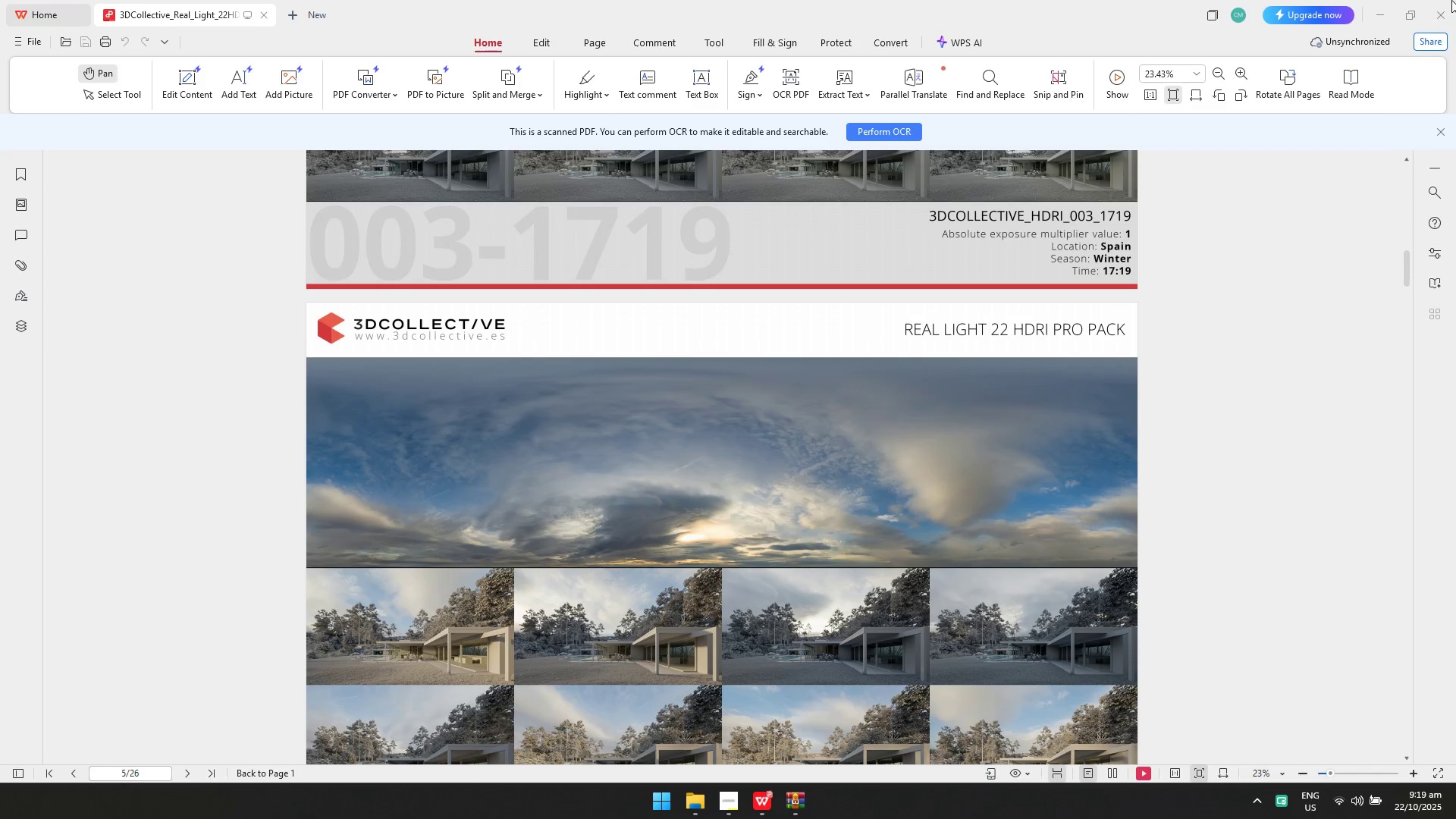 
left_click([1437, 15])
 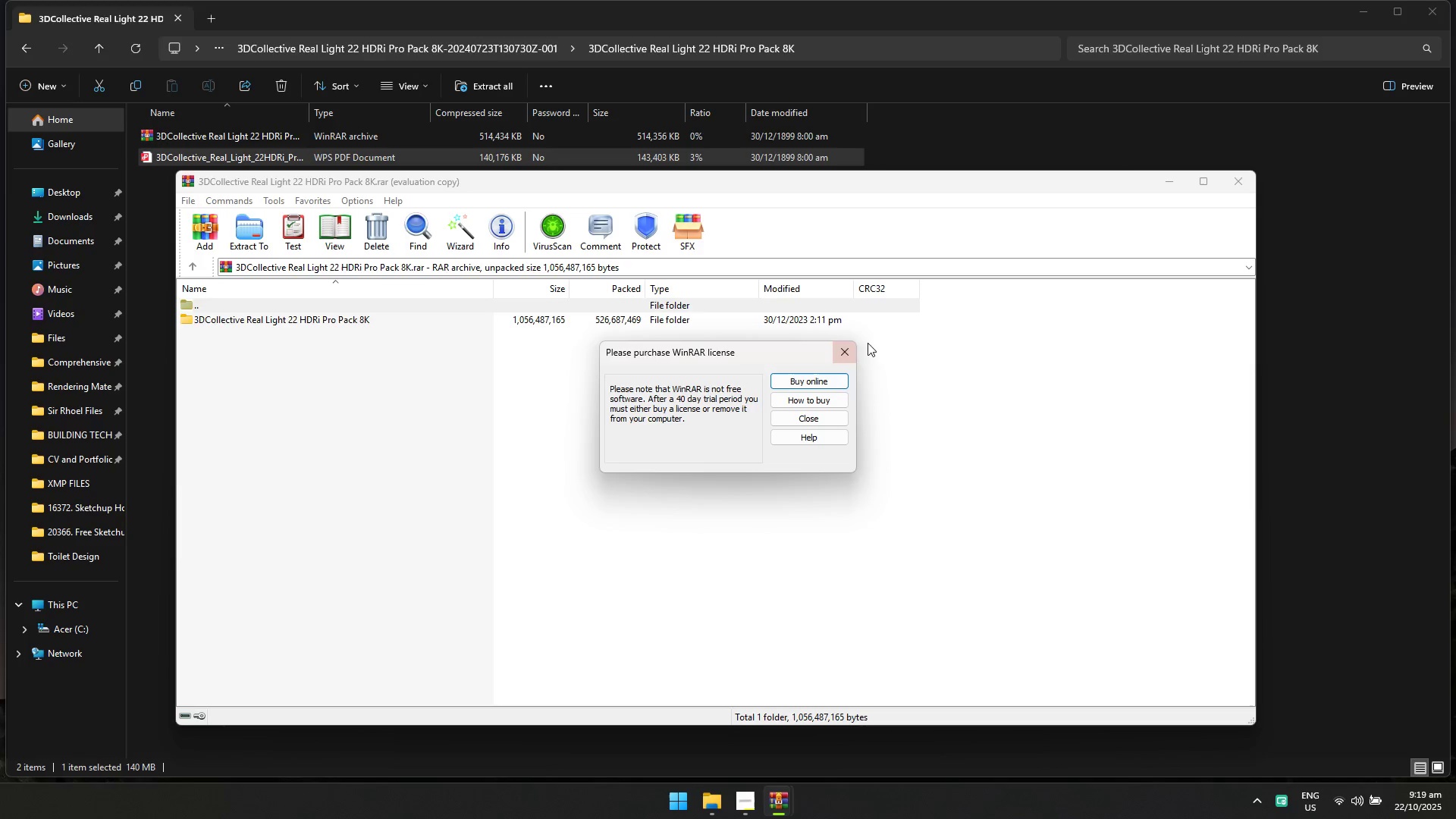 
left_click([841, 352])
 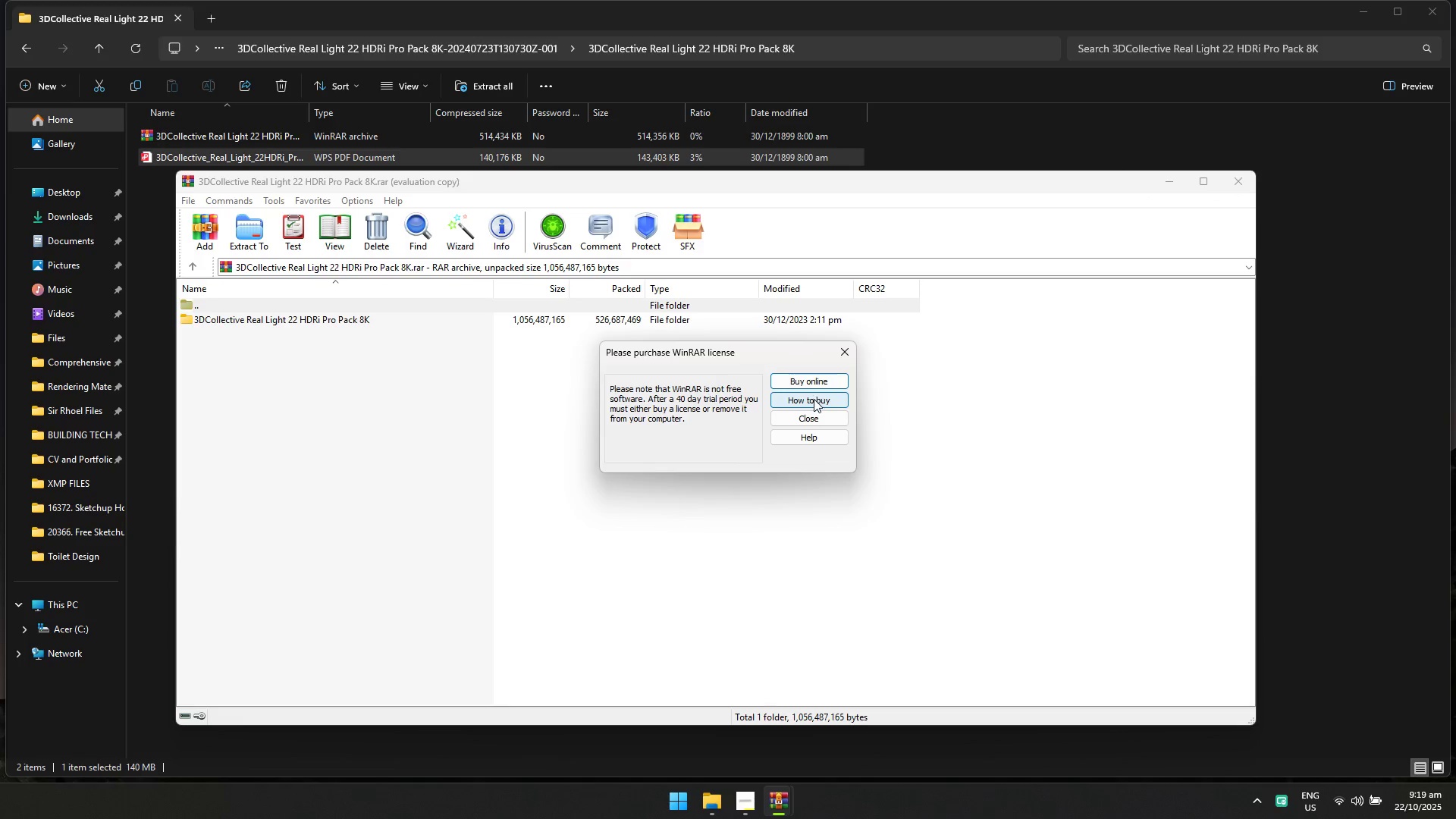 
left_click([810, 414])
 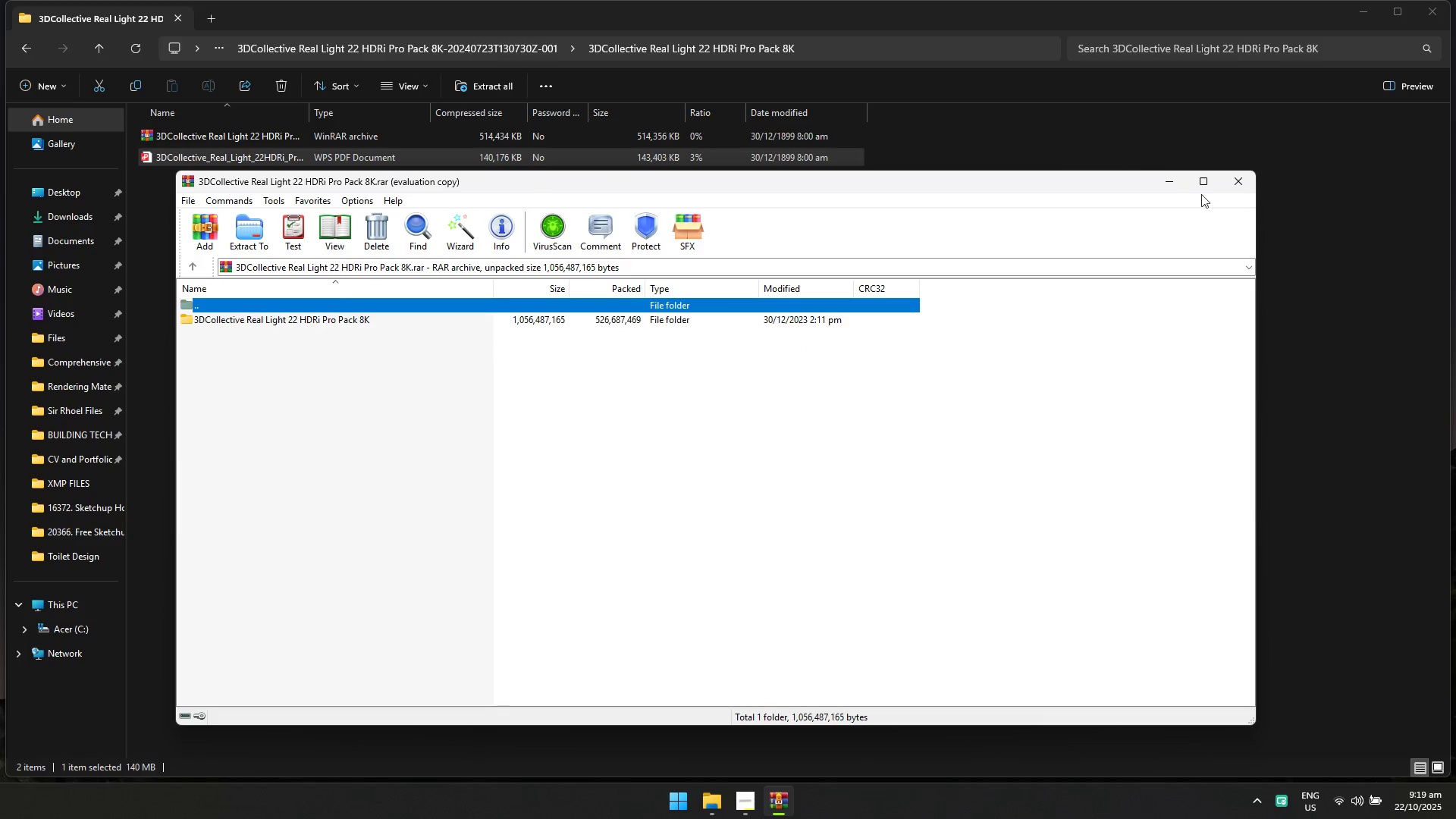 
left_click([1224, 180])
 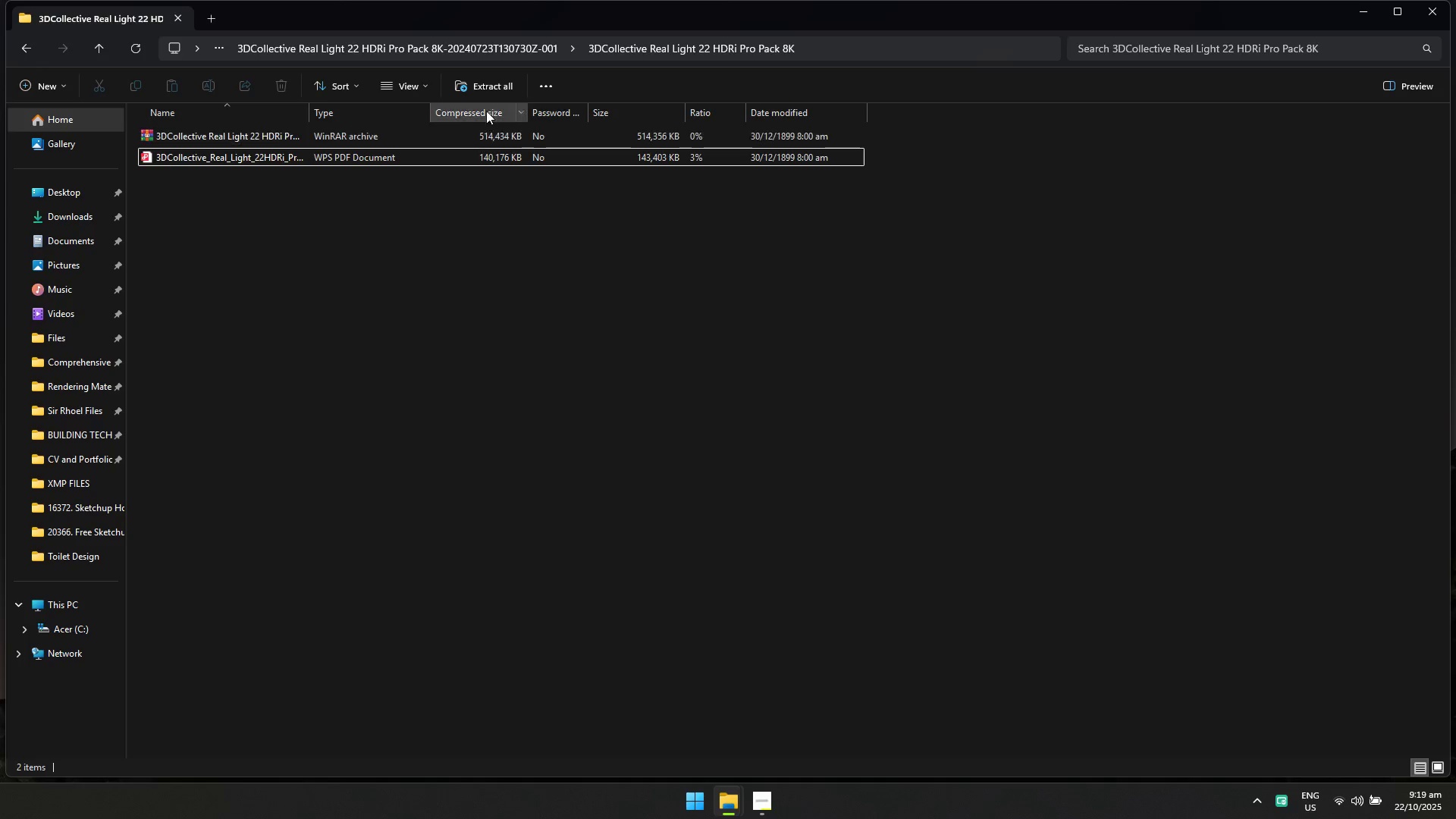 
left_click([499, 53])
 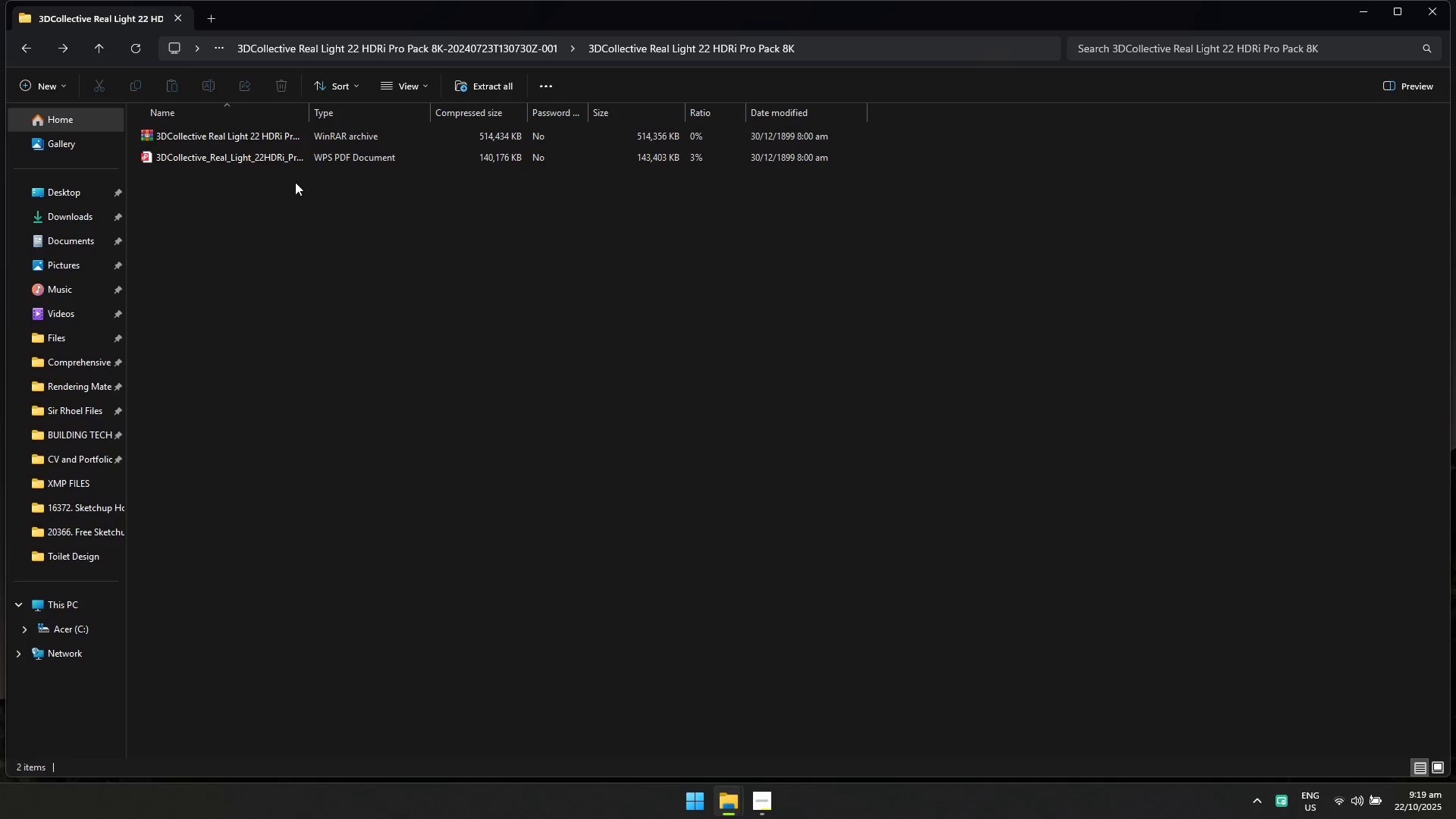 
double_click([287, 184])
 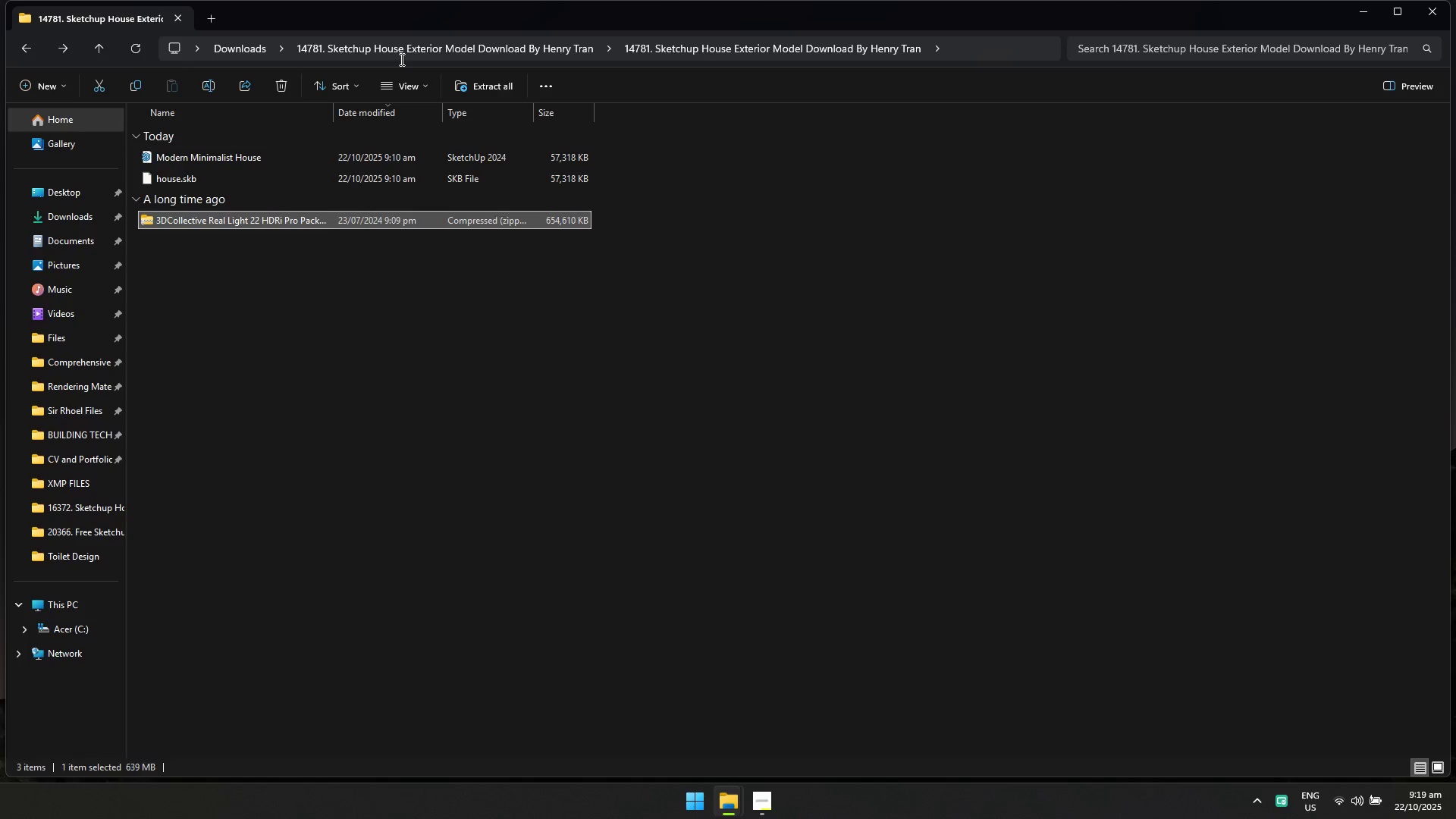 
left_click([405, 50])
 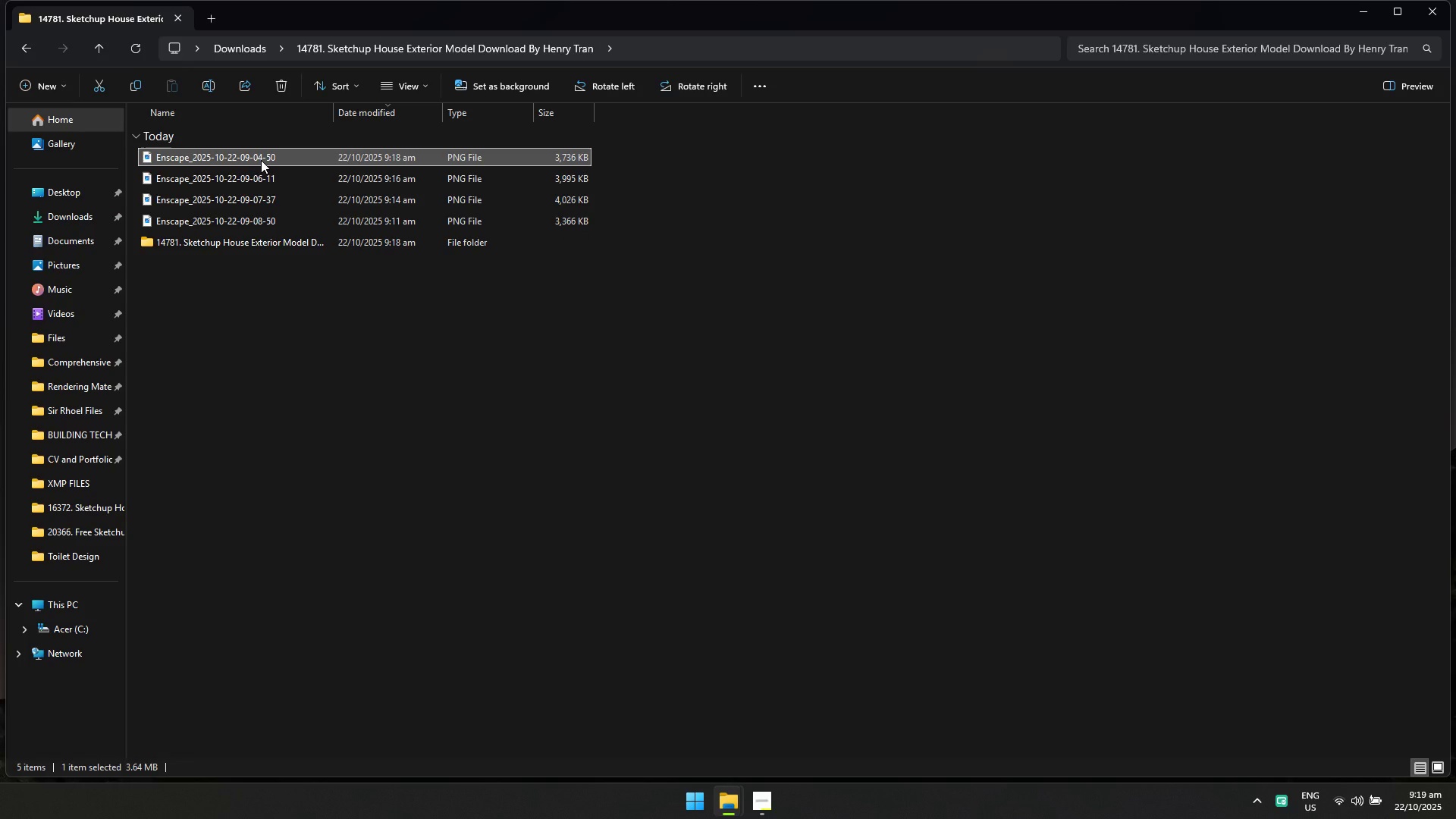 
type([F2]Exterior Perspective 1)
 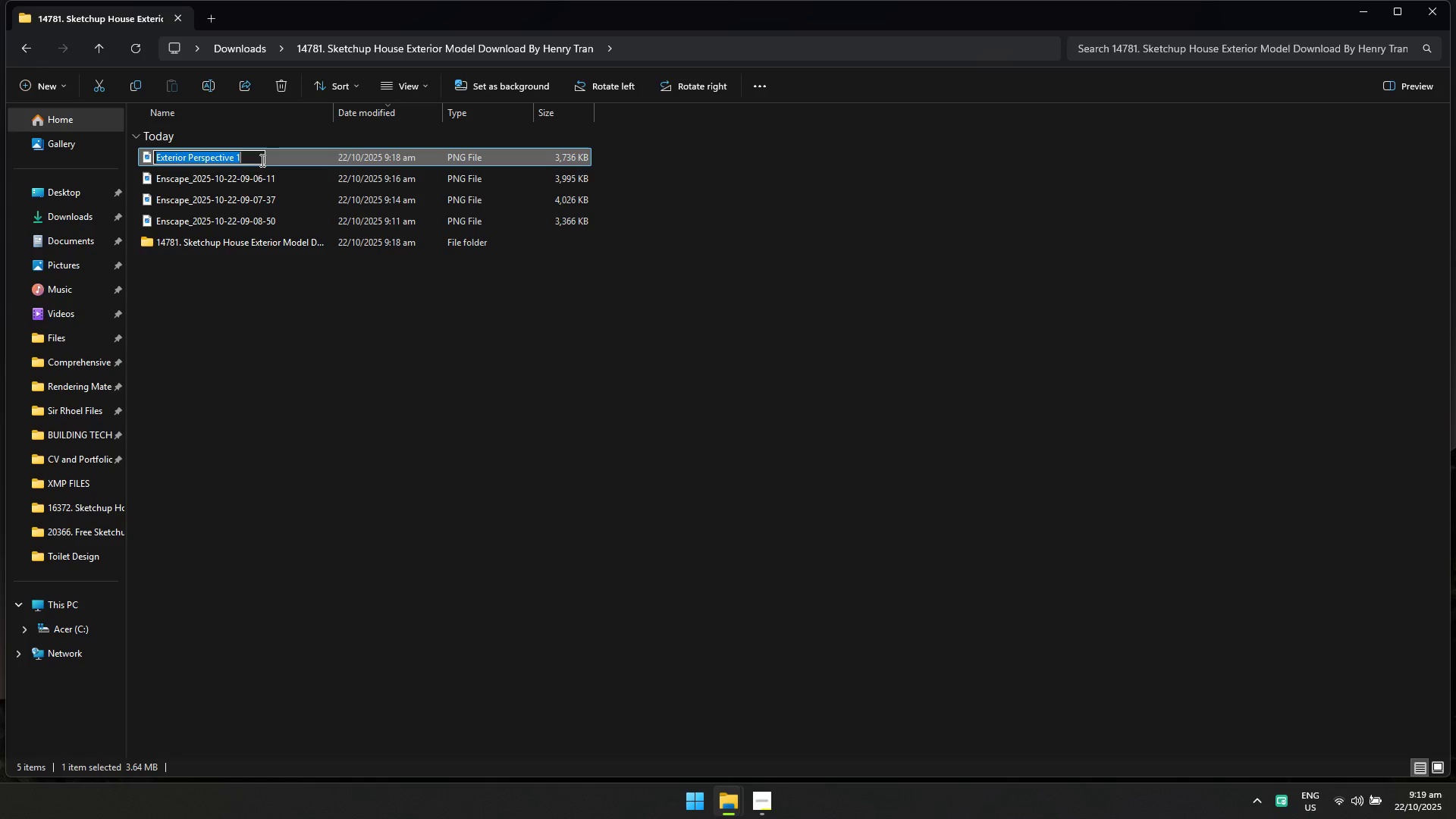 
key(Control+A)
 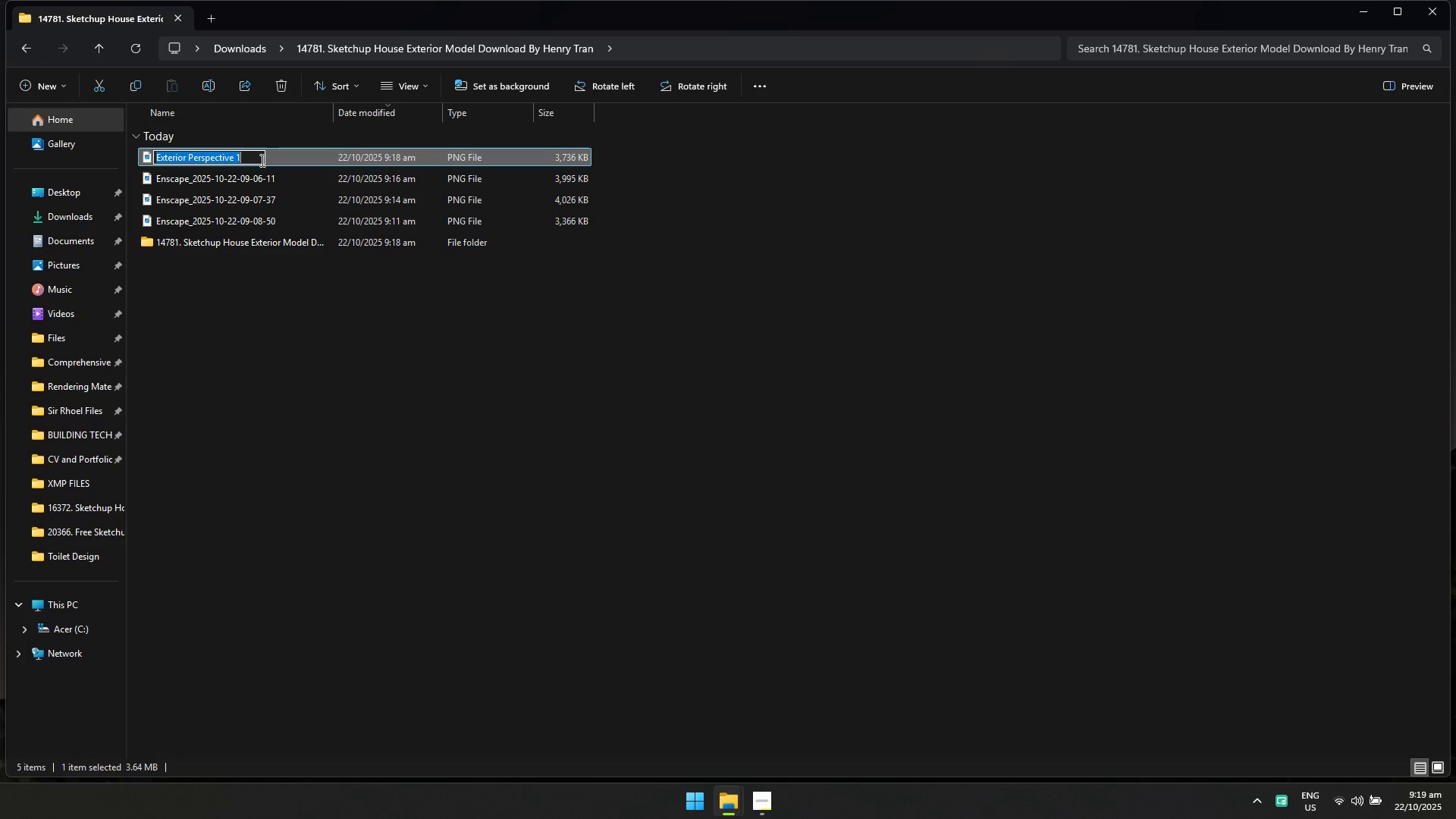 
key(Control+C)
 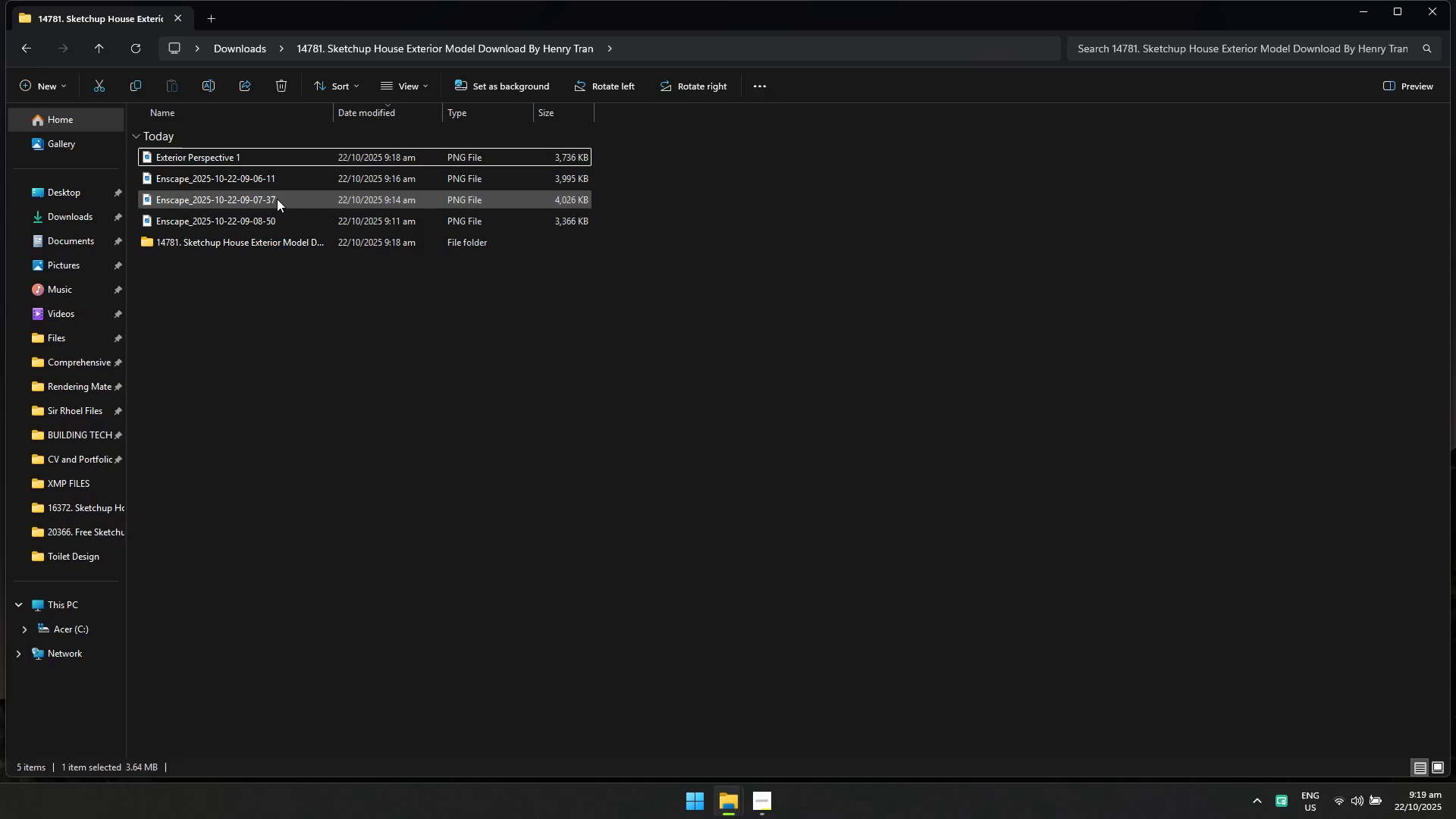 
double_click([277, 189])
 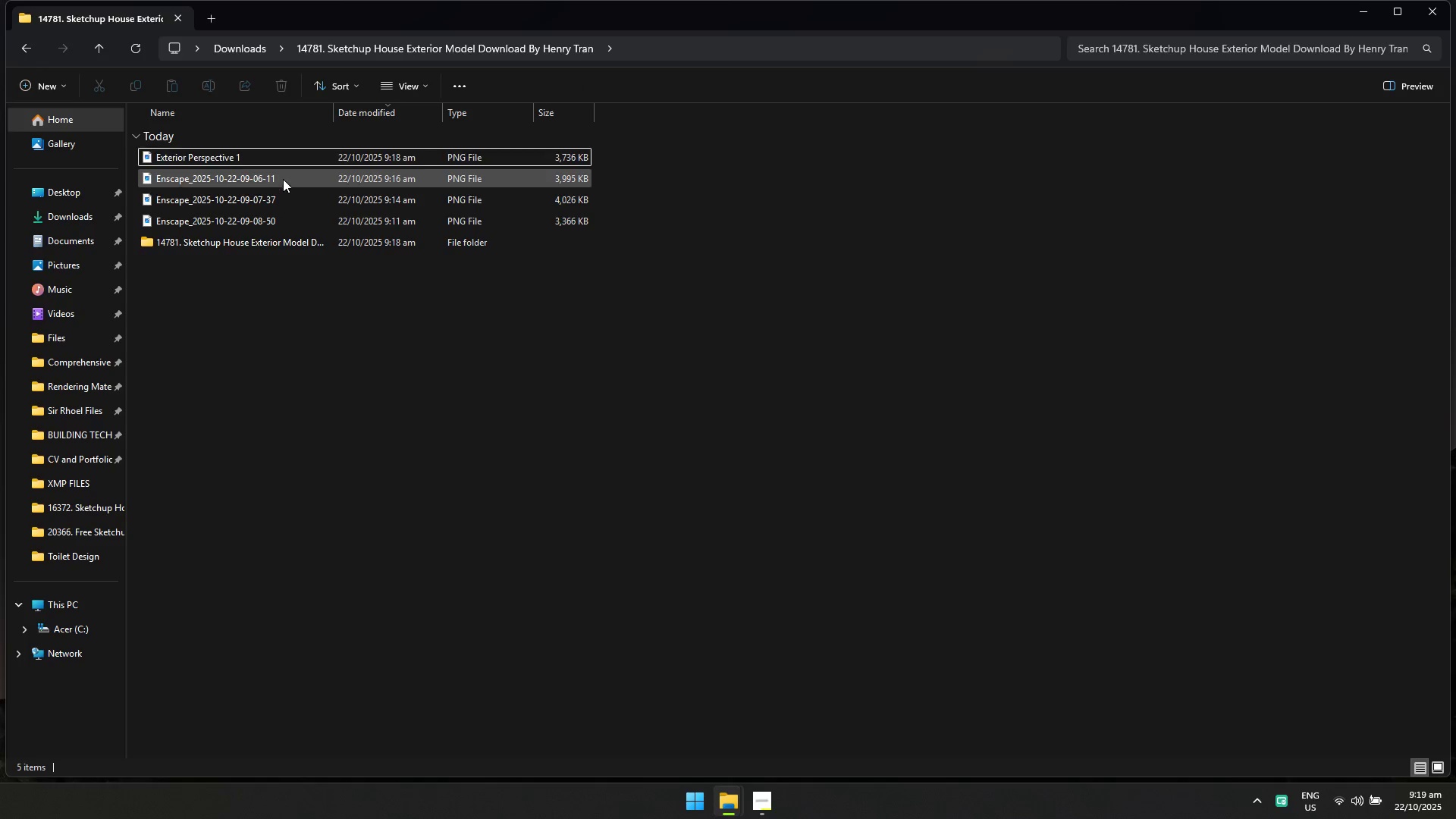 
triple_click([284, 177])
 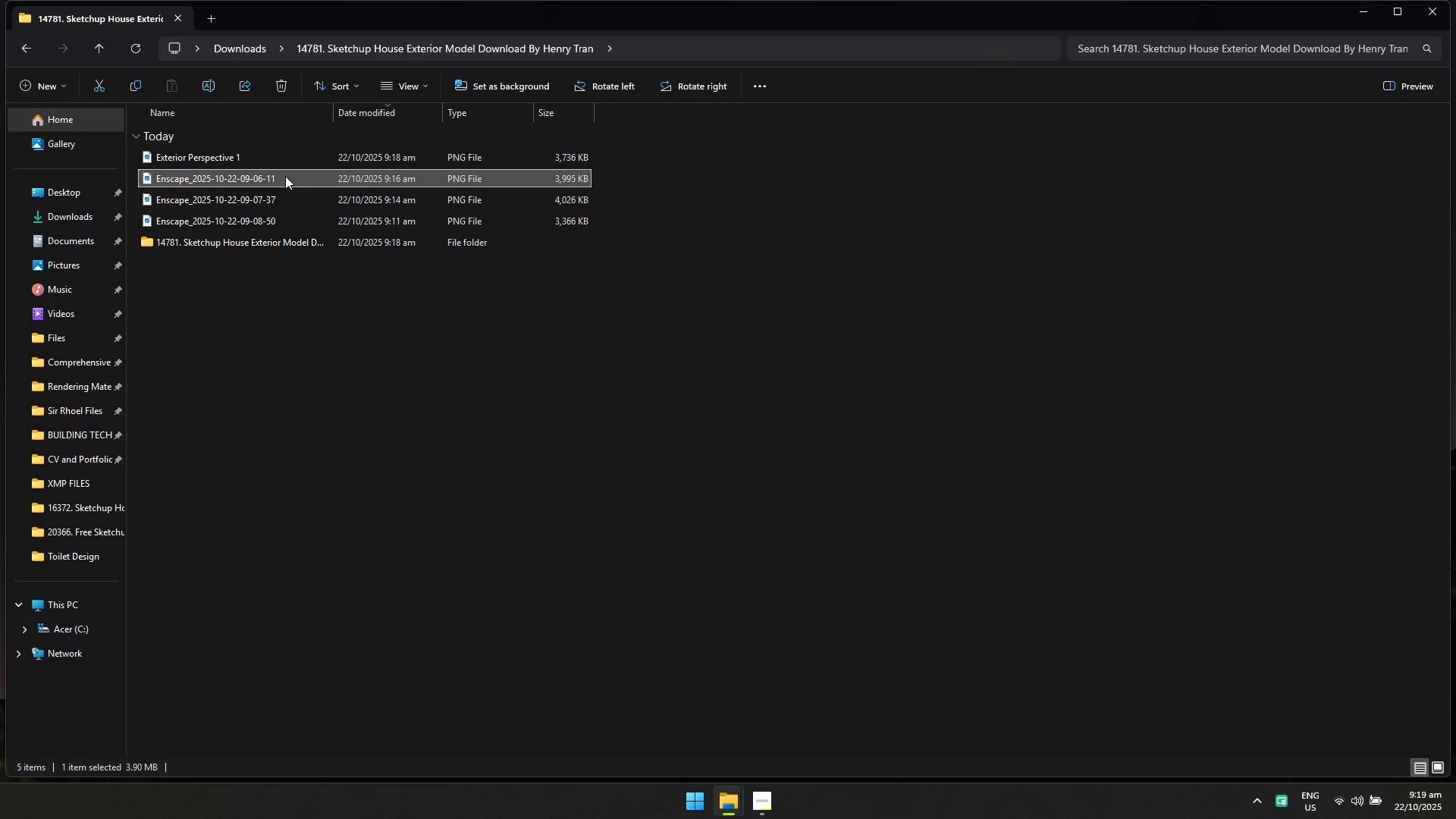 
key(F2)
 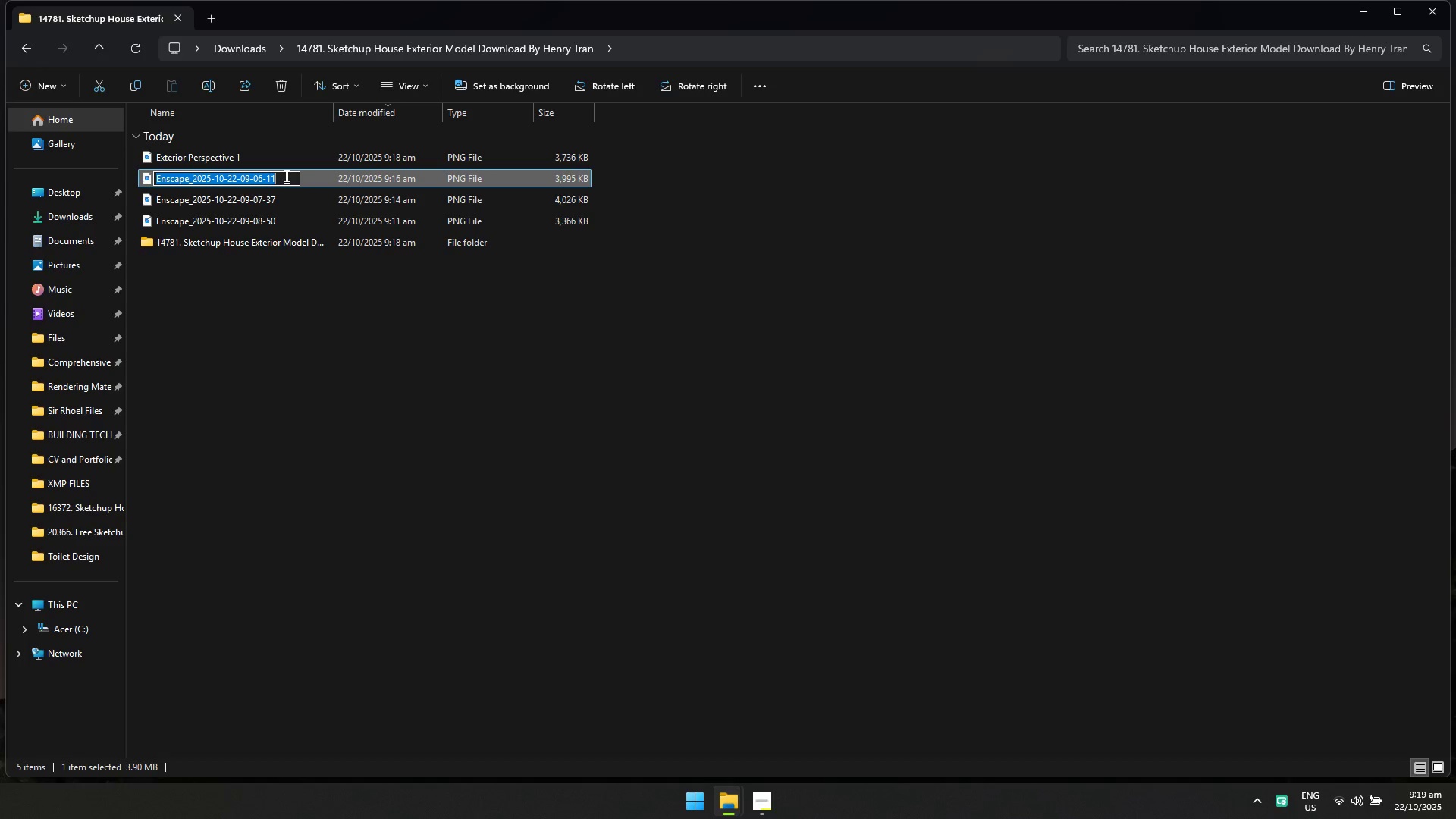 
key(Control+ControlLeft)
 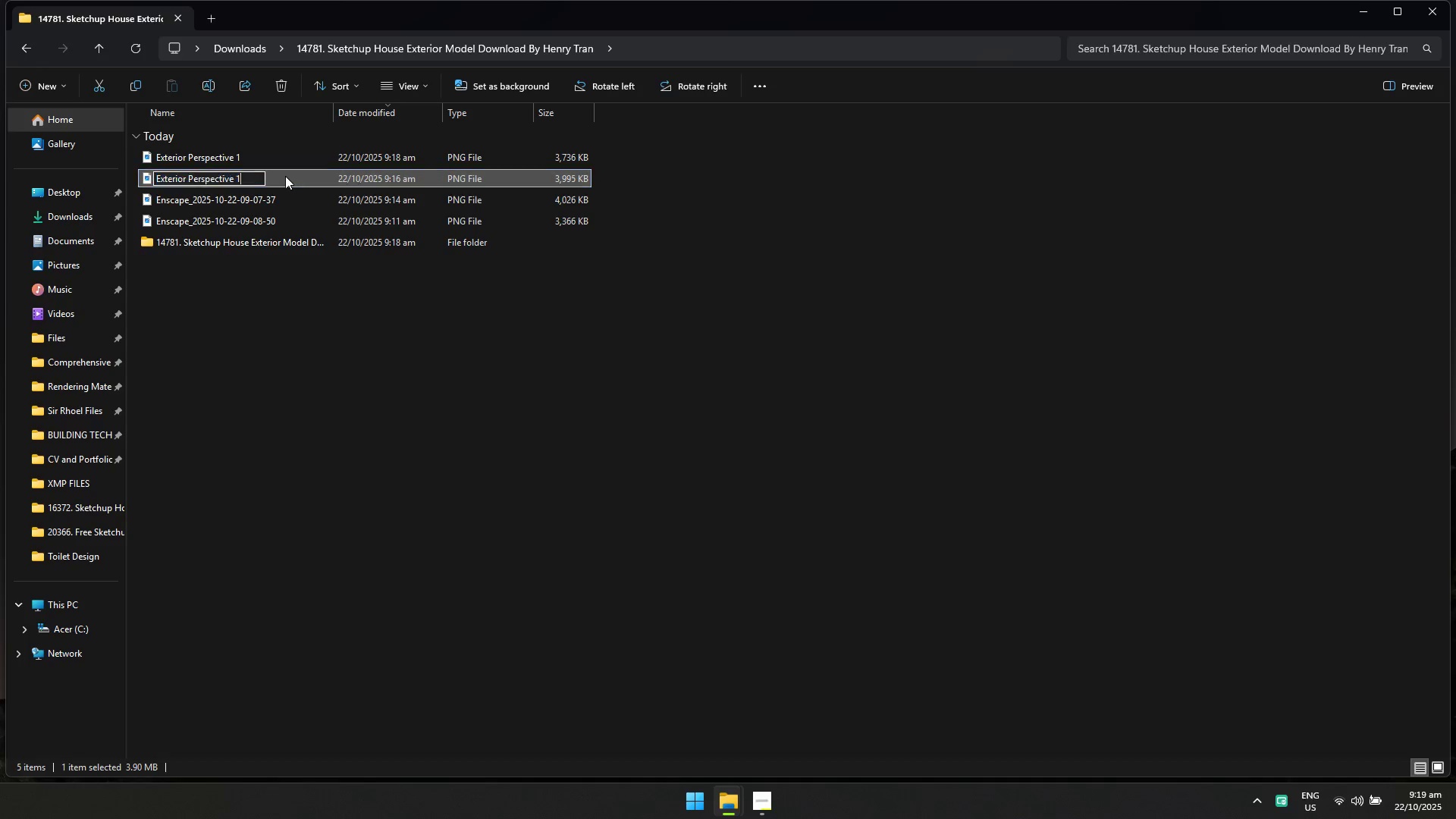 
key(Control+V)
 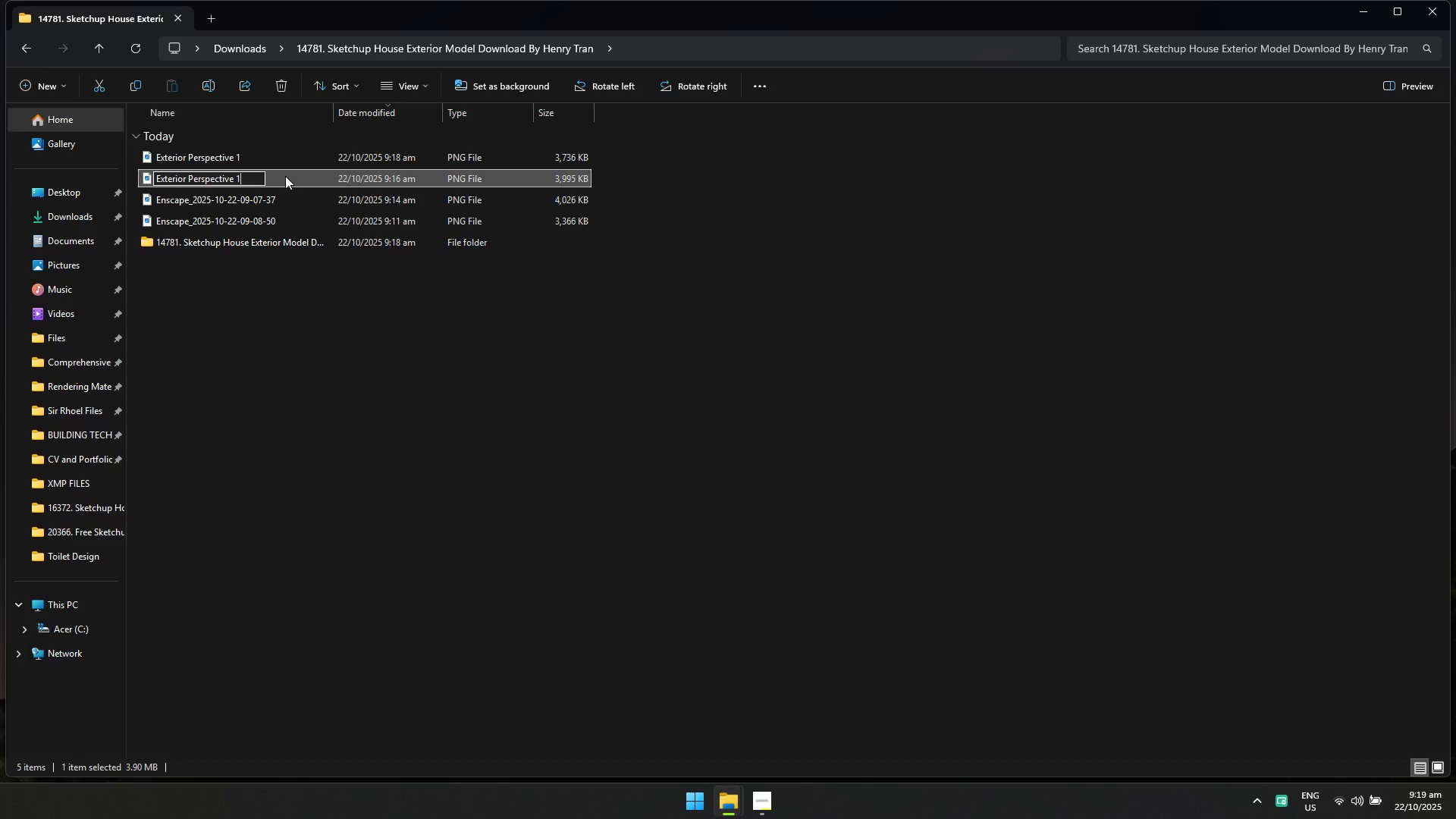 
key(Backspace)
 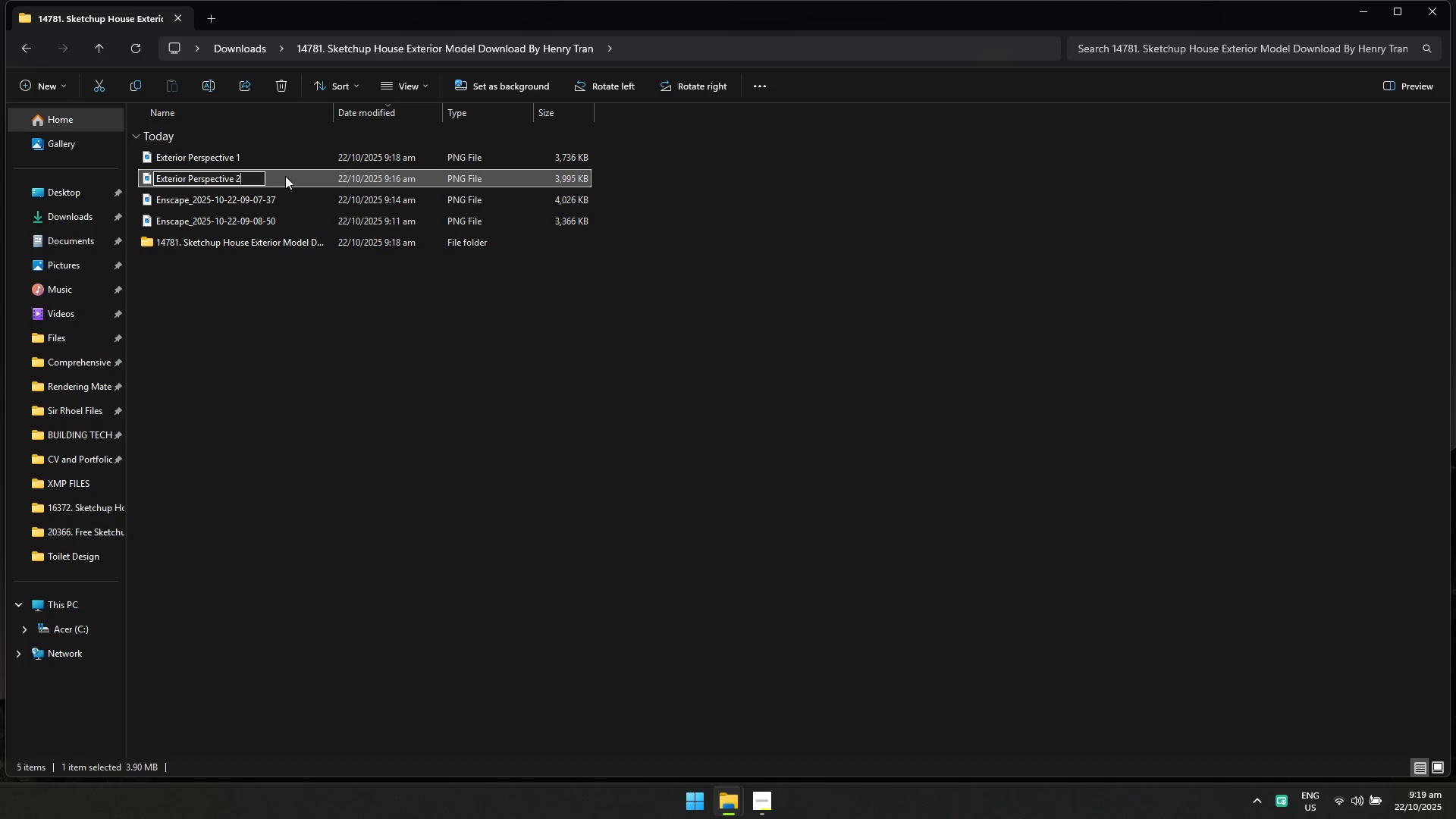 
key(2)
 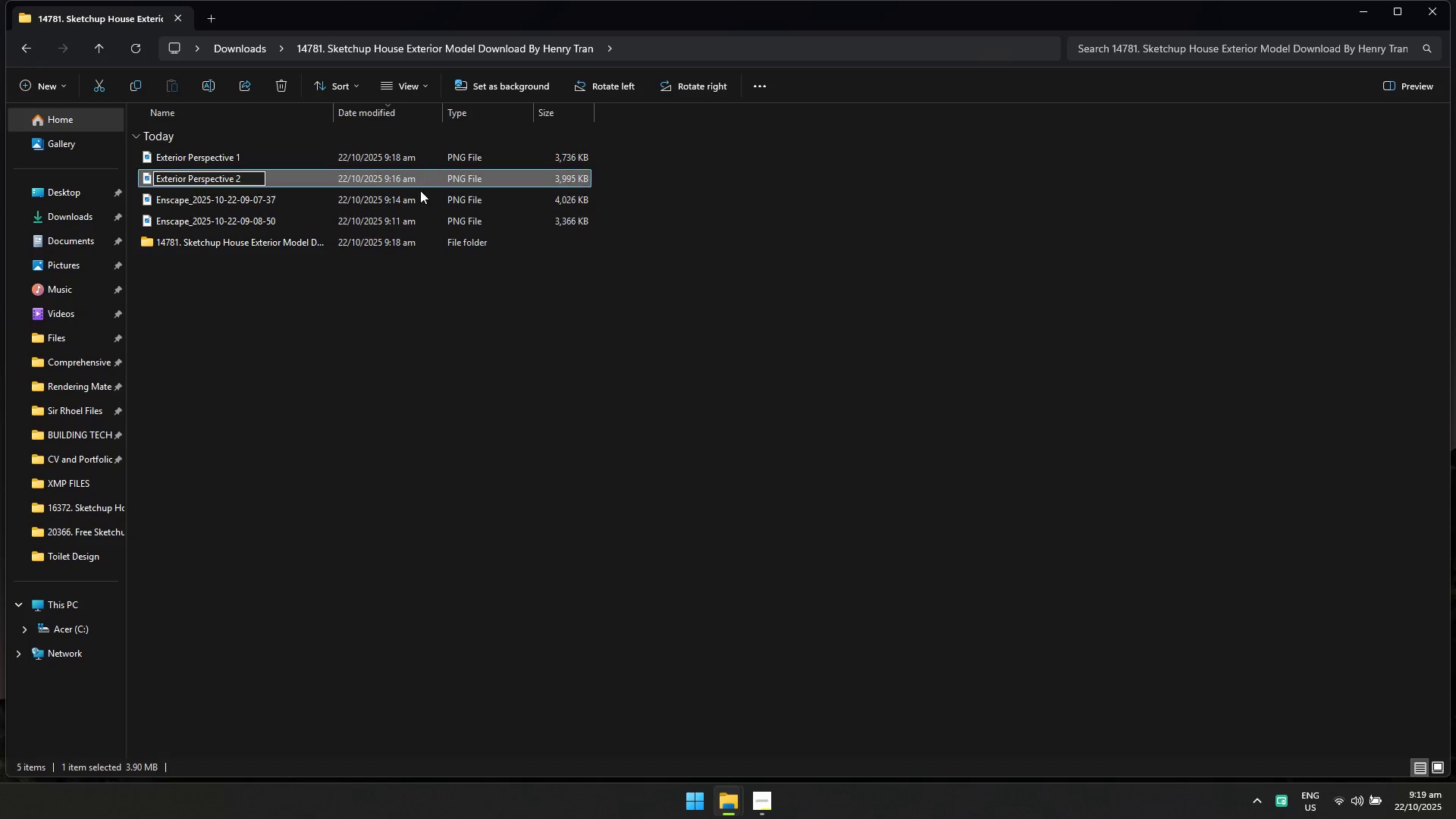 
left_click([419, 193])
 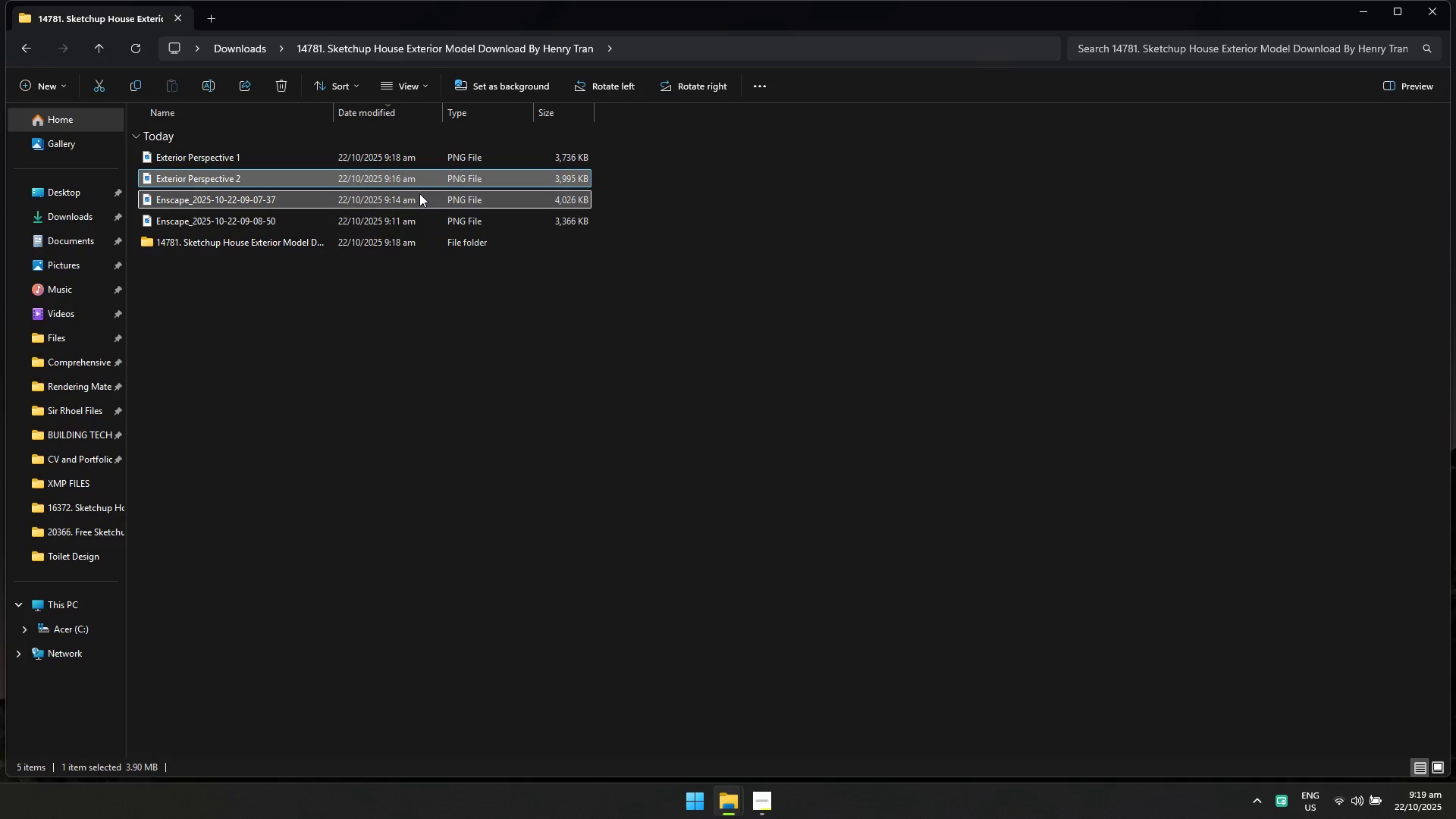 
key(F2)
 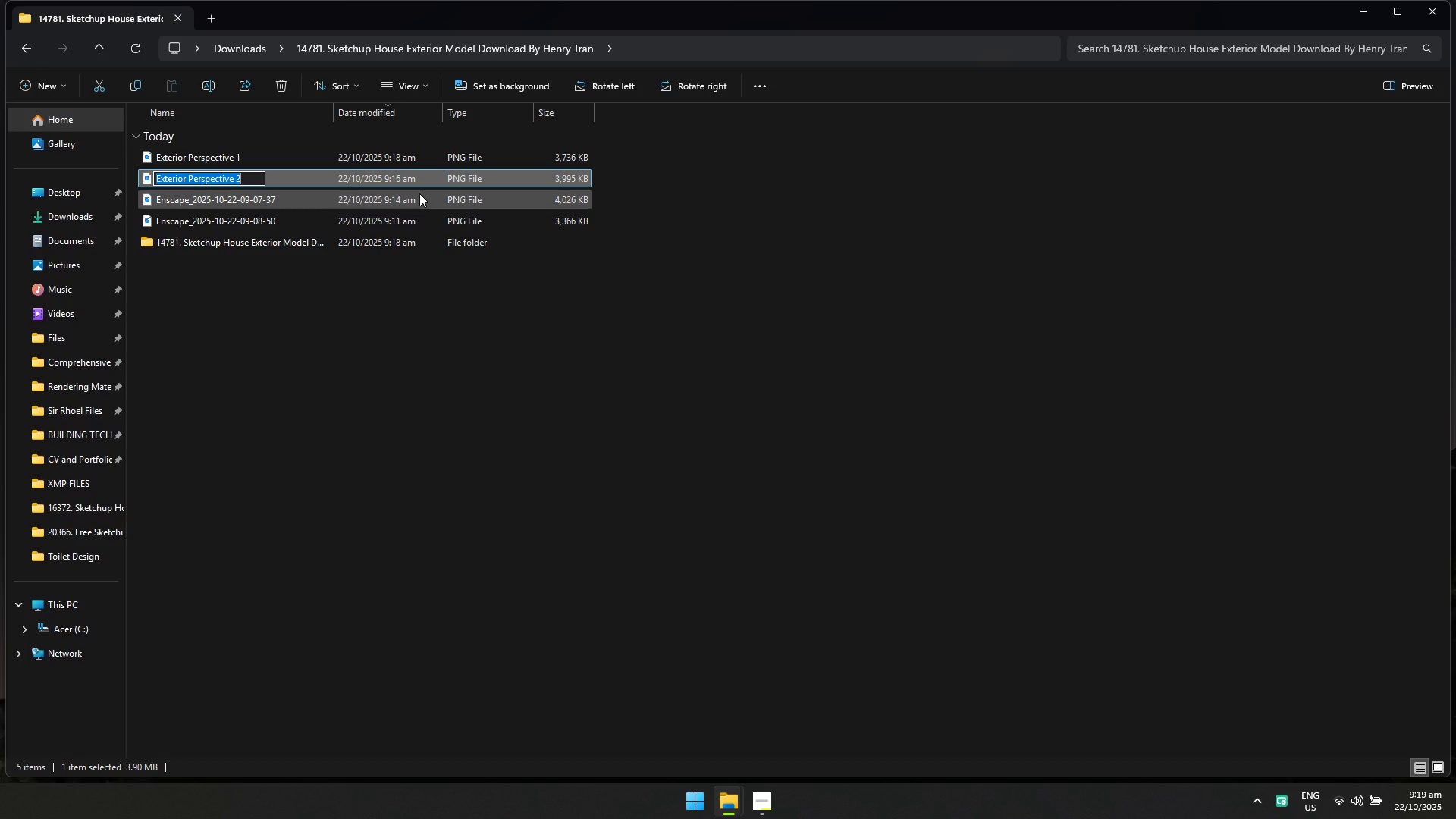 
hold_key(key=ControlLeft, duration=0.5)
 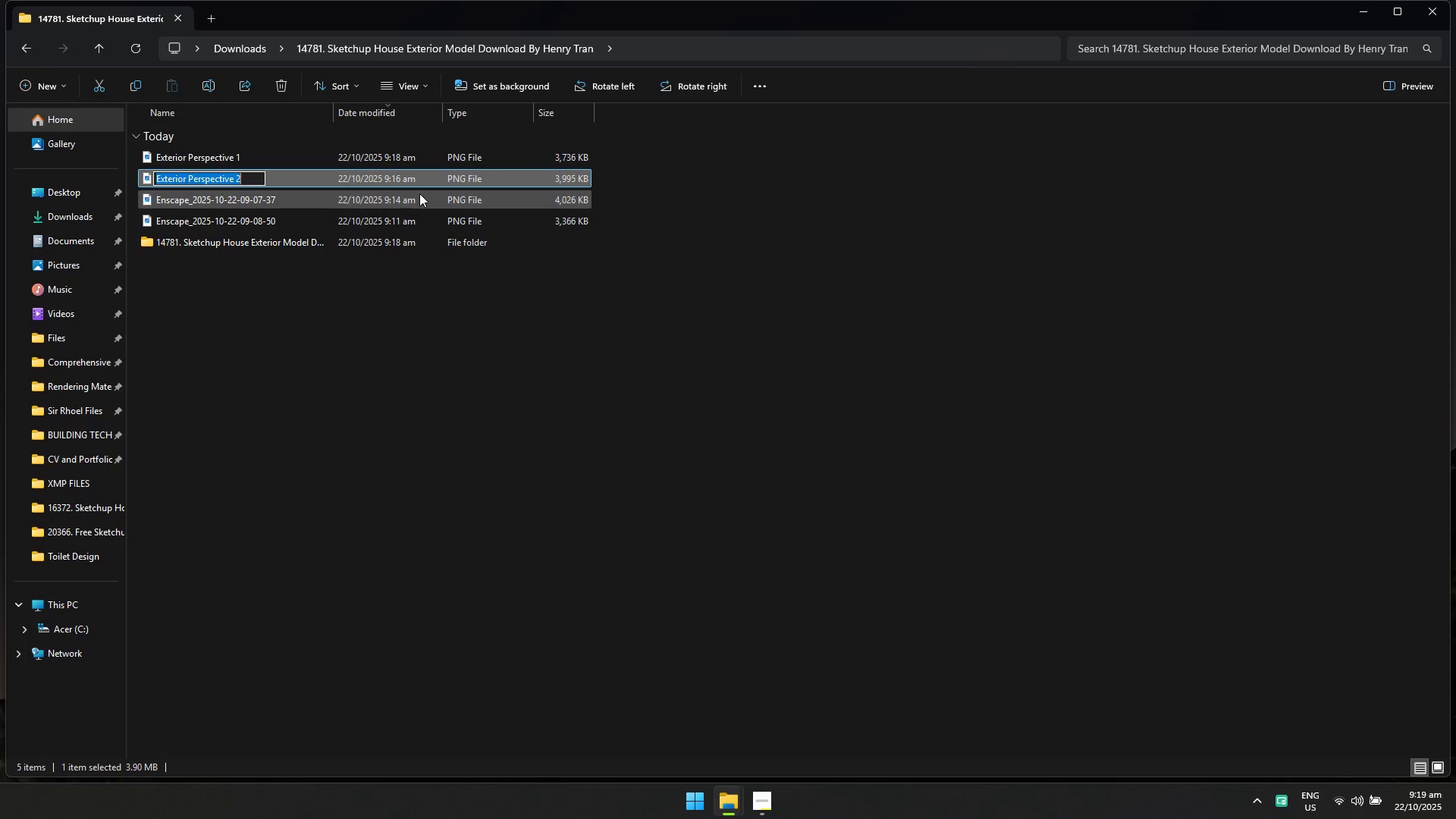 
hold_key(key=C, duration=0.3)
 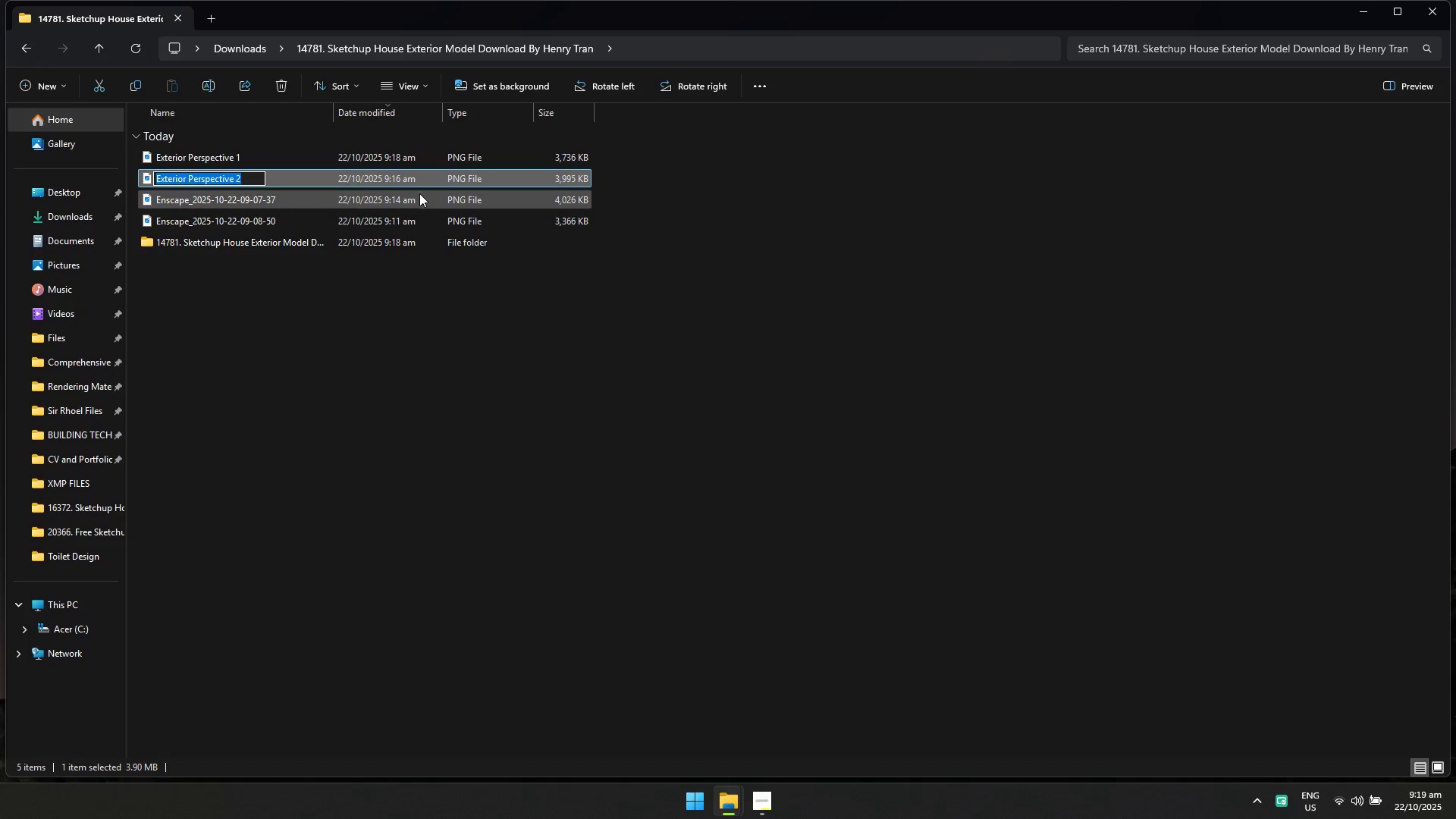 
left_click([419, 193])
 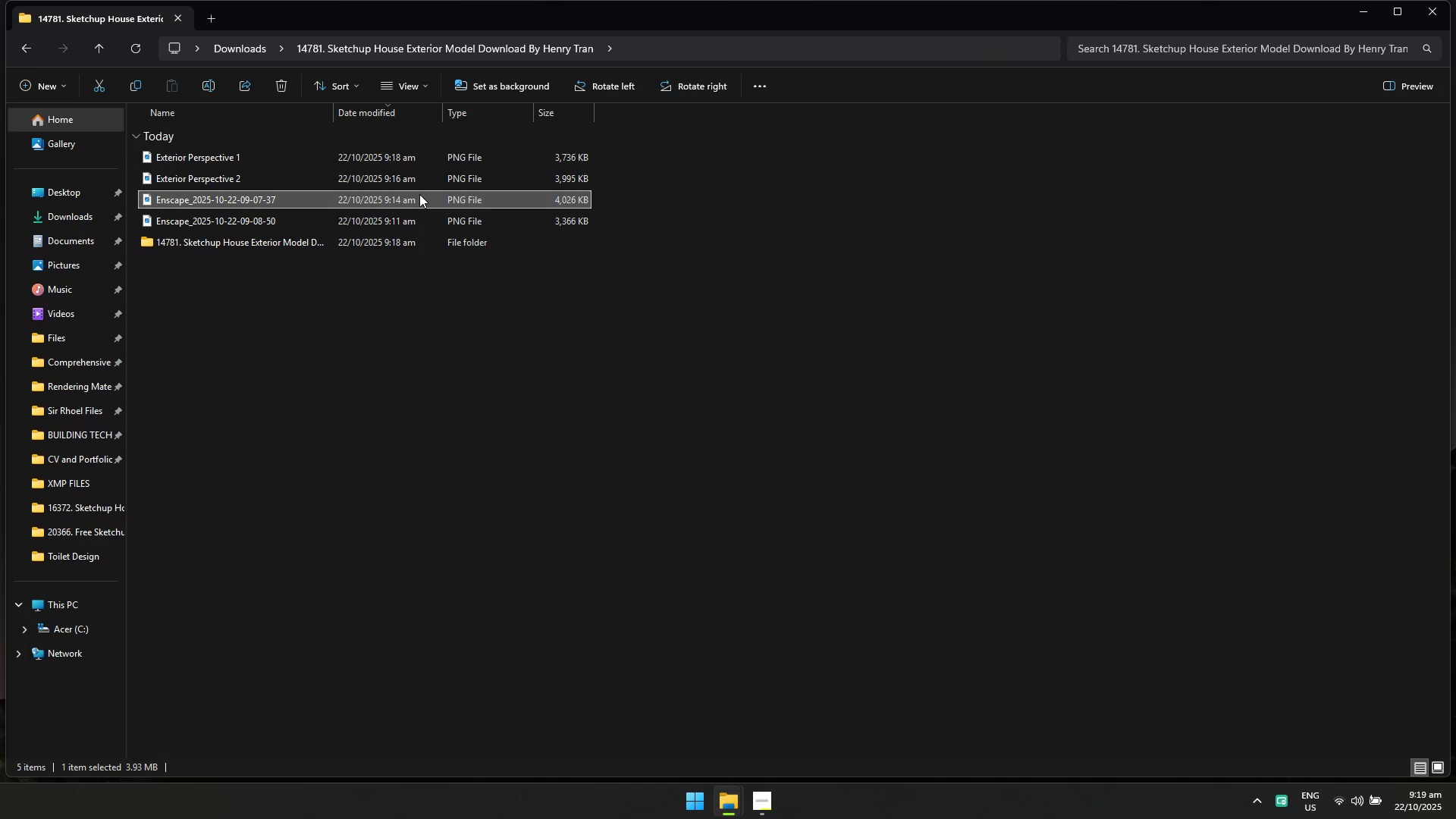 
key(Control+F2)
 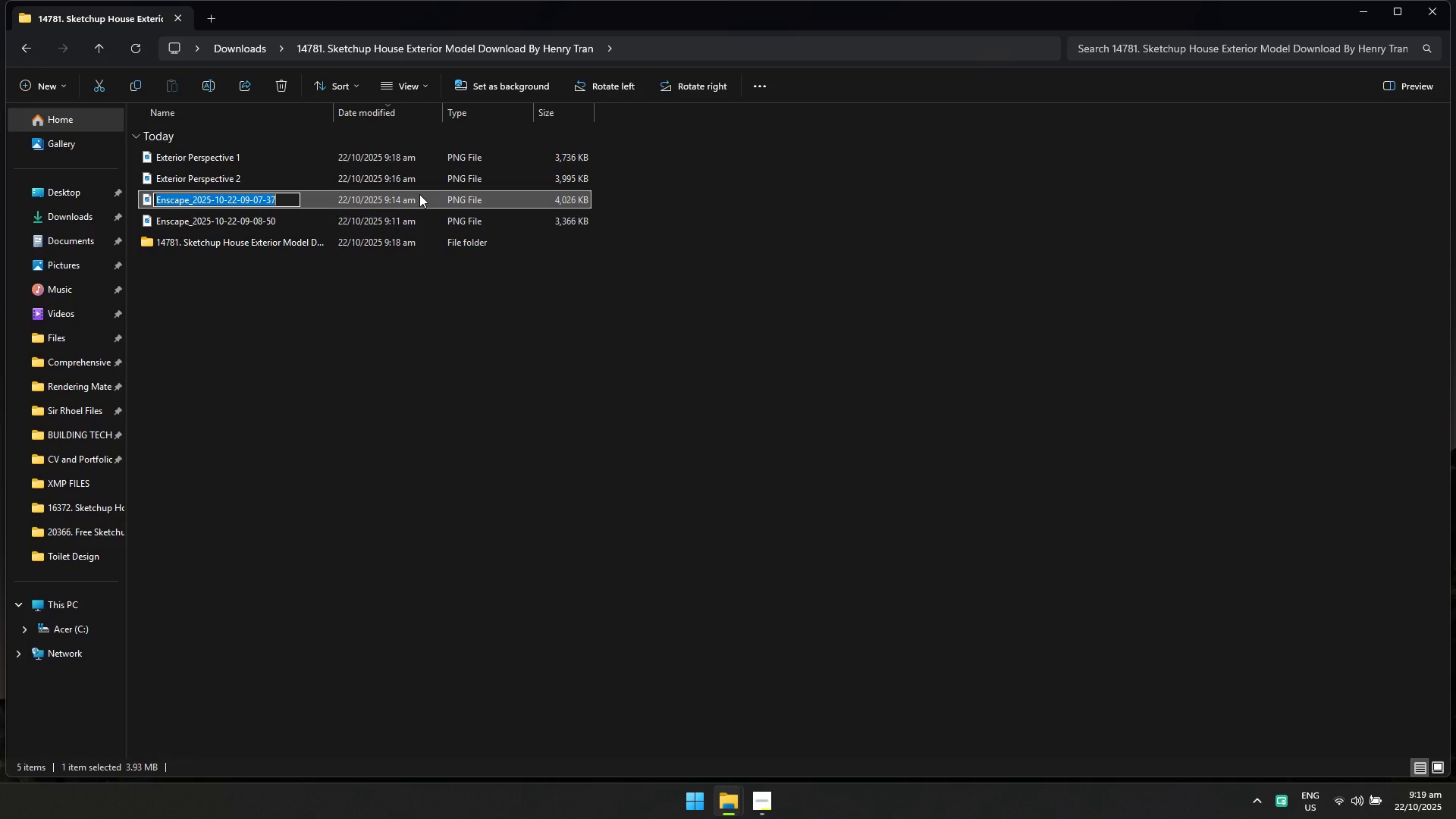 
key(Control+V)
 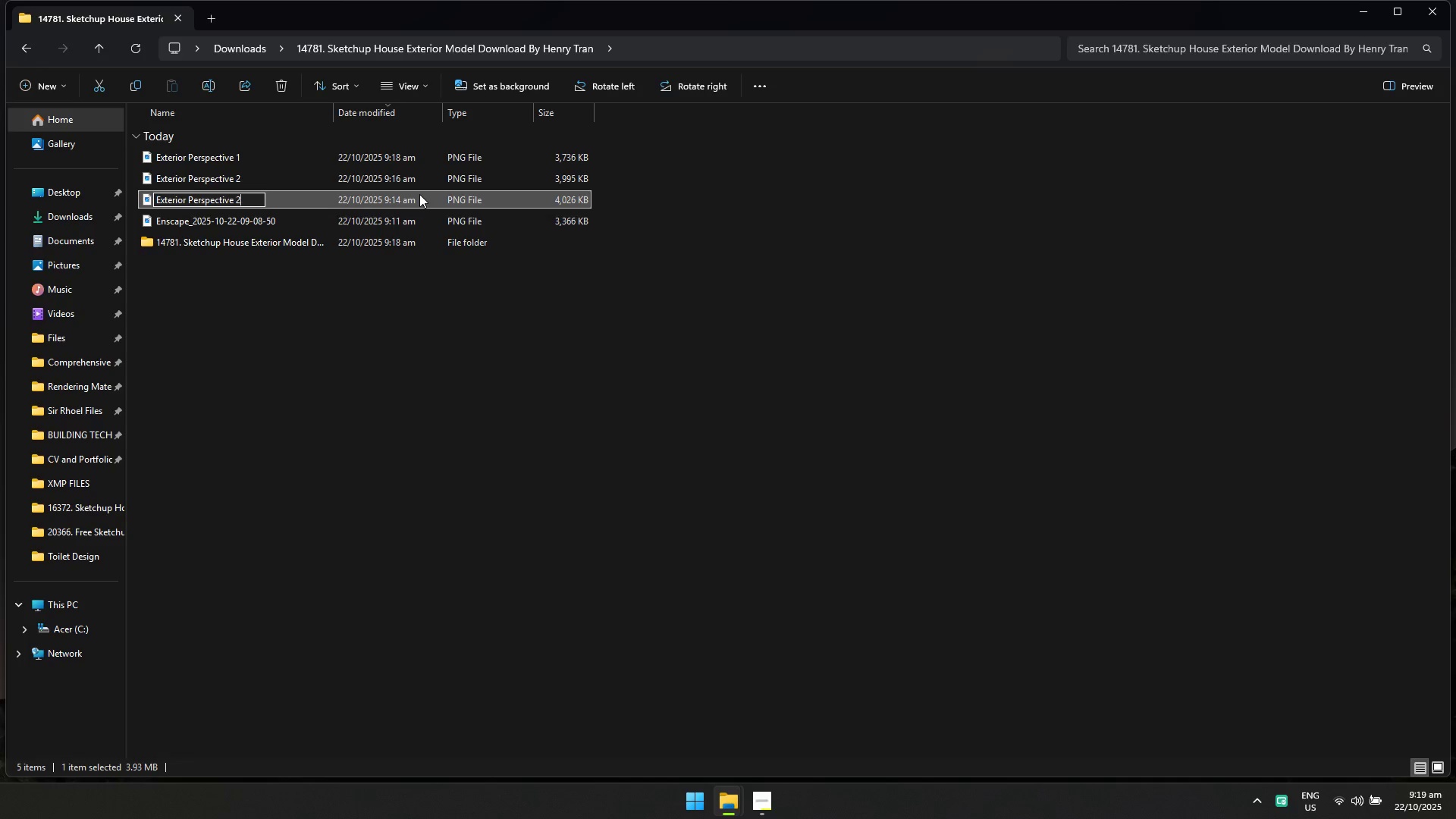 
key(Backspace)
 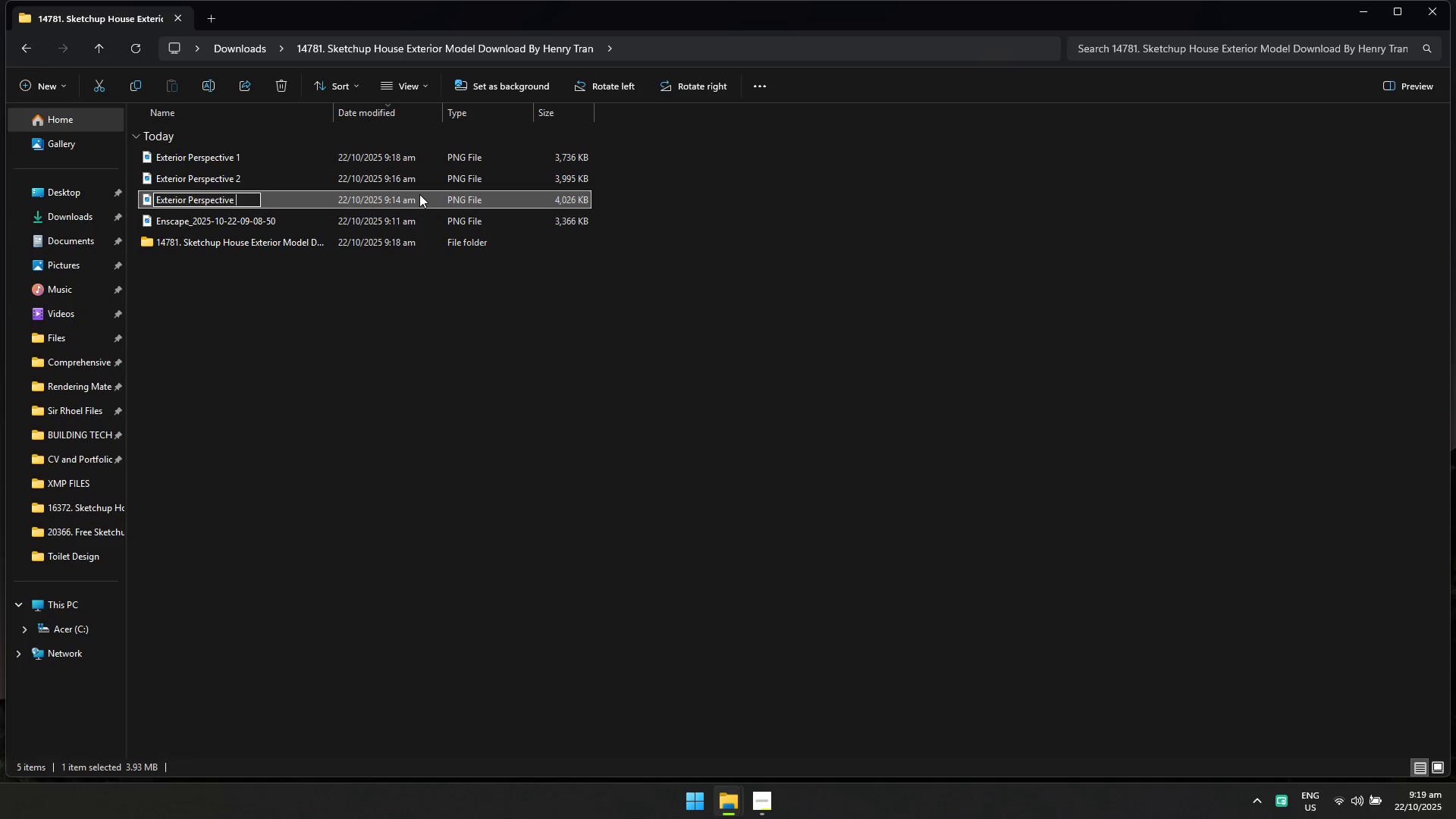 
key(3)
 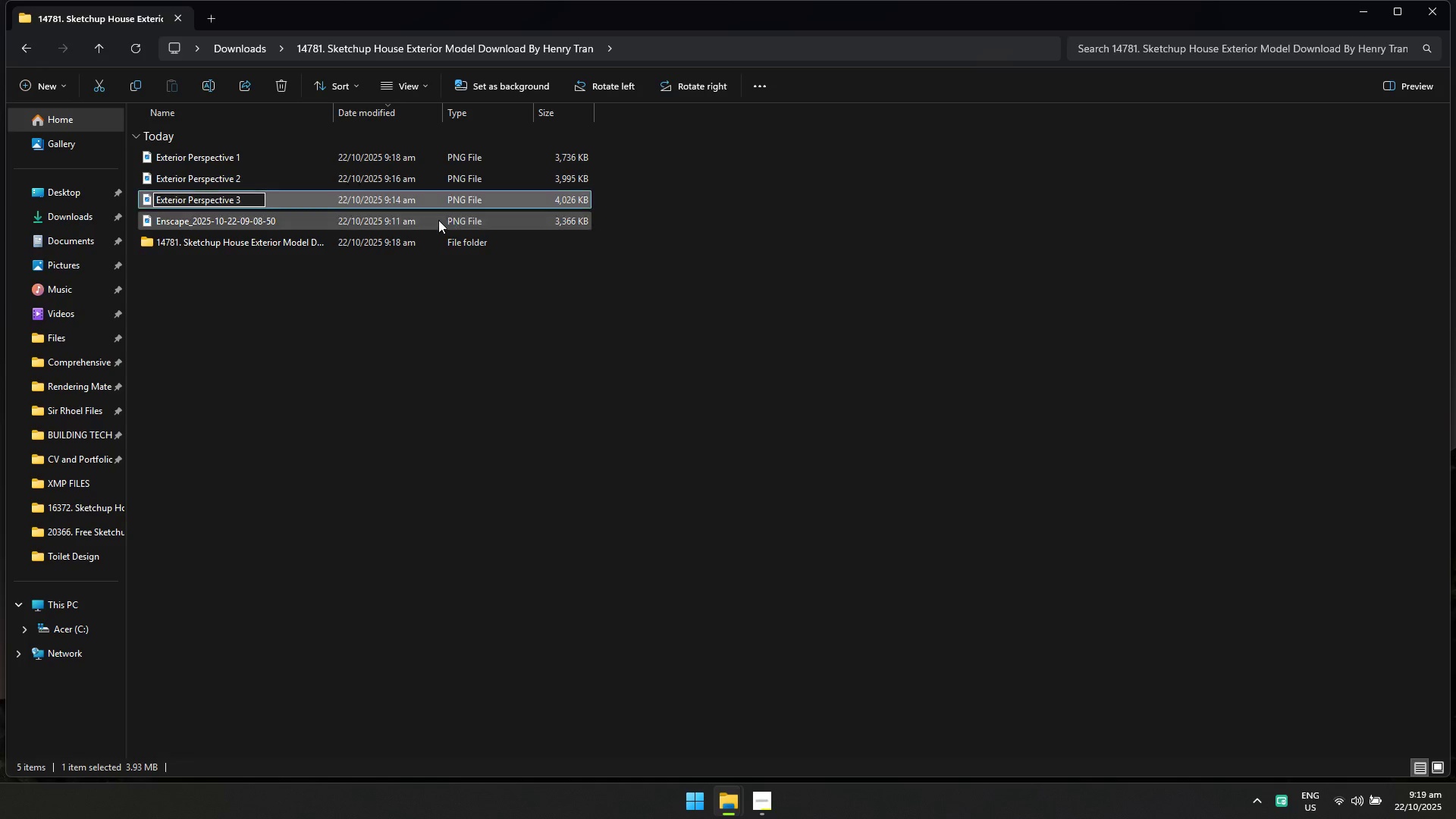 
left_click([438, 221])
 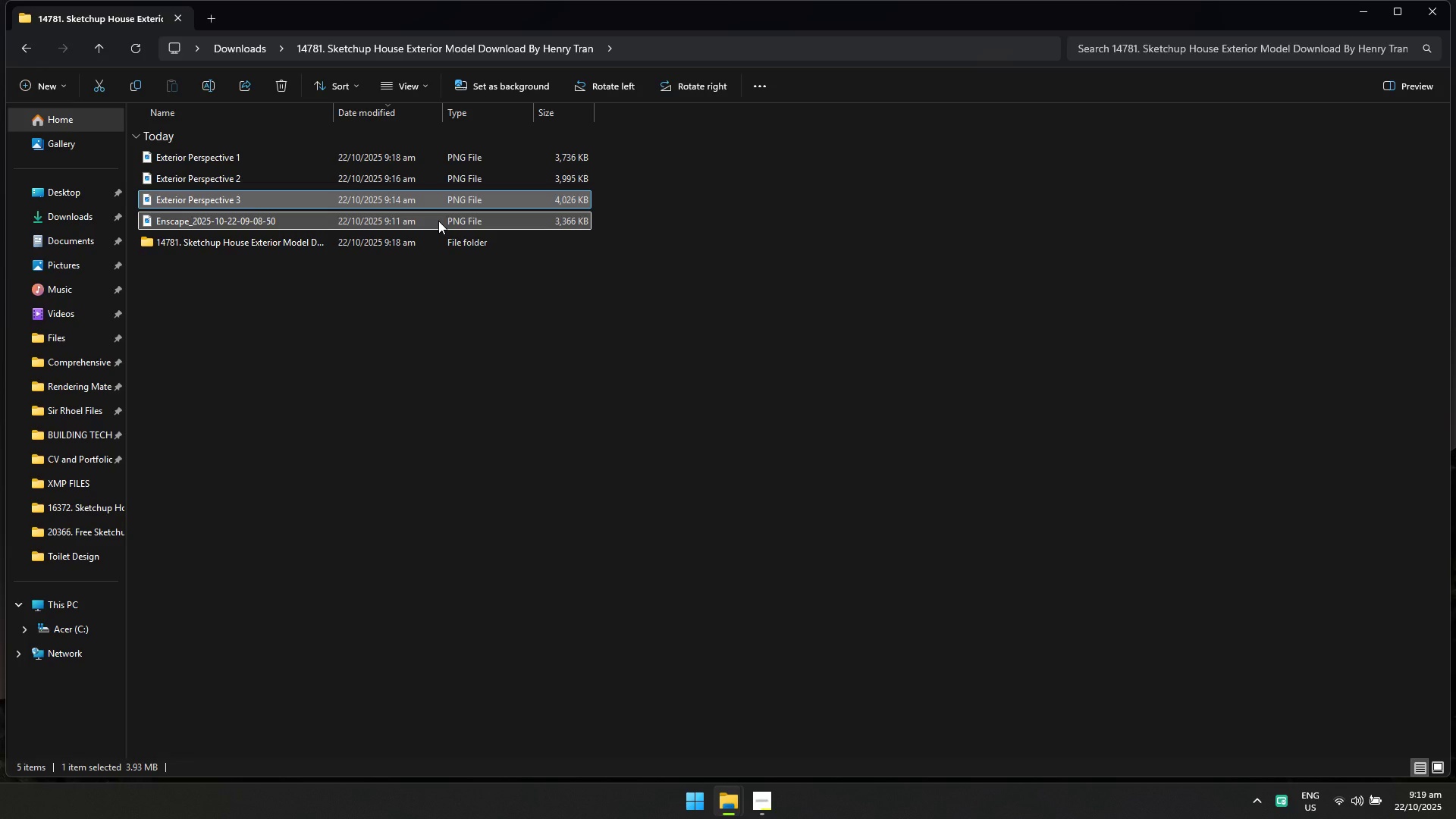 
left_click([438, 221])
 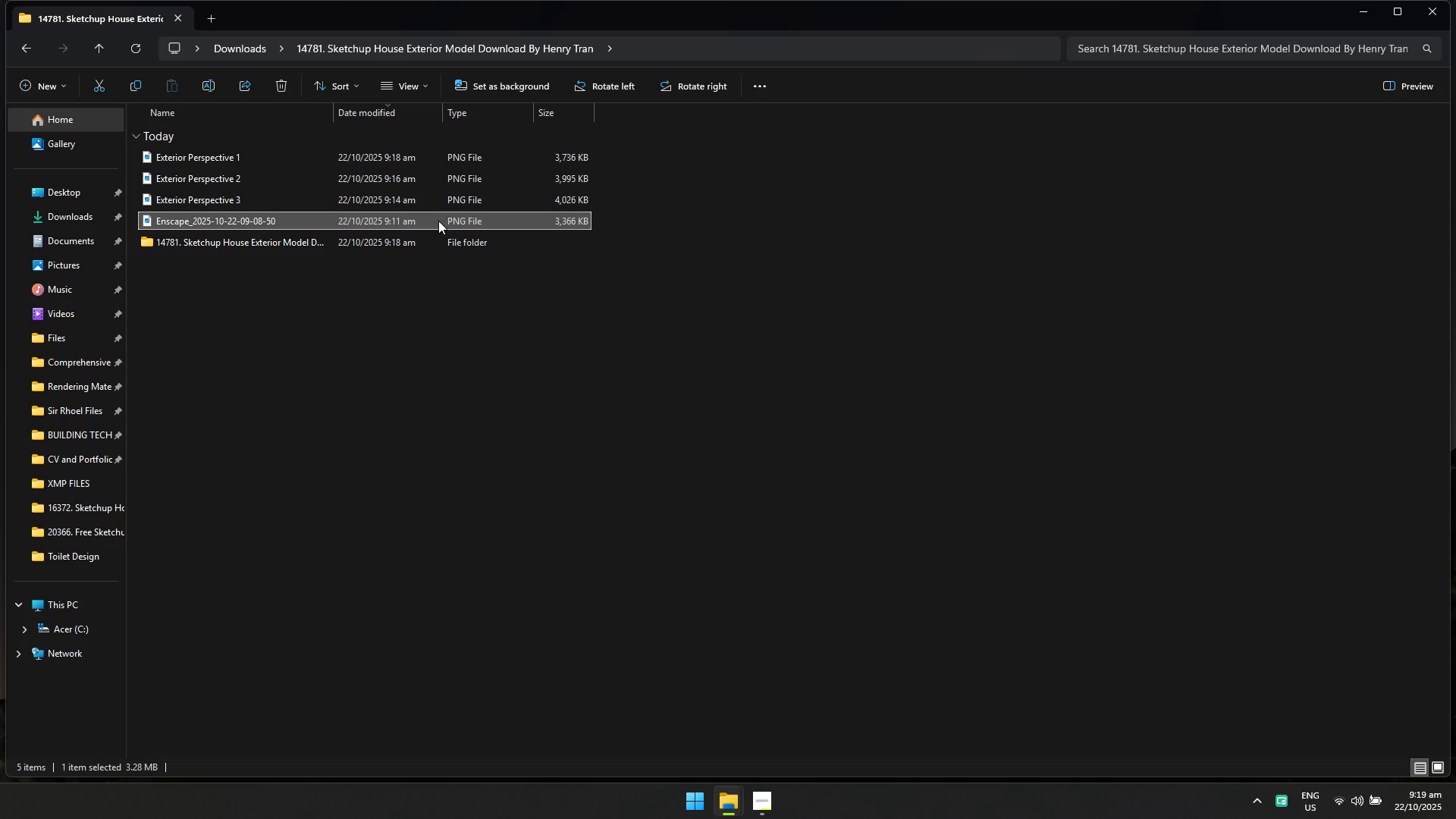 
key(F2)
 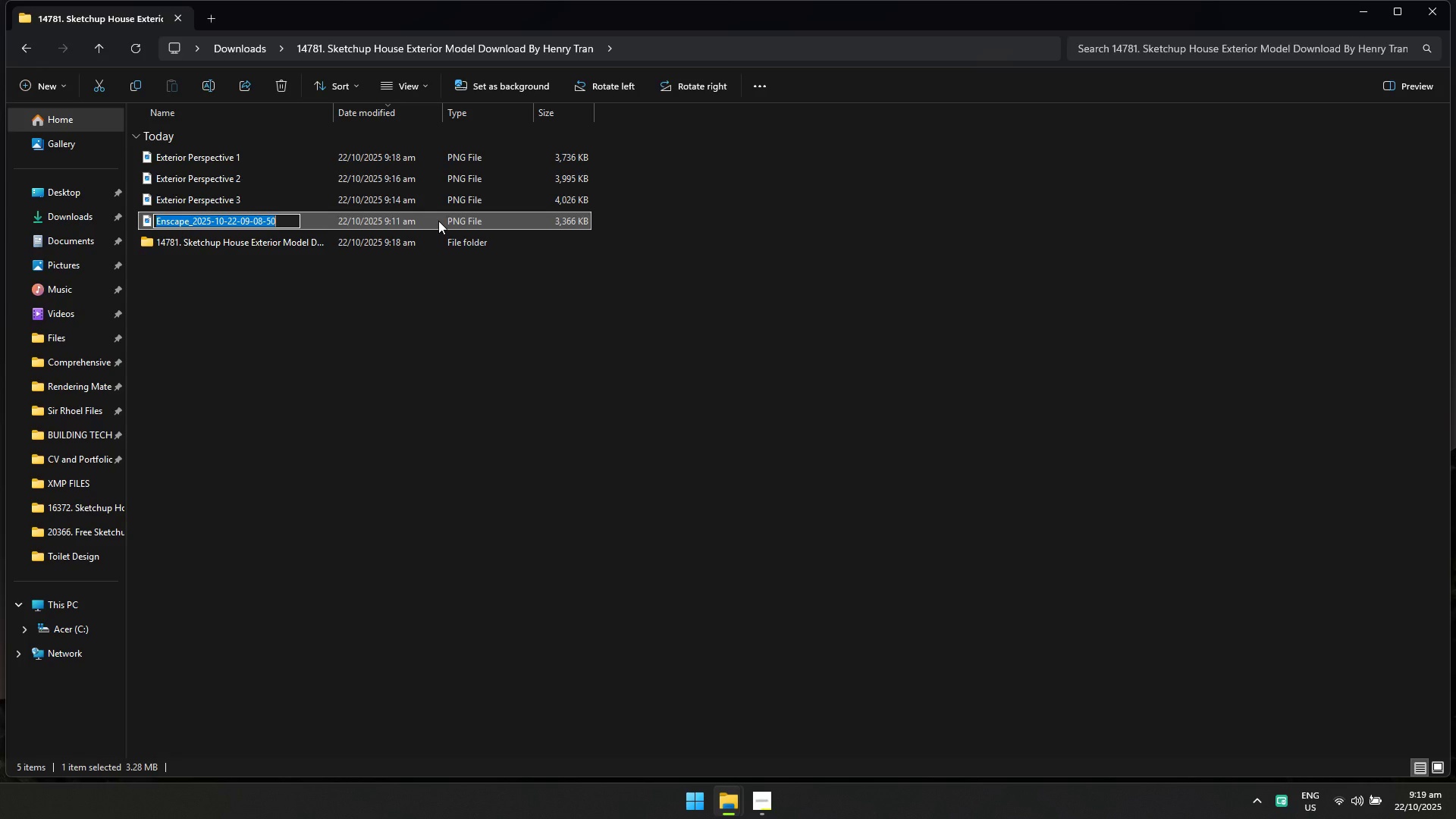 
key(Control+ControlLeft)
 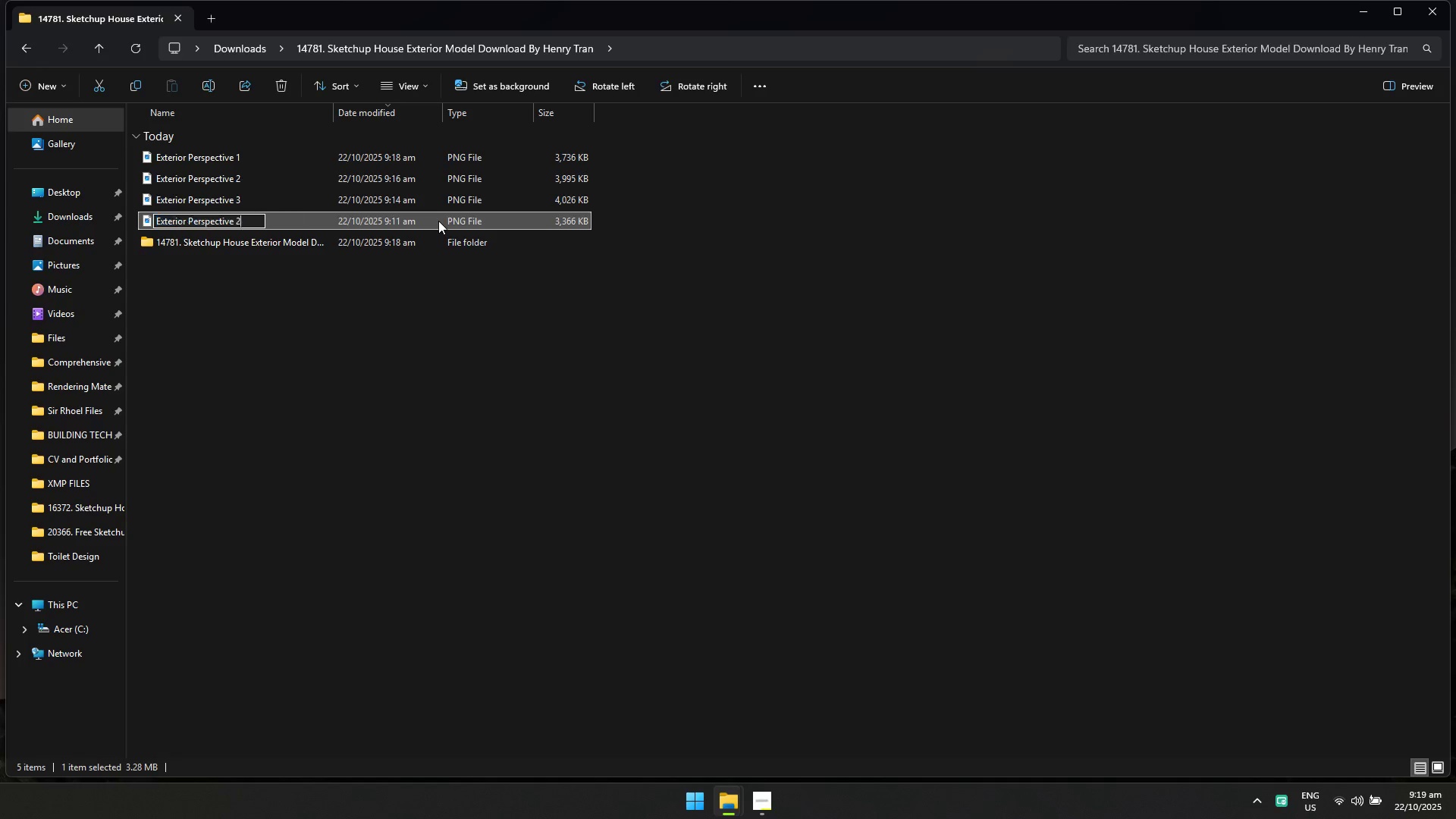 
key(Control+V)
 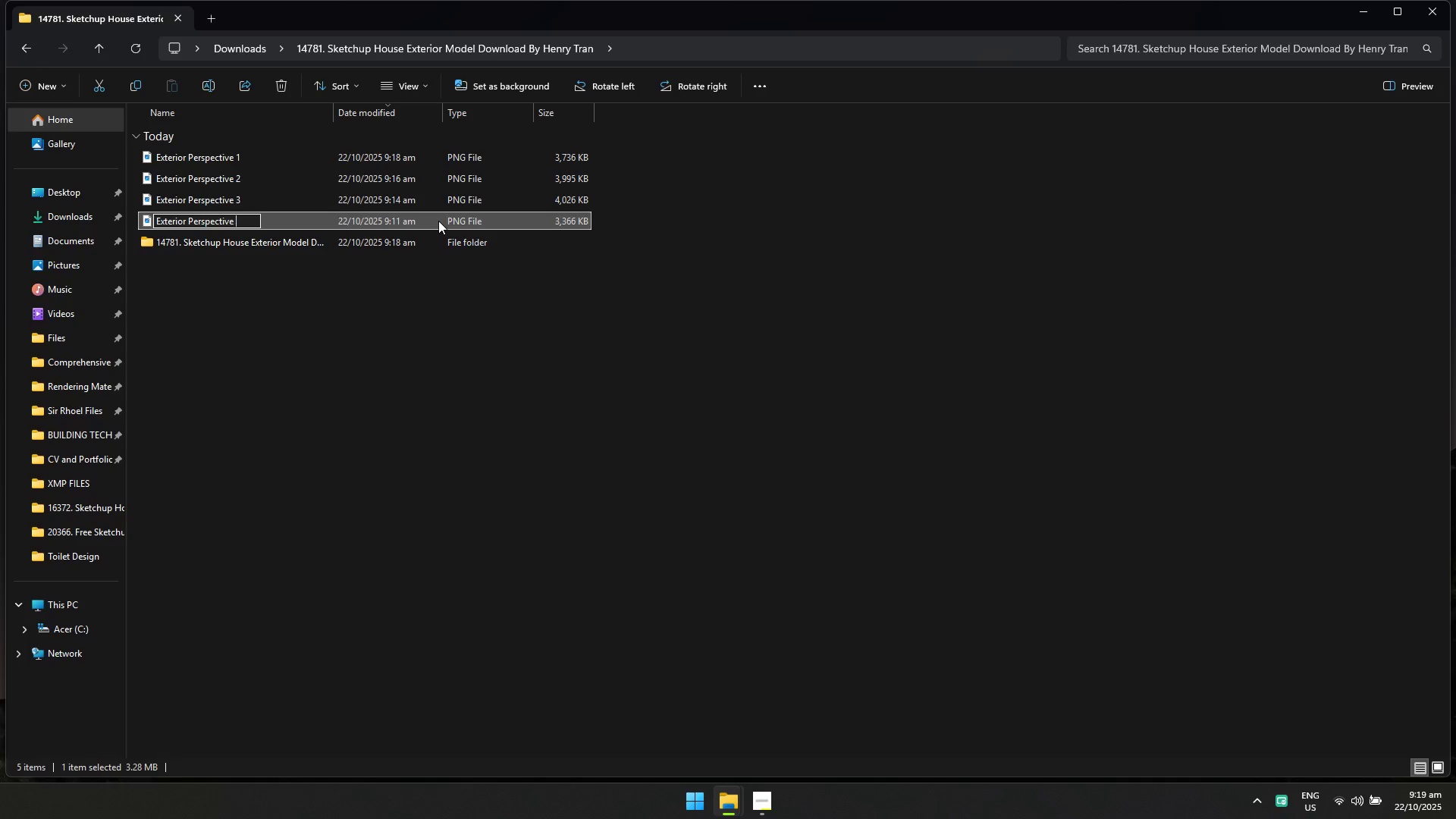 
key(Backspace)
 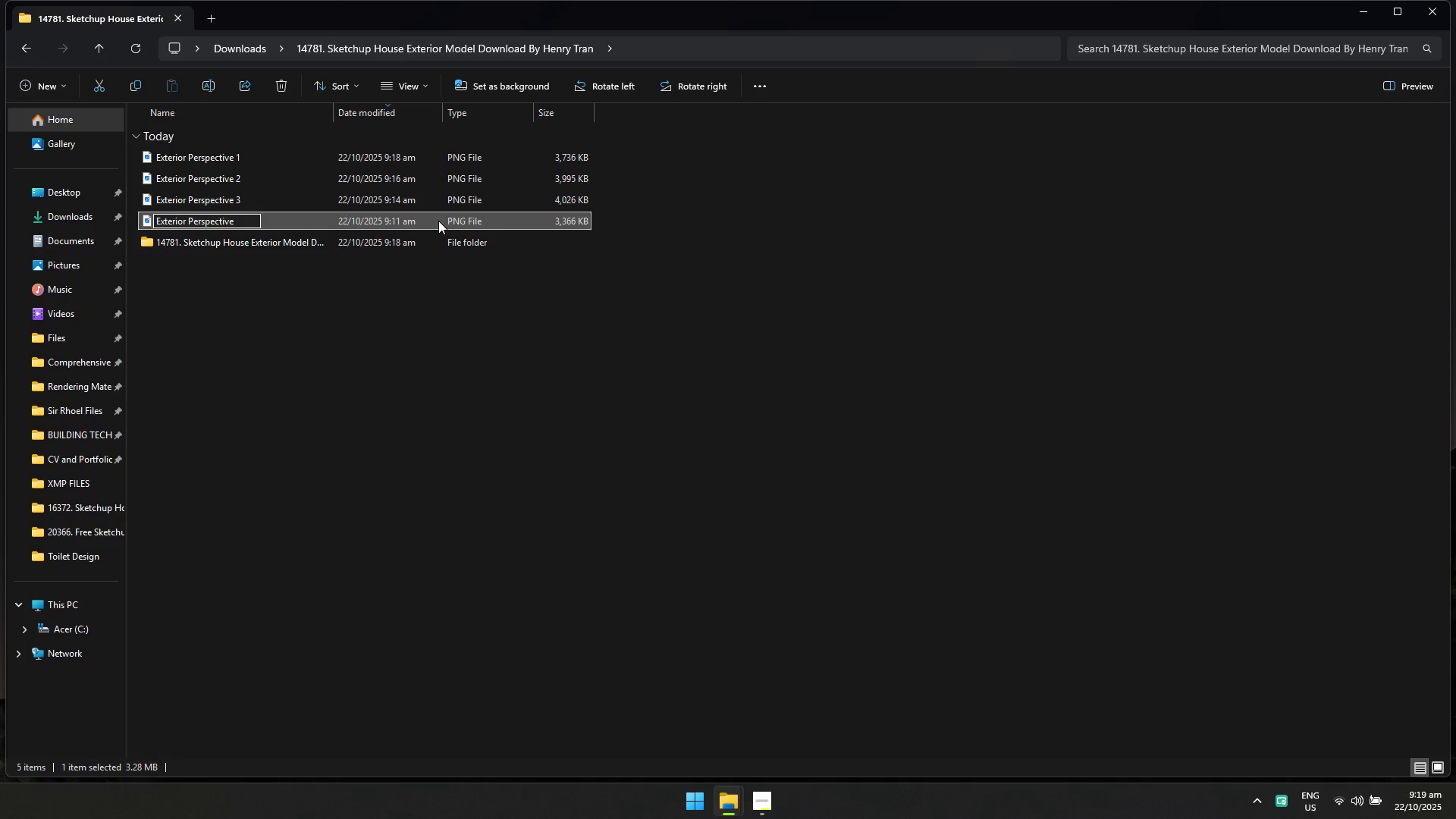 
key(5)
 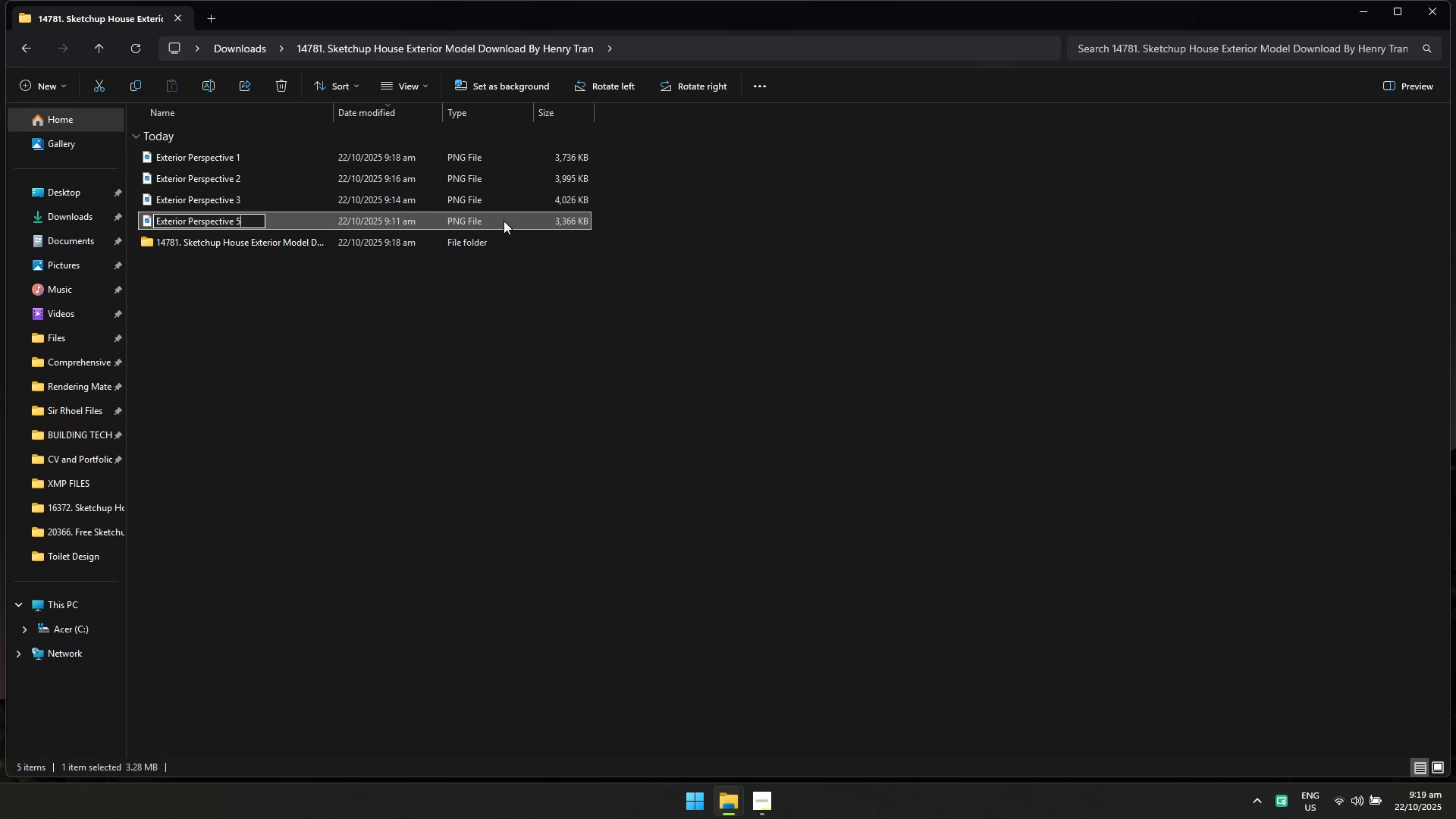 
key(Backspace)
 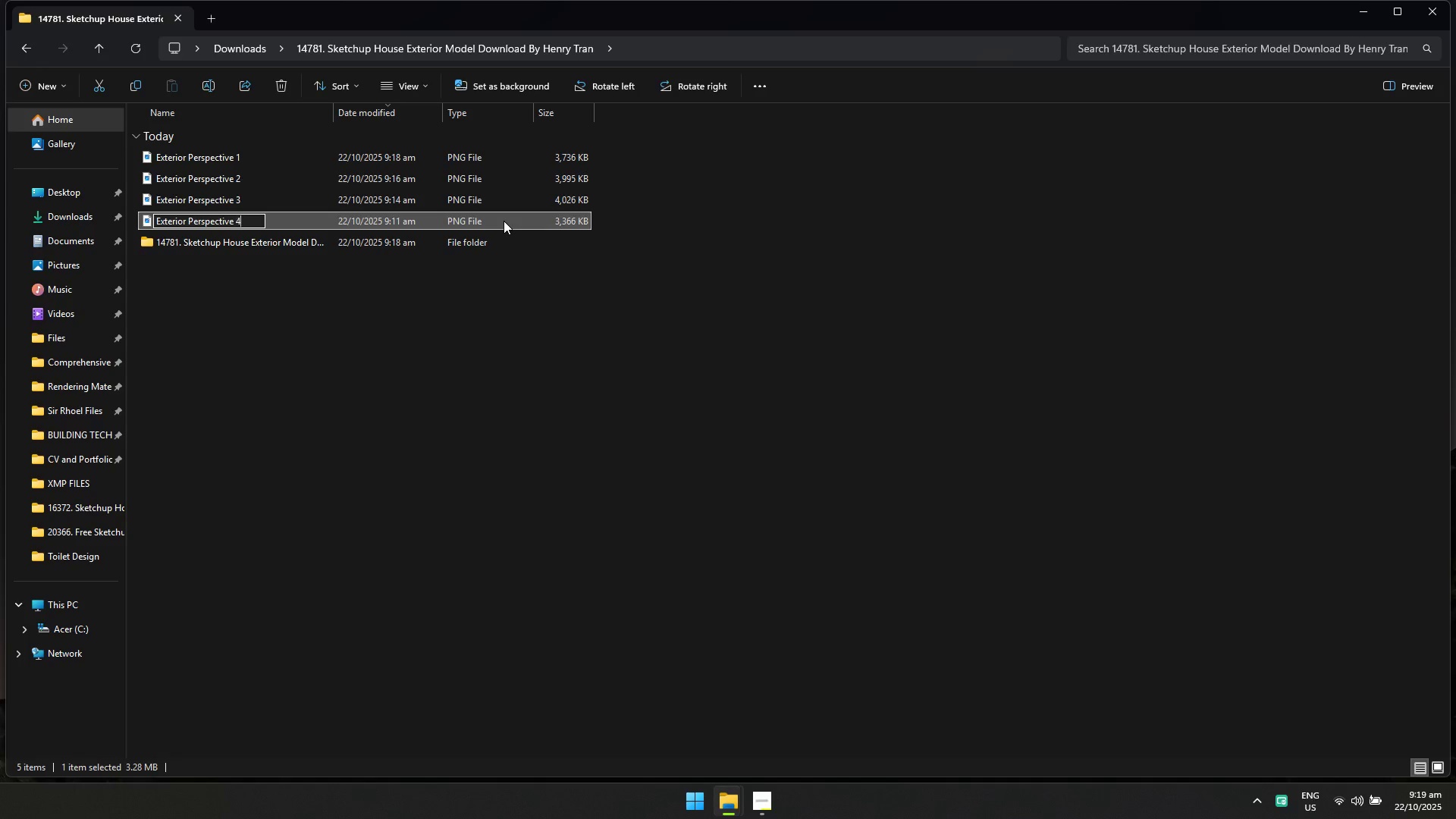 
key(4)
 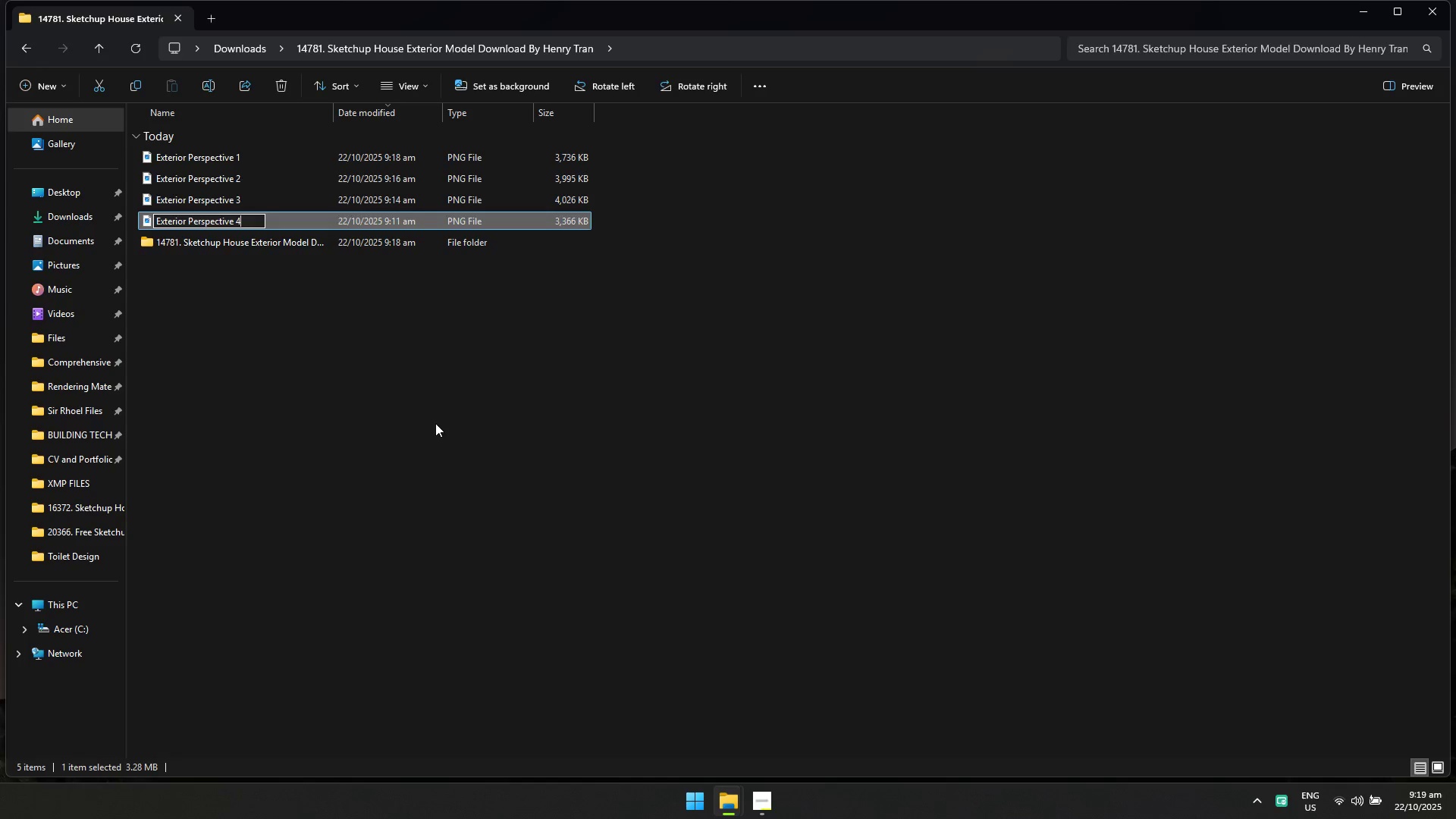 
left_click([439, 437])
 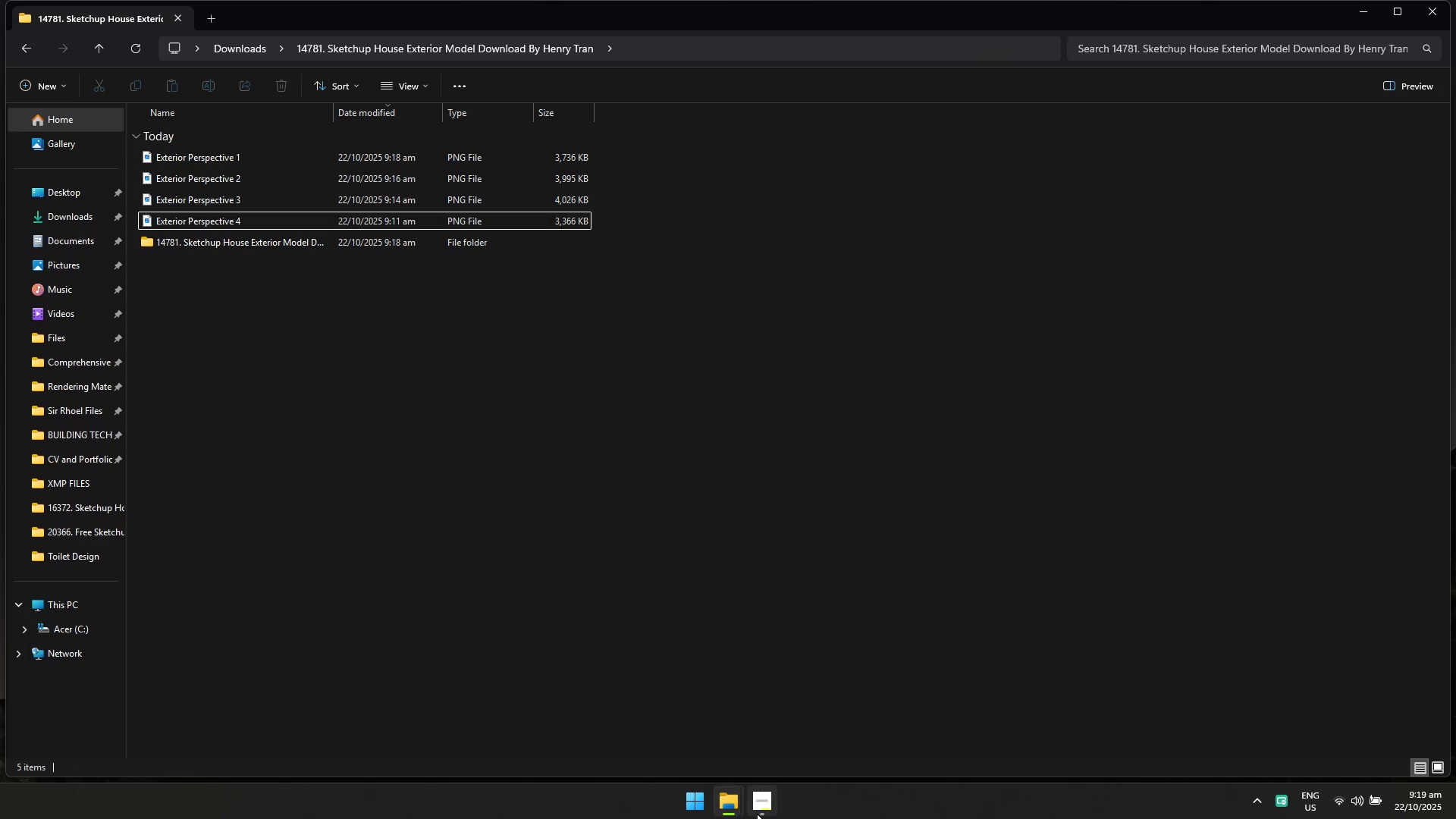 
left_click([696, 807])
 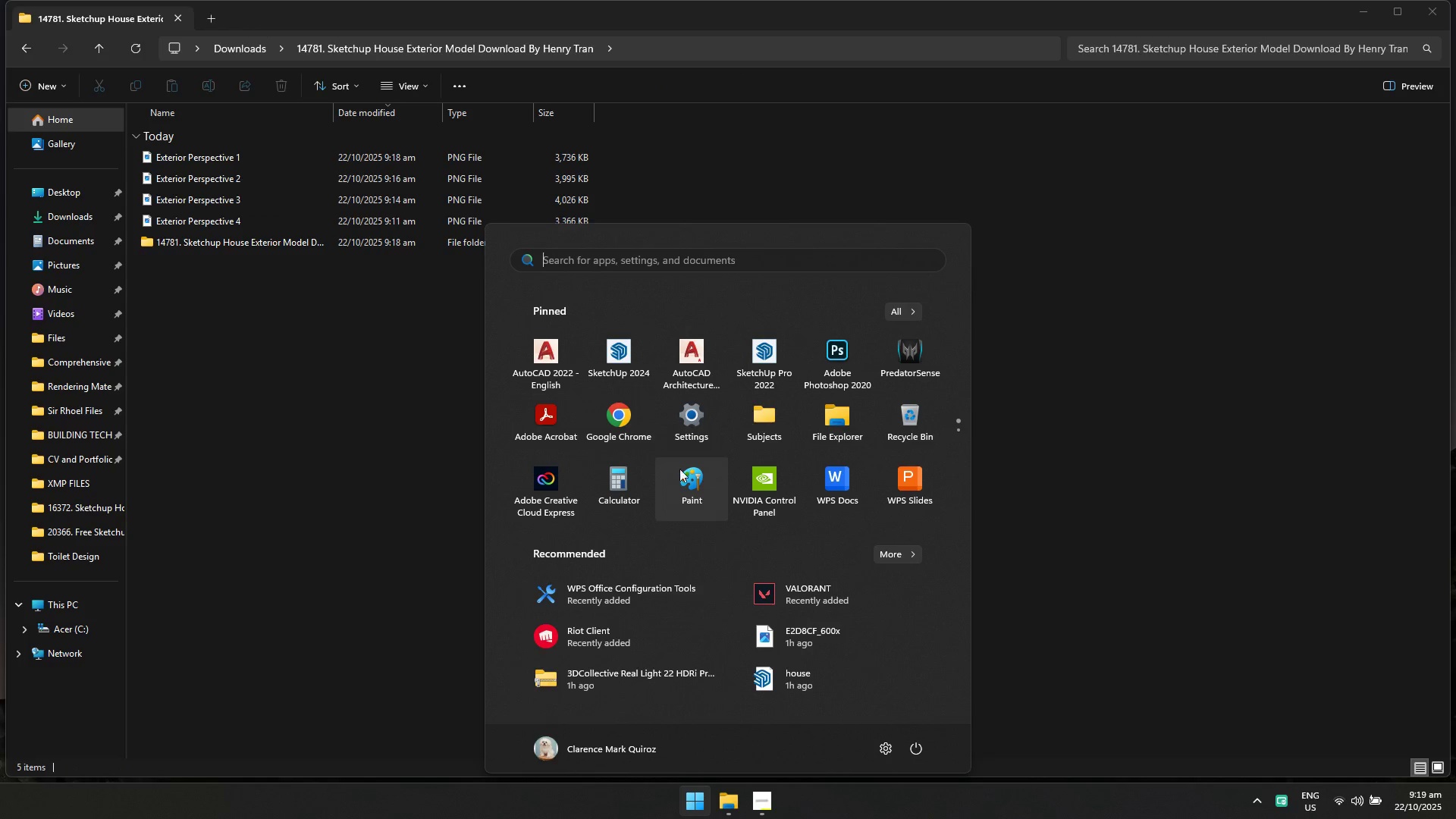 
left_click([628, 422])
 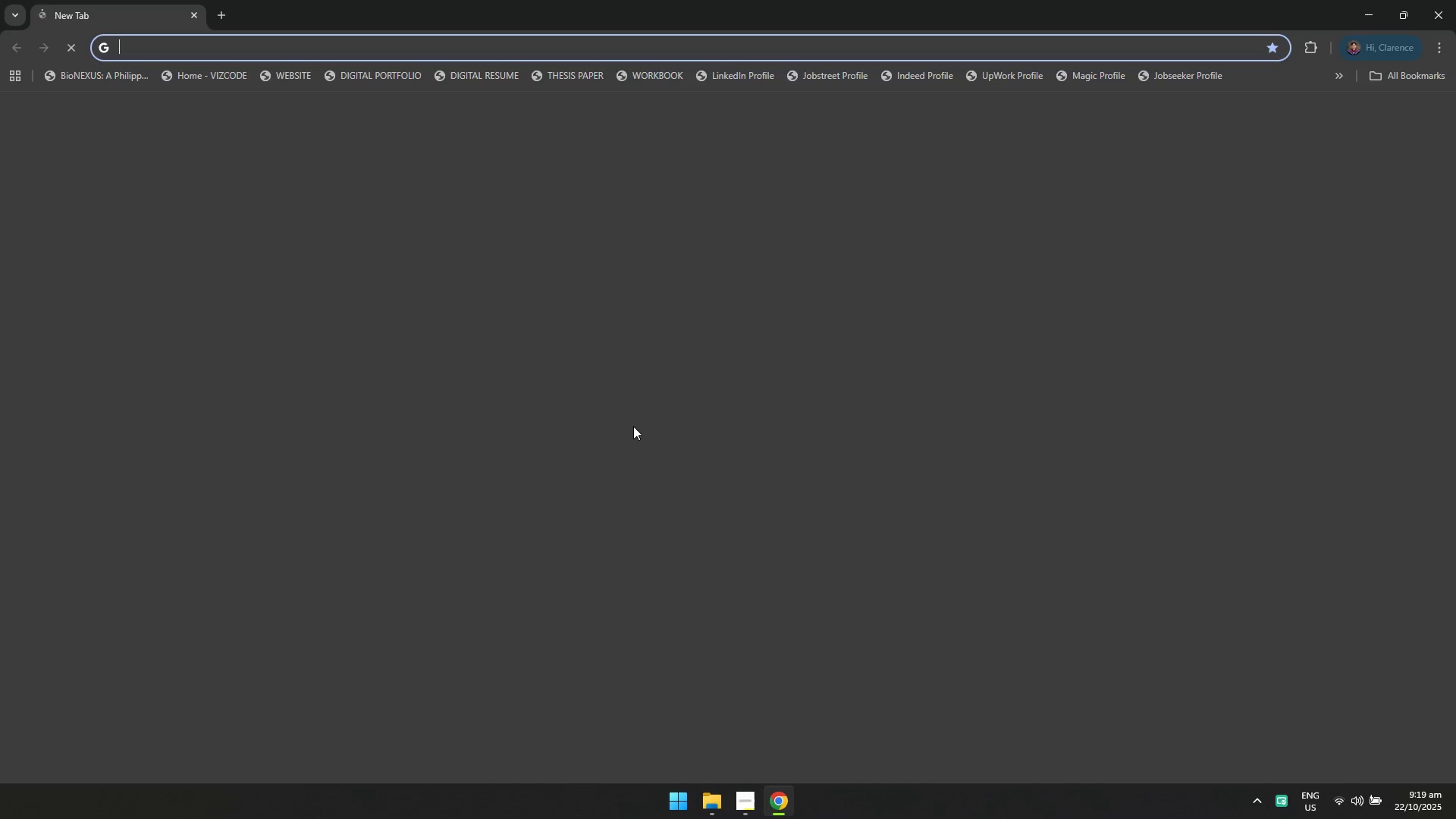 
key(C)
 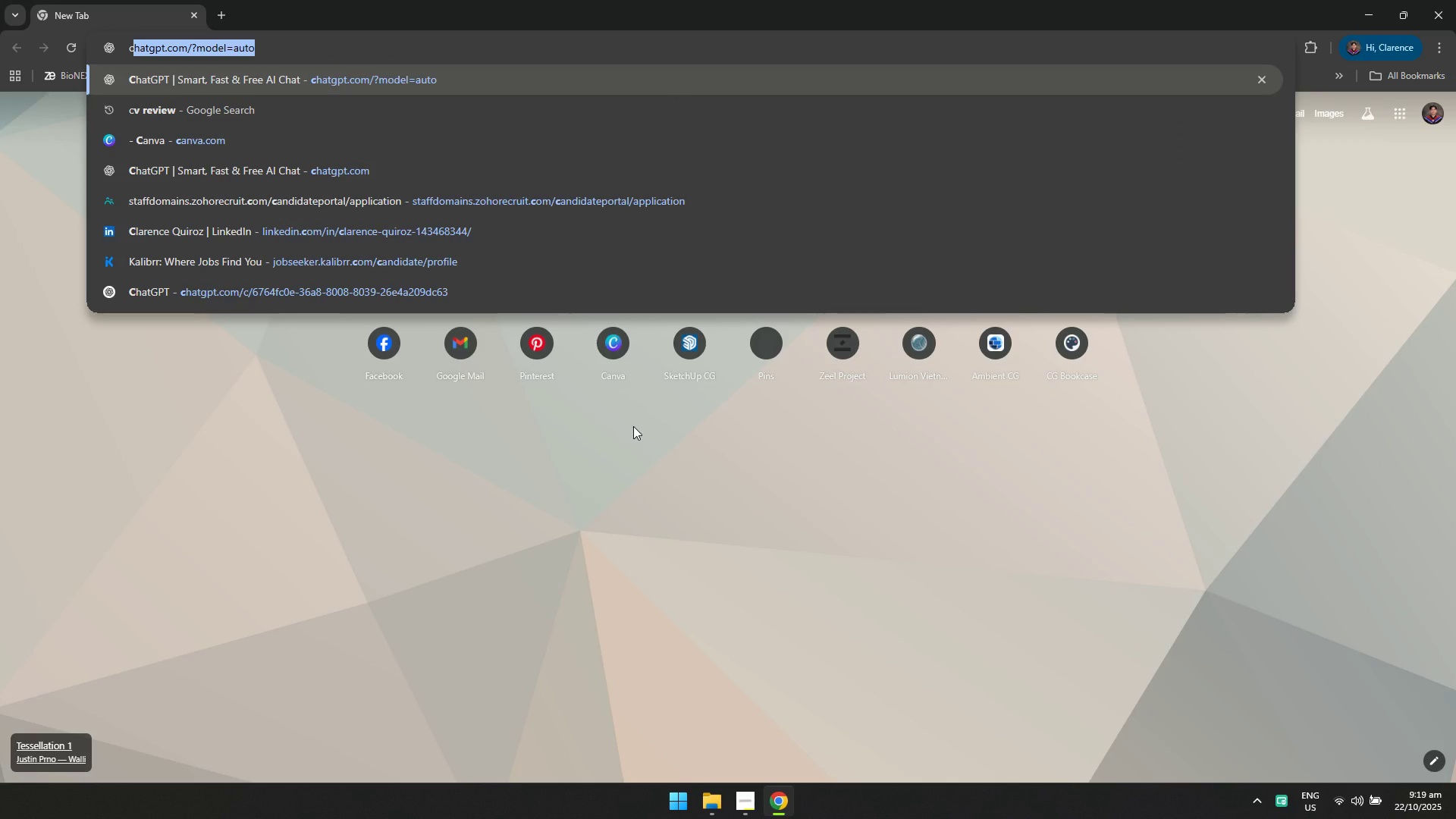 
key(Enter)
 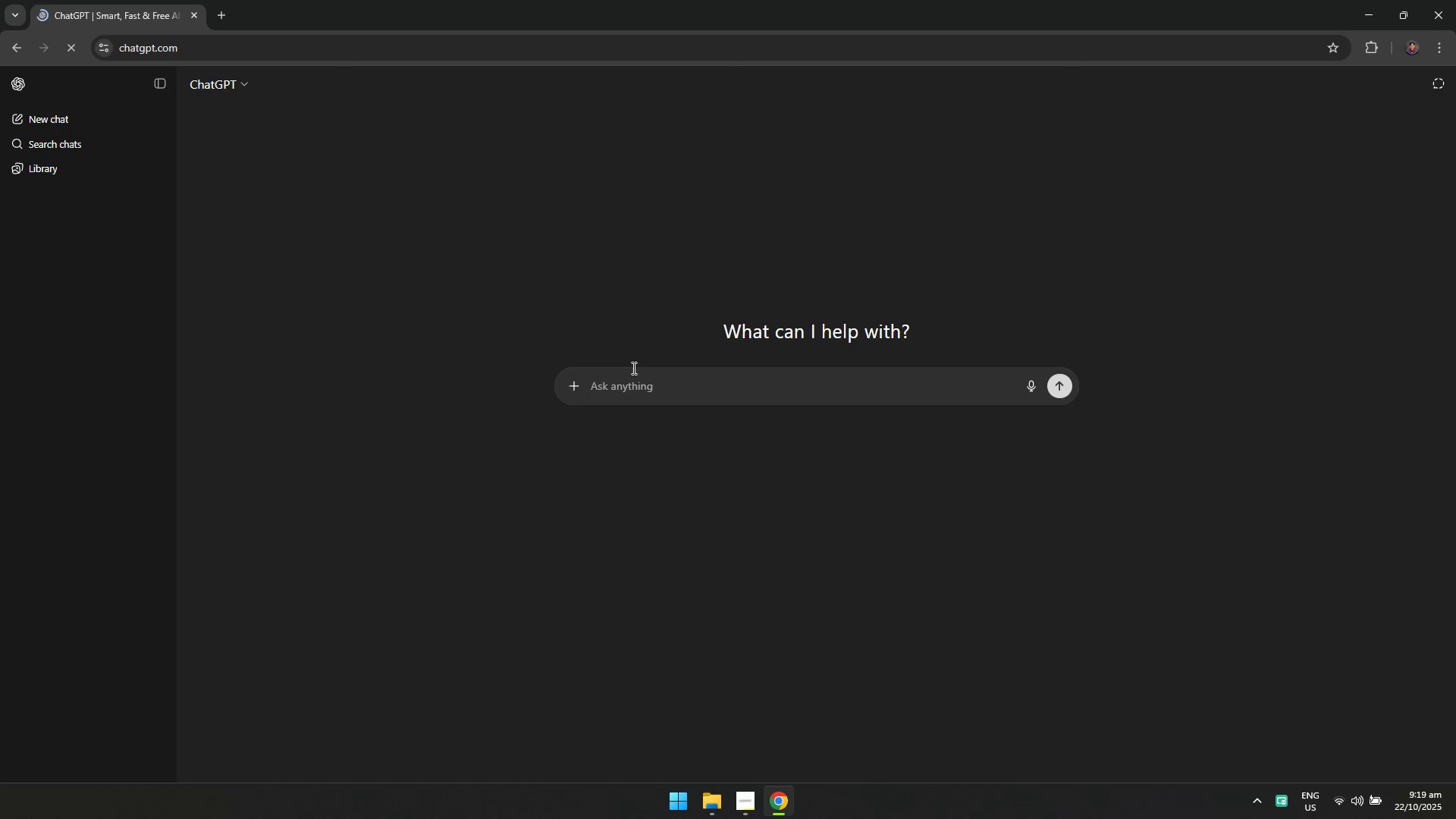 
type(Make a 5 pparagra)
key(Backspace)
key(Backspace)
key(Backspace)
key(Backspace)
key(Backspace)
key(Backspace)
key(Backspace)
type(arap)
key(Backspace)
type(graph state)
key(Backspace)
key(Backspace)
key(Backspace)
key(Backspace)
key(Backspace)
type(architectural statement regarding a modern min i)
key(Backspace)
key(Backspace)
type(imalist residential house that has a design feature of hyperextended eaves and exposed design of gable roofi)
key(Backspace)
type(.)
 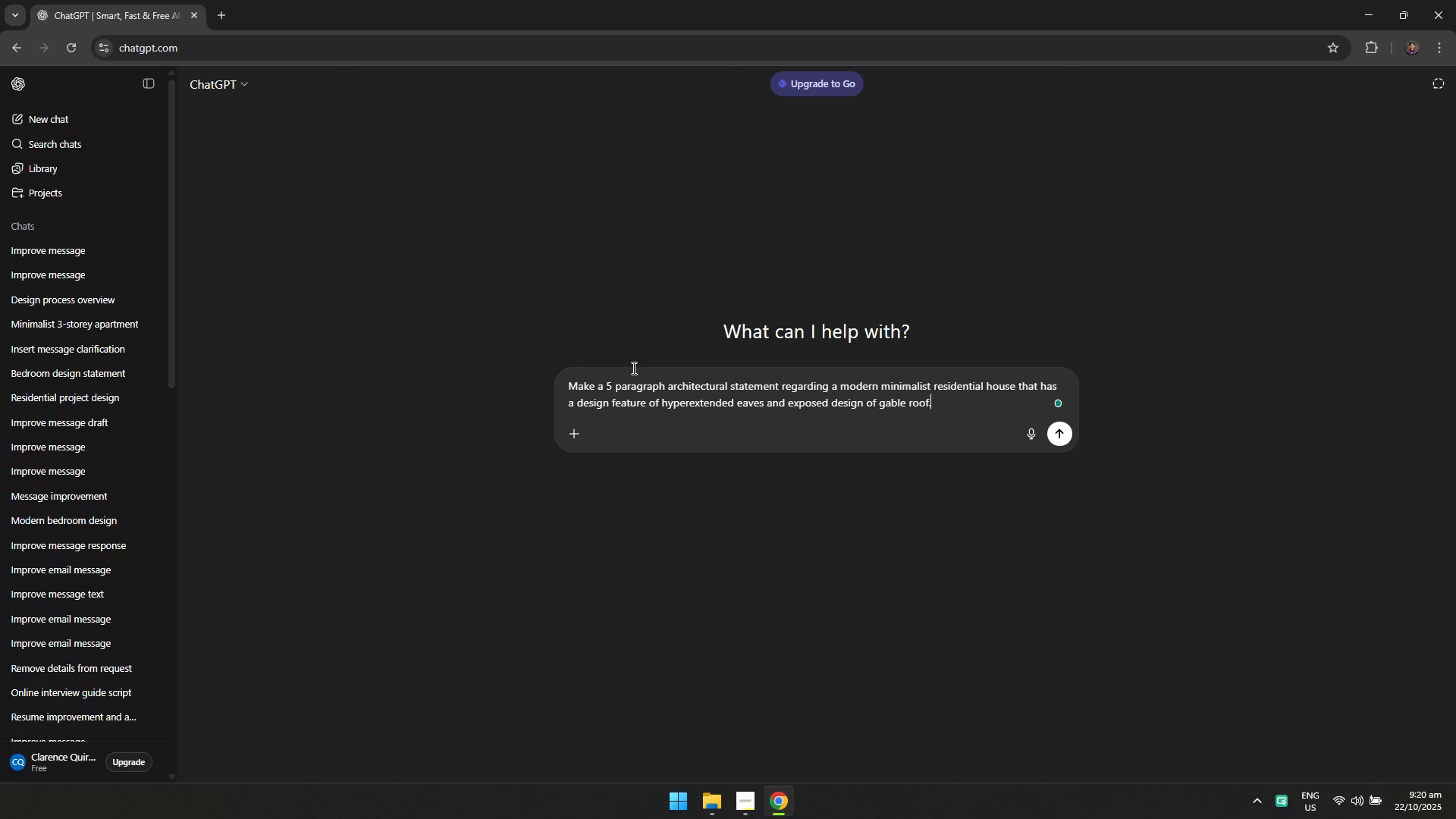 
key(Shift+Enter)
 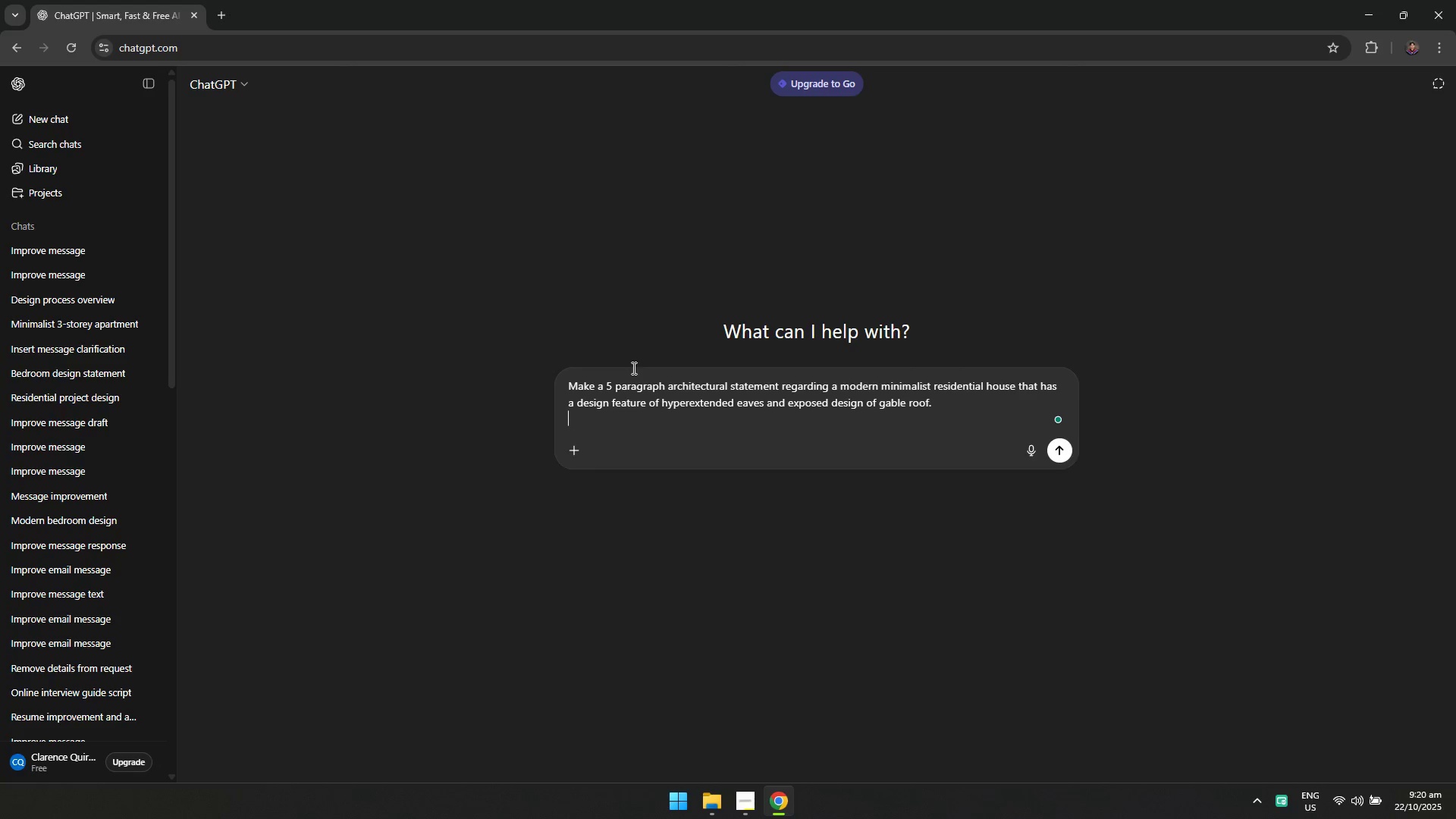 
key(Shift+Enter)
 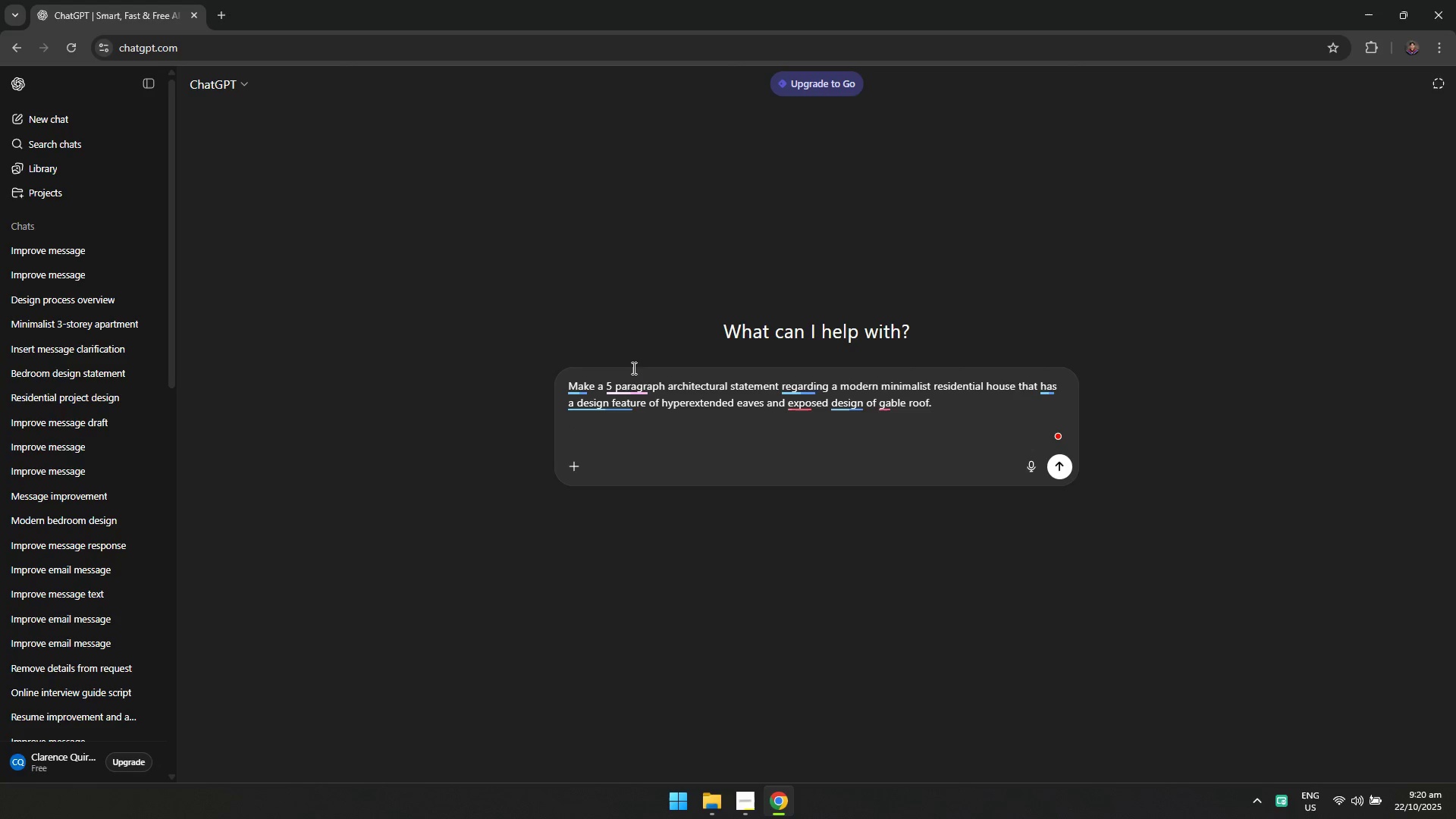 
type(-)
key(Backspace)
type(Make emphasis on the sustyainability )
key(Backspace)
key(Backspace)
key(Backspace)
type(aimnab)
key(Backspace)
key(Backspace)
key(Backspace)
type(a)
key(Backspace)
key(Backspace)
type(a)
key(Backspace)
type(nability part)
key(Backspace)
key(Backspace)
key(Backspace)
key(Backspace)
type(particular)
key(Backspace)
type(rly with the hyperextend)
key(Backspace)
type(ded eaves, )
 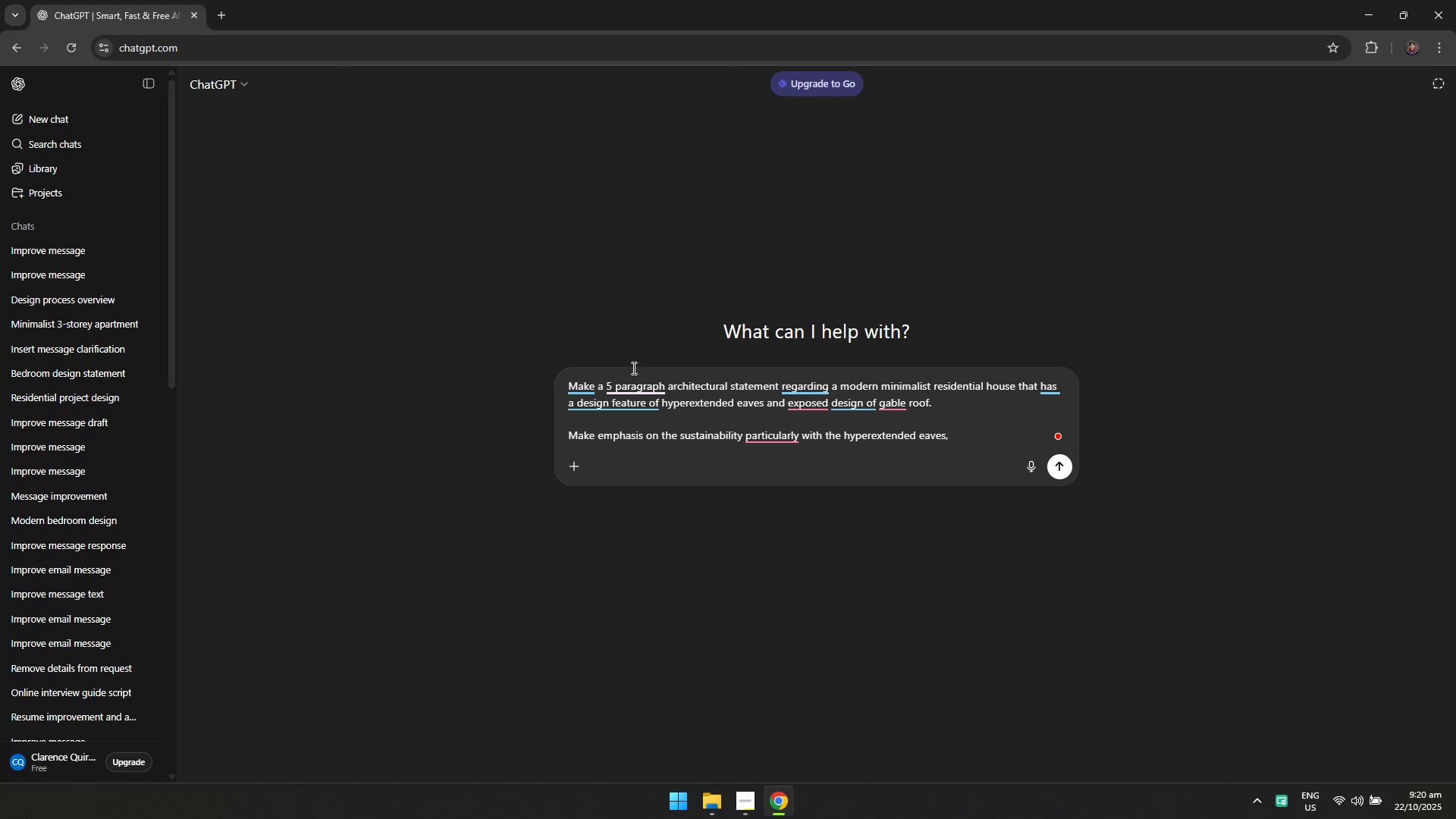 
type(high ceiling each floor level, minimalism design approach)
 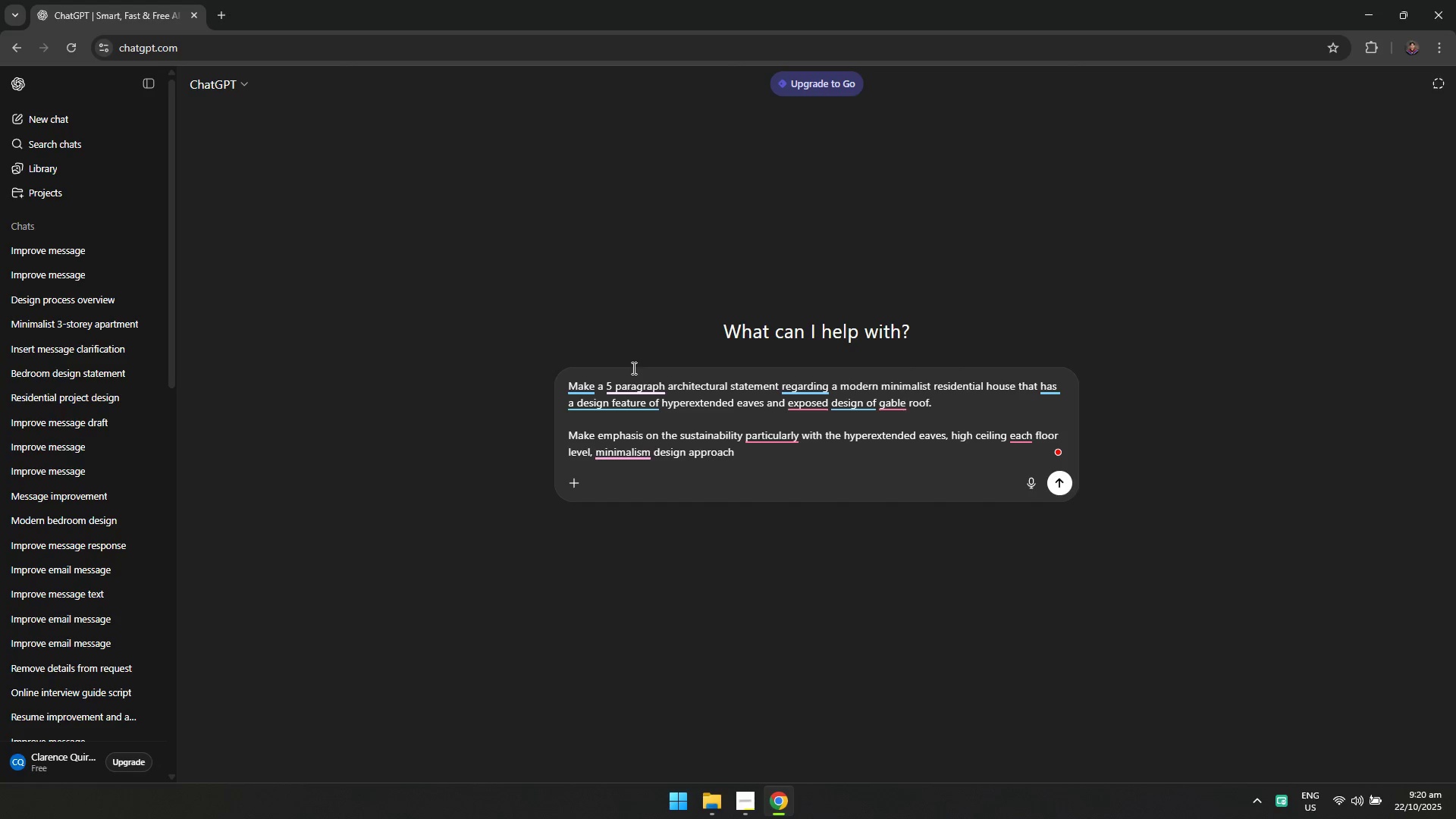 
wait(6.44)
 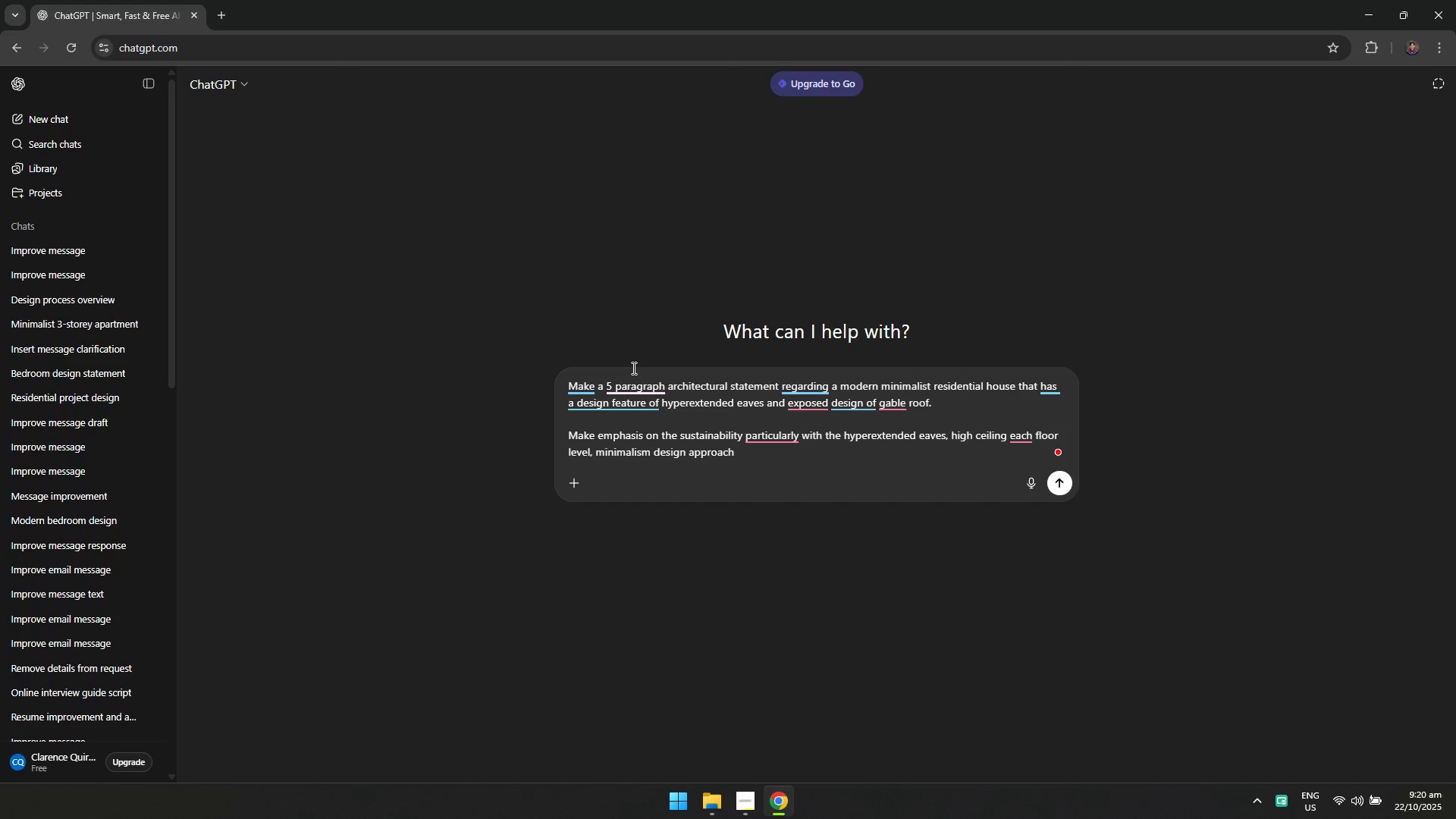 
type(, and vegetation is)
key(Backspace)
type(nside and outside of the structure.)
 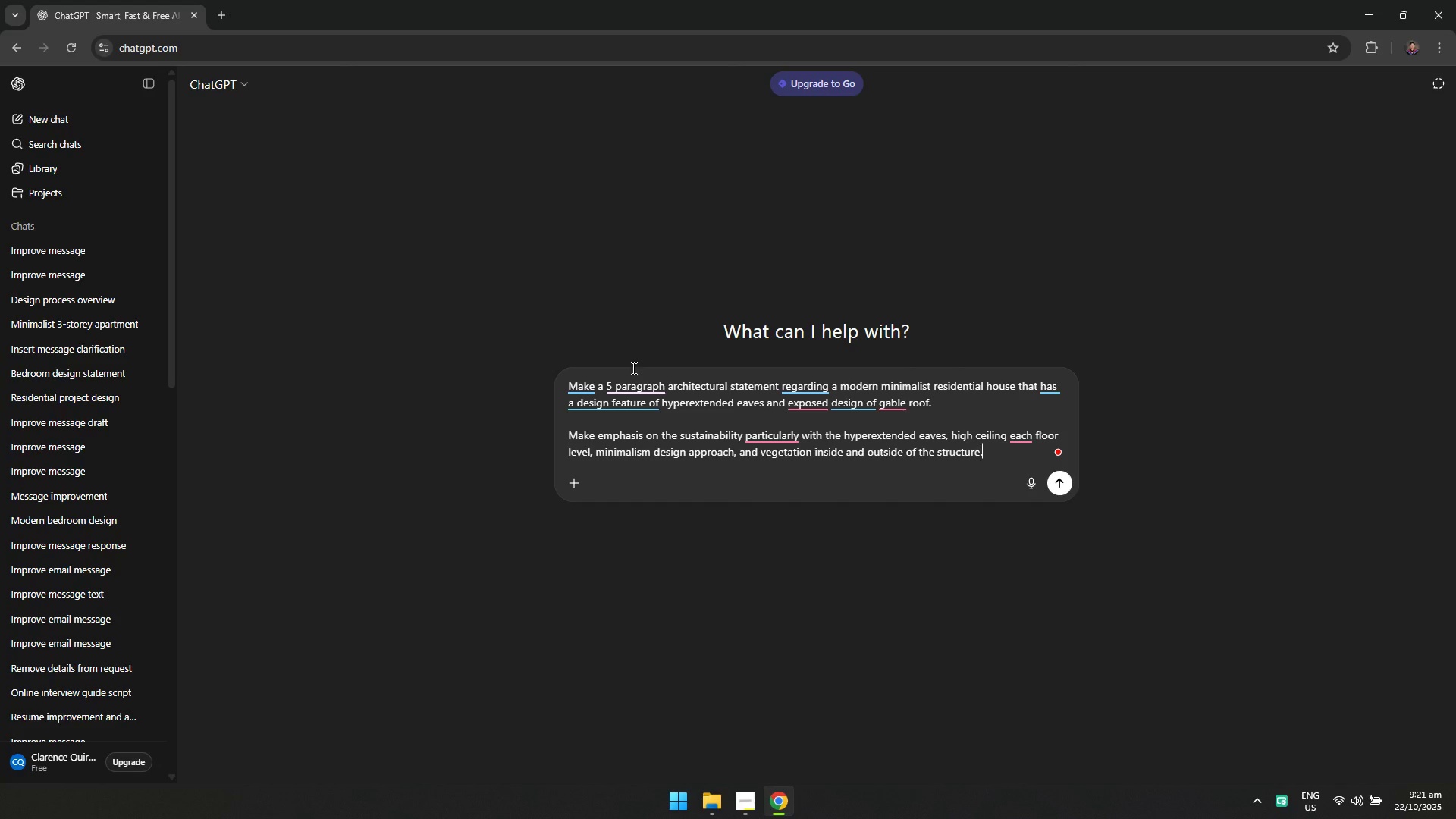 
key(Enter)
 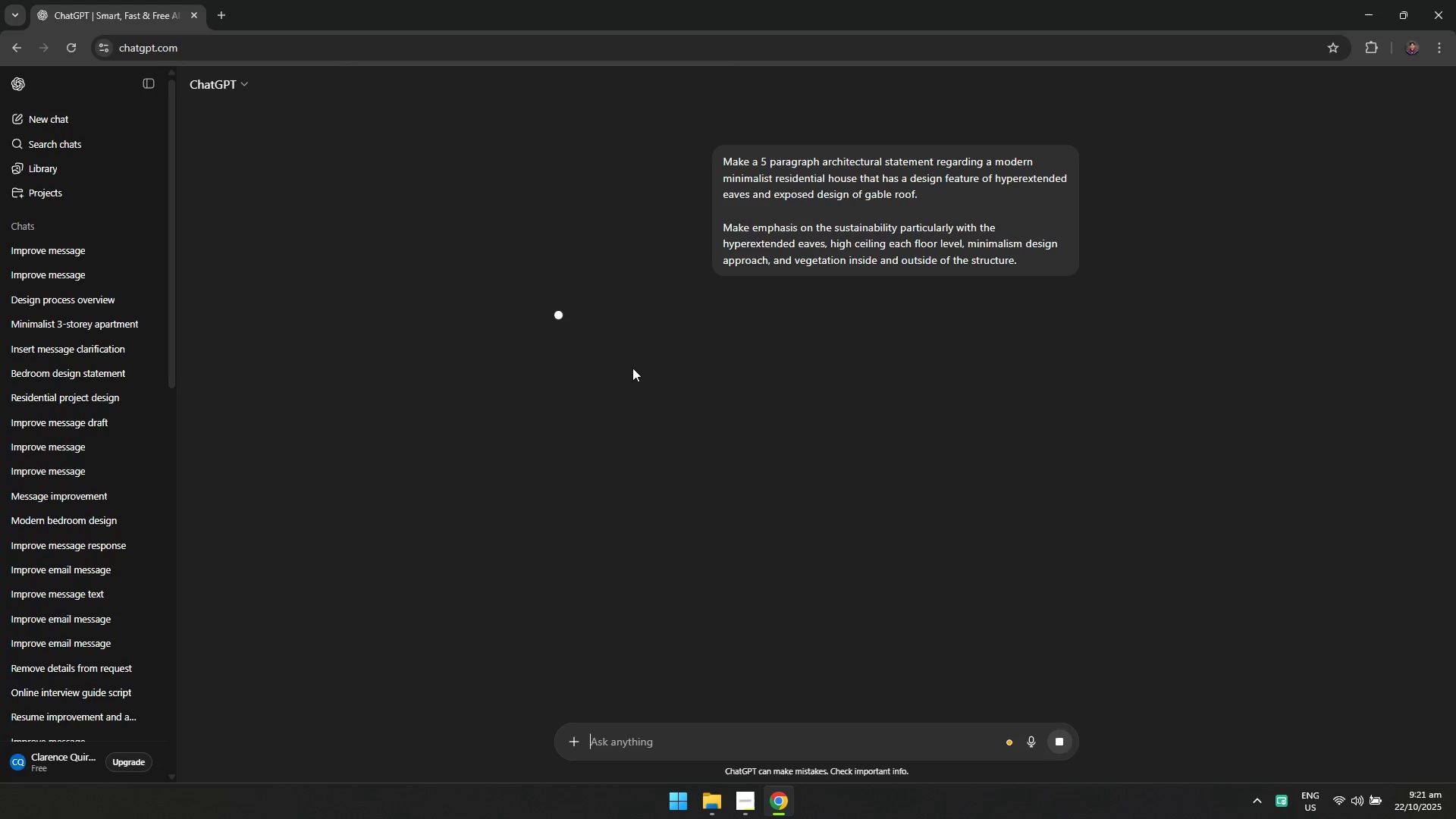 
key(Alt+AltLeft)
 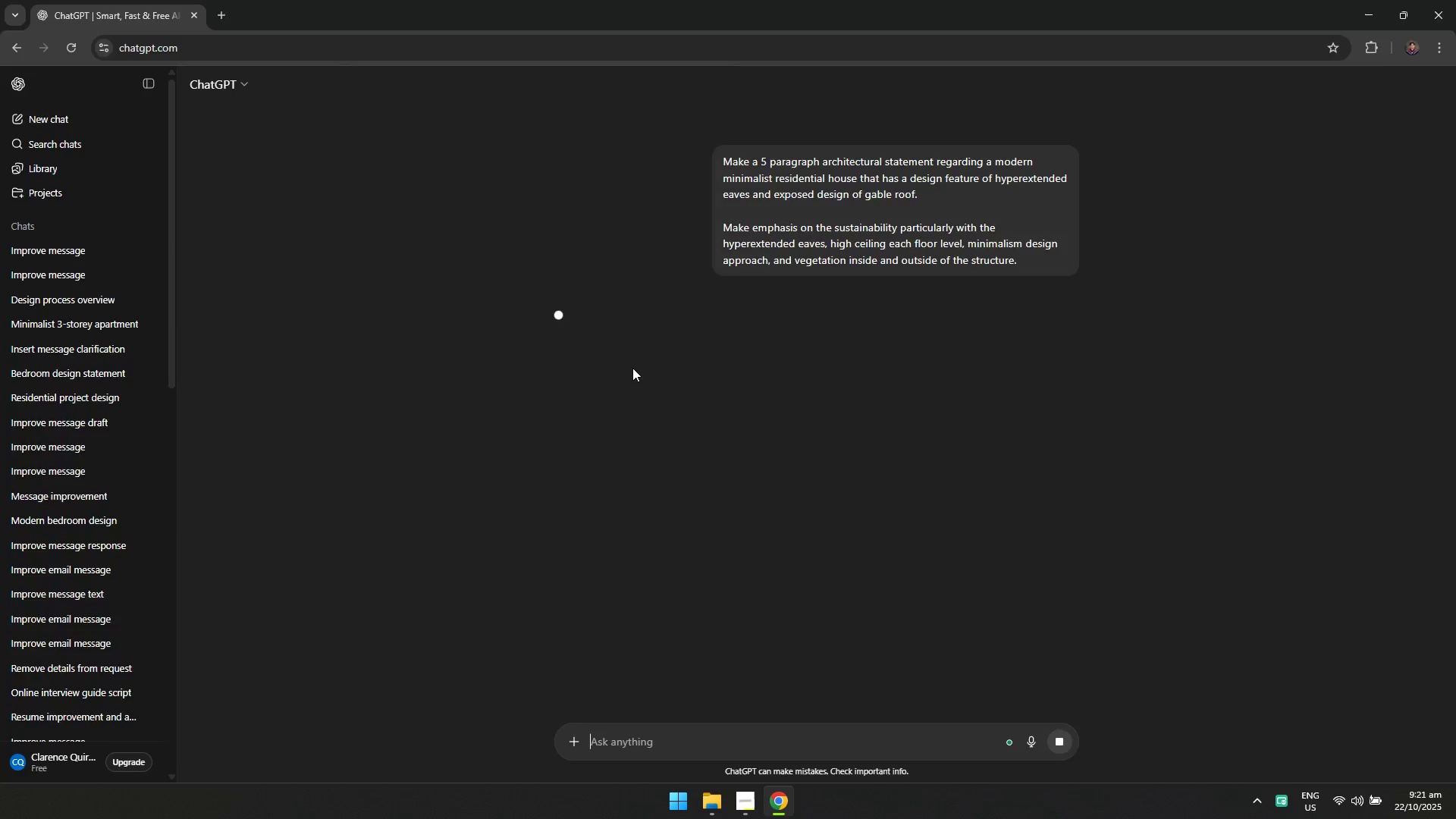 
key(Alt+Tab)
 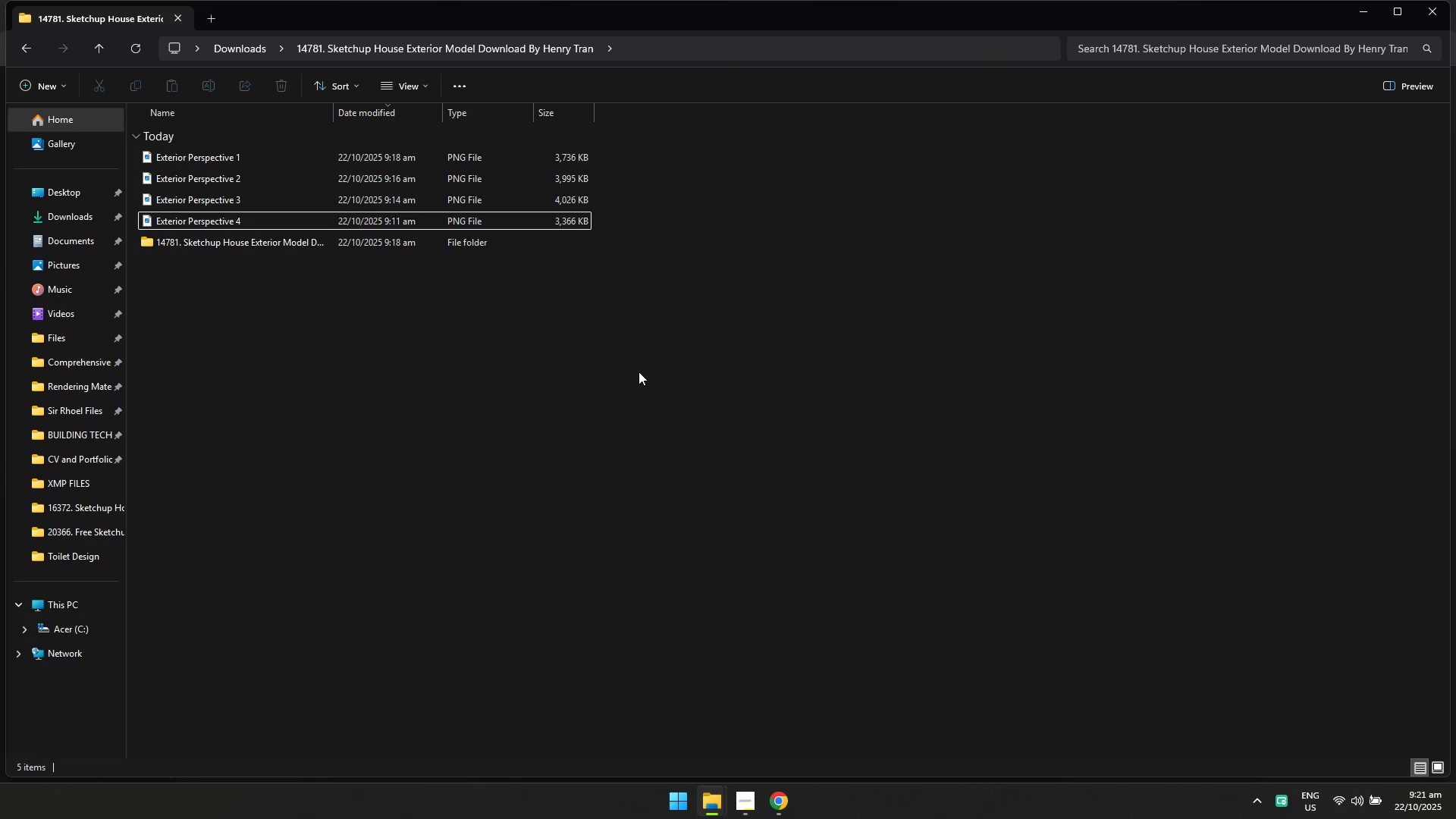 
key(Alt+Tab)
 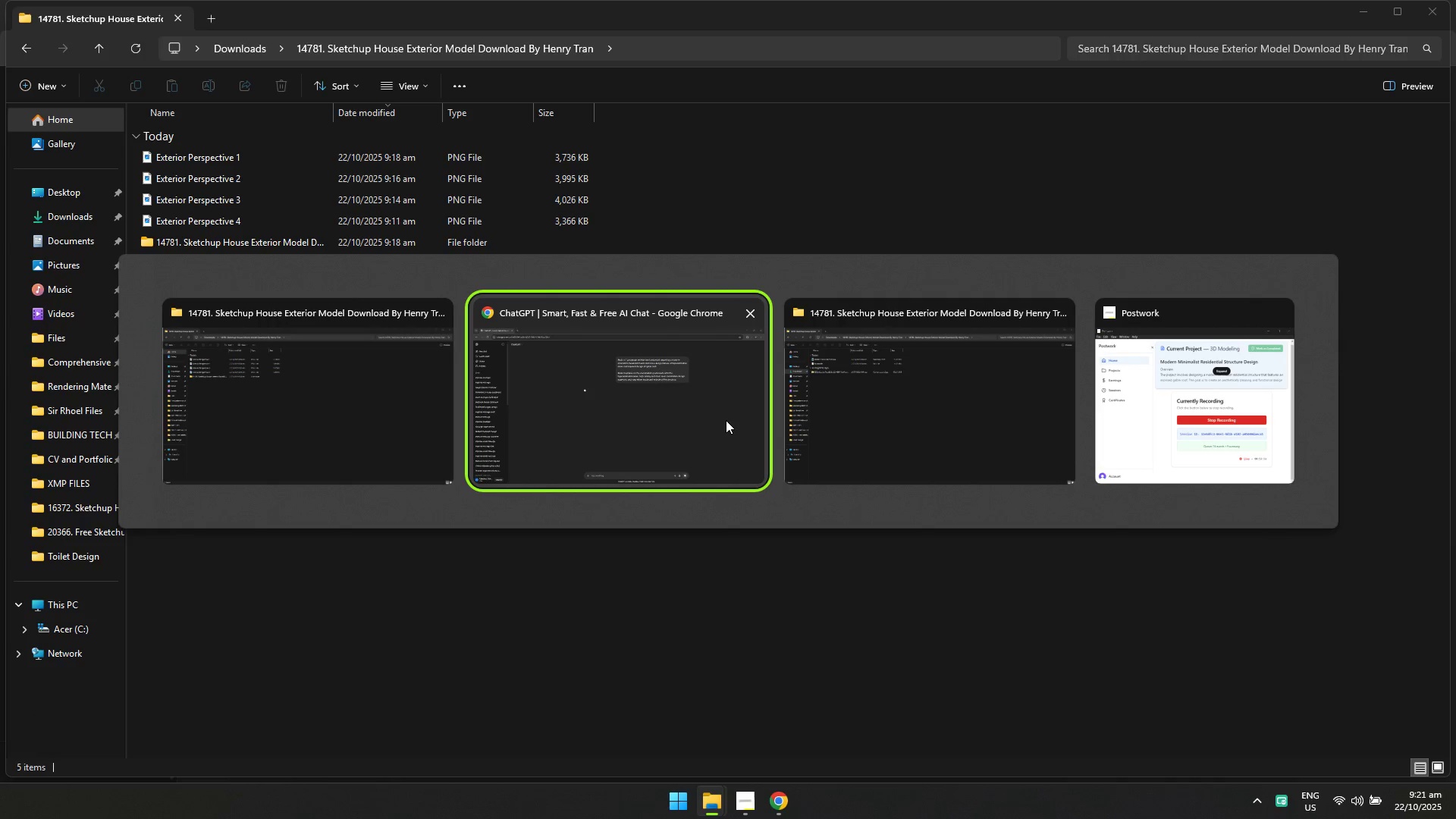 
key(Alt+Tab)
 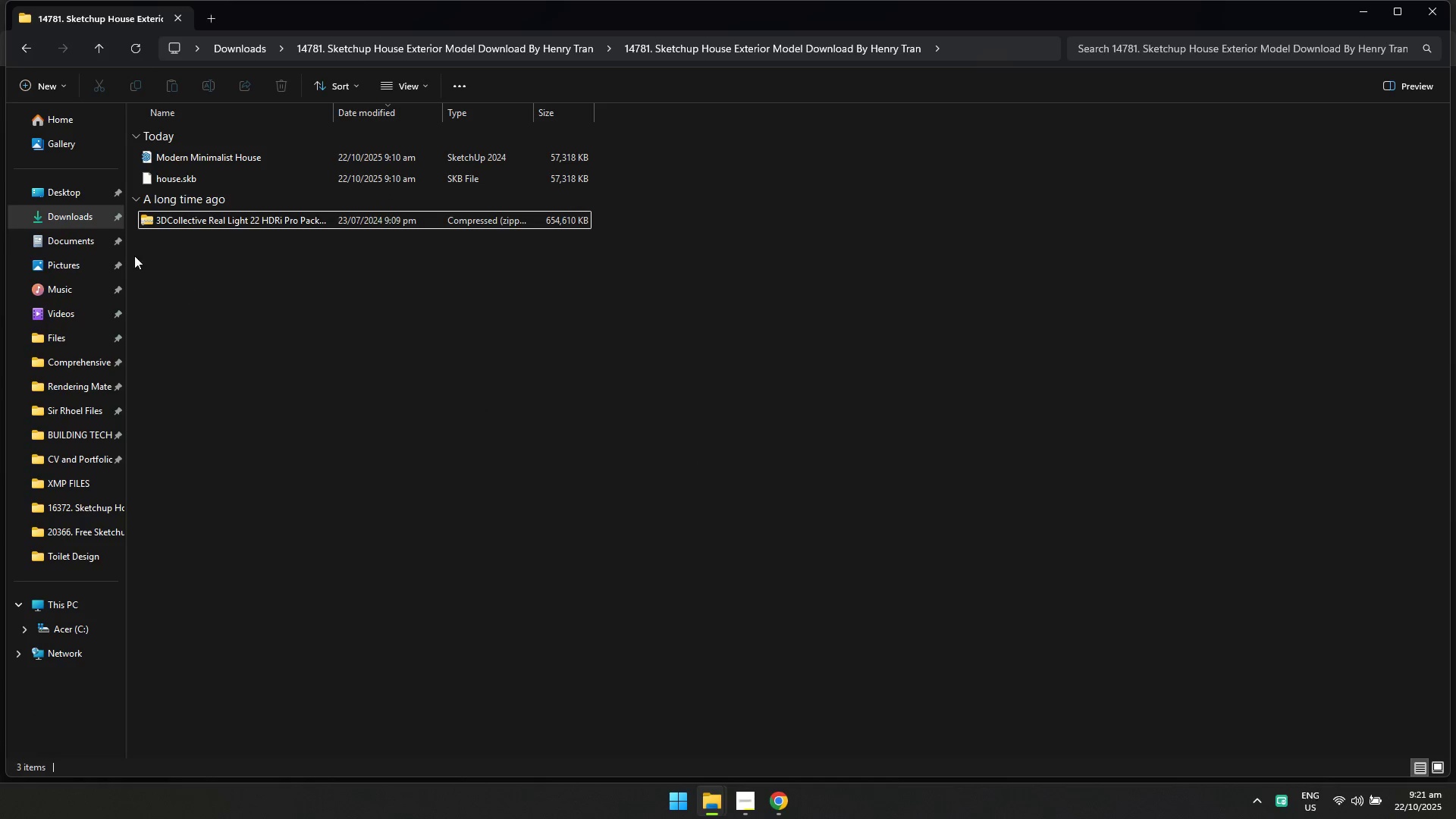 
left_click([87, 214])
 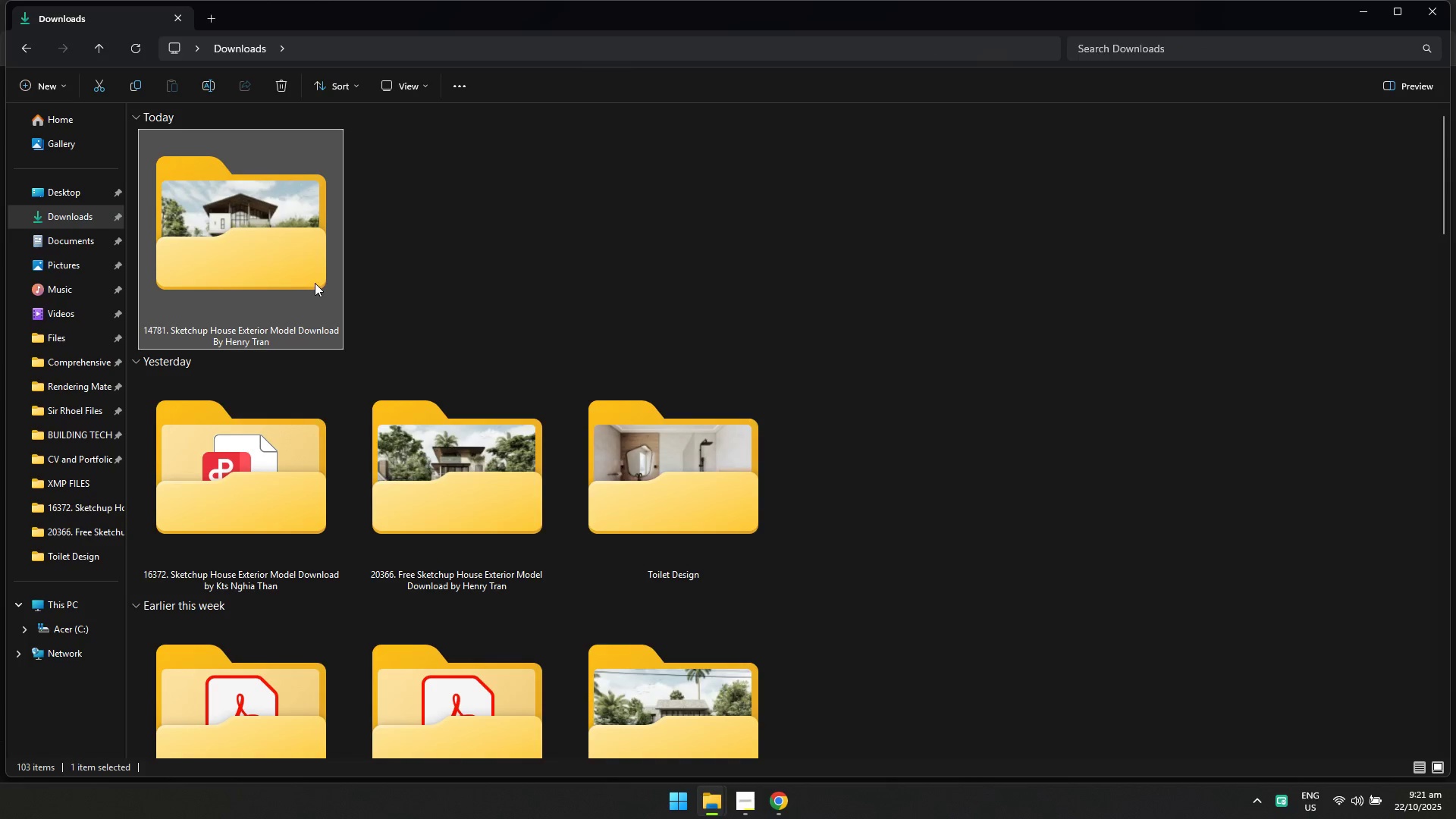 
double_click([279, 418])
 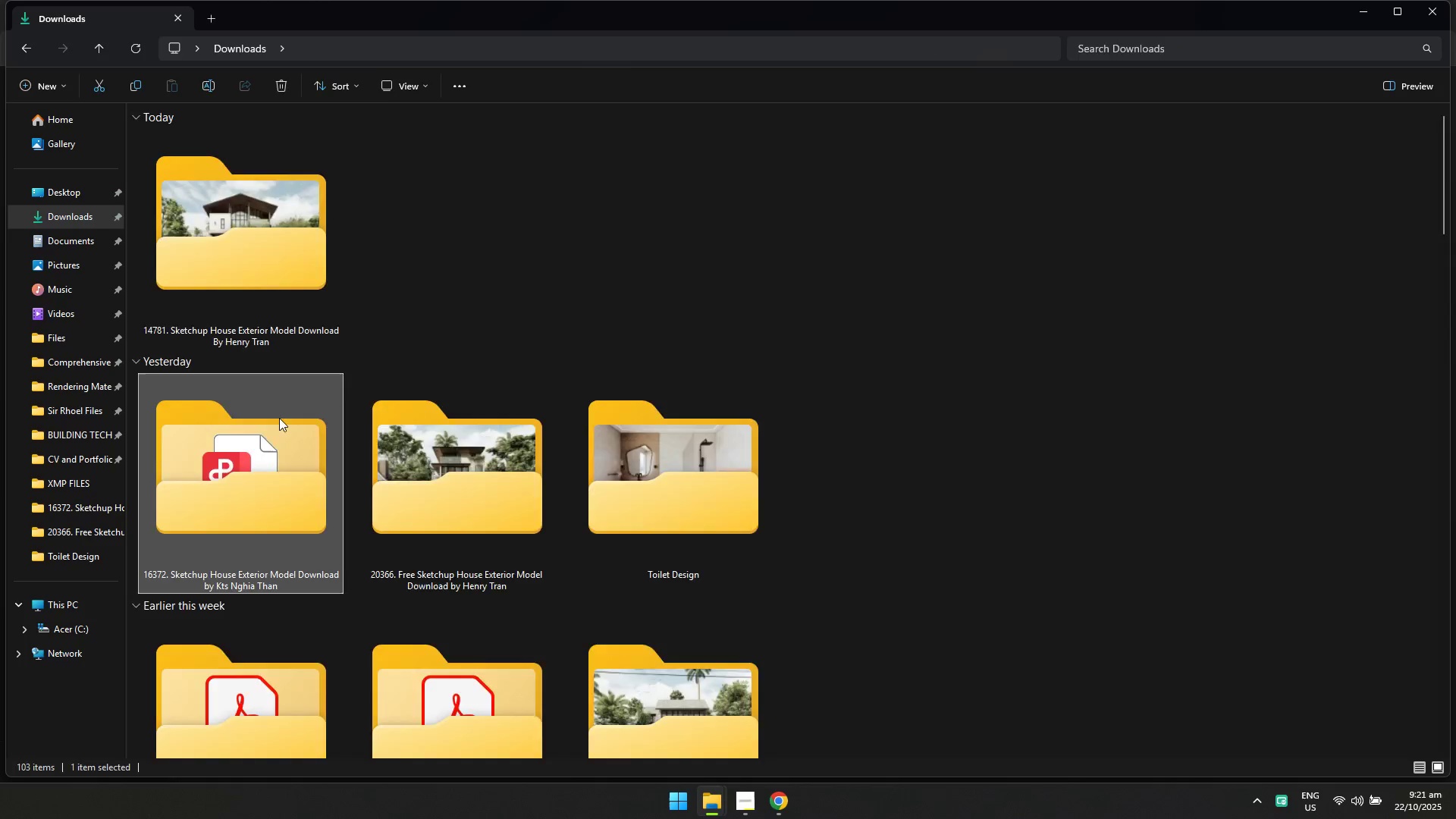 
triple_click([279, 418])
 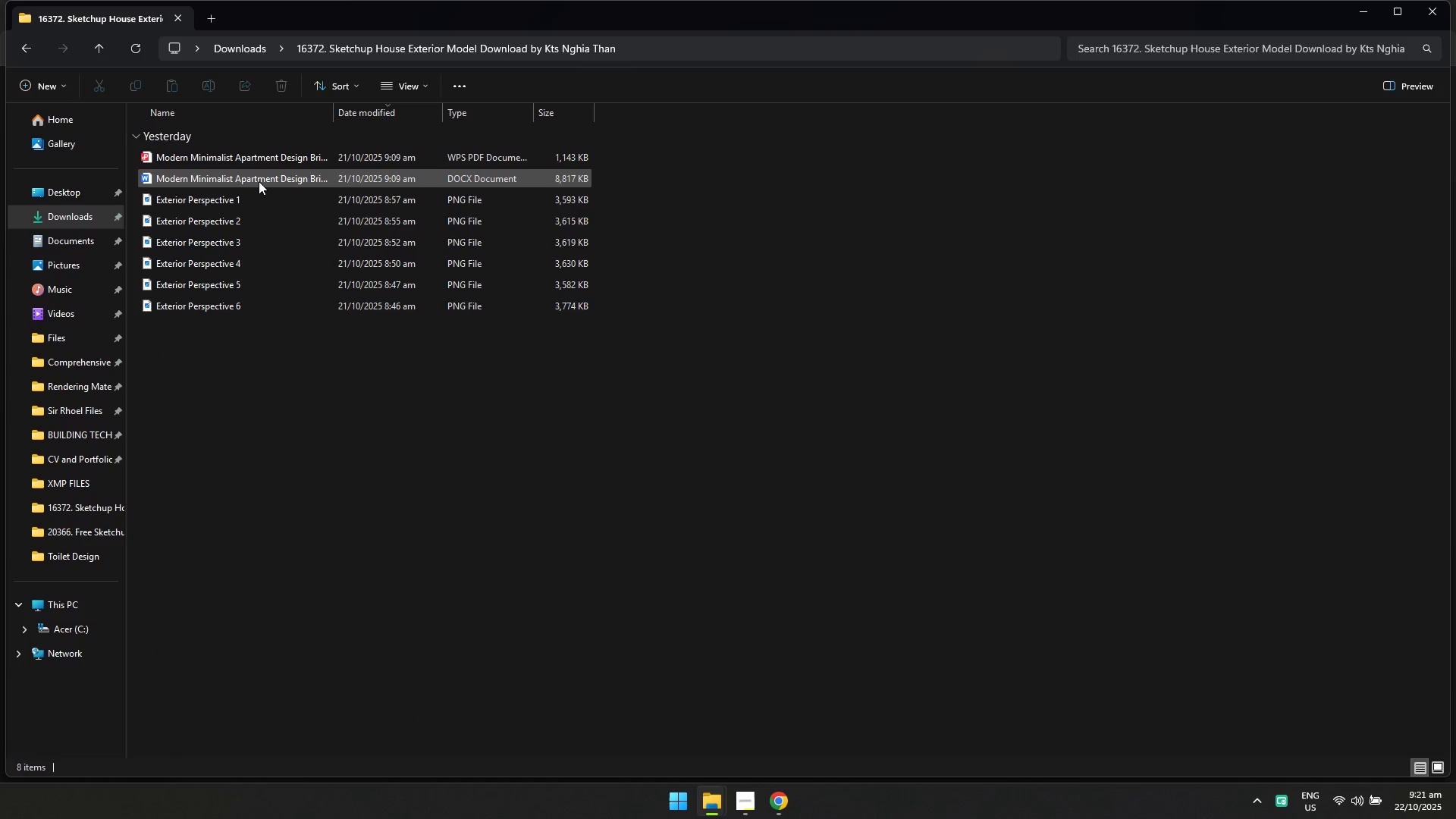 
left_click([259, 180])
 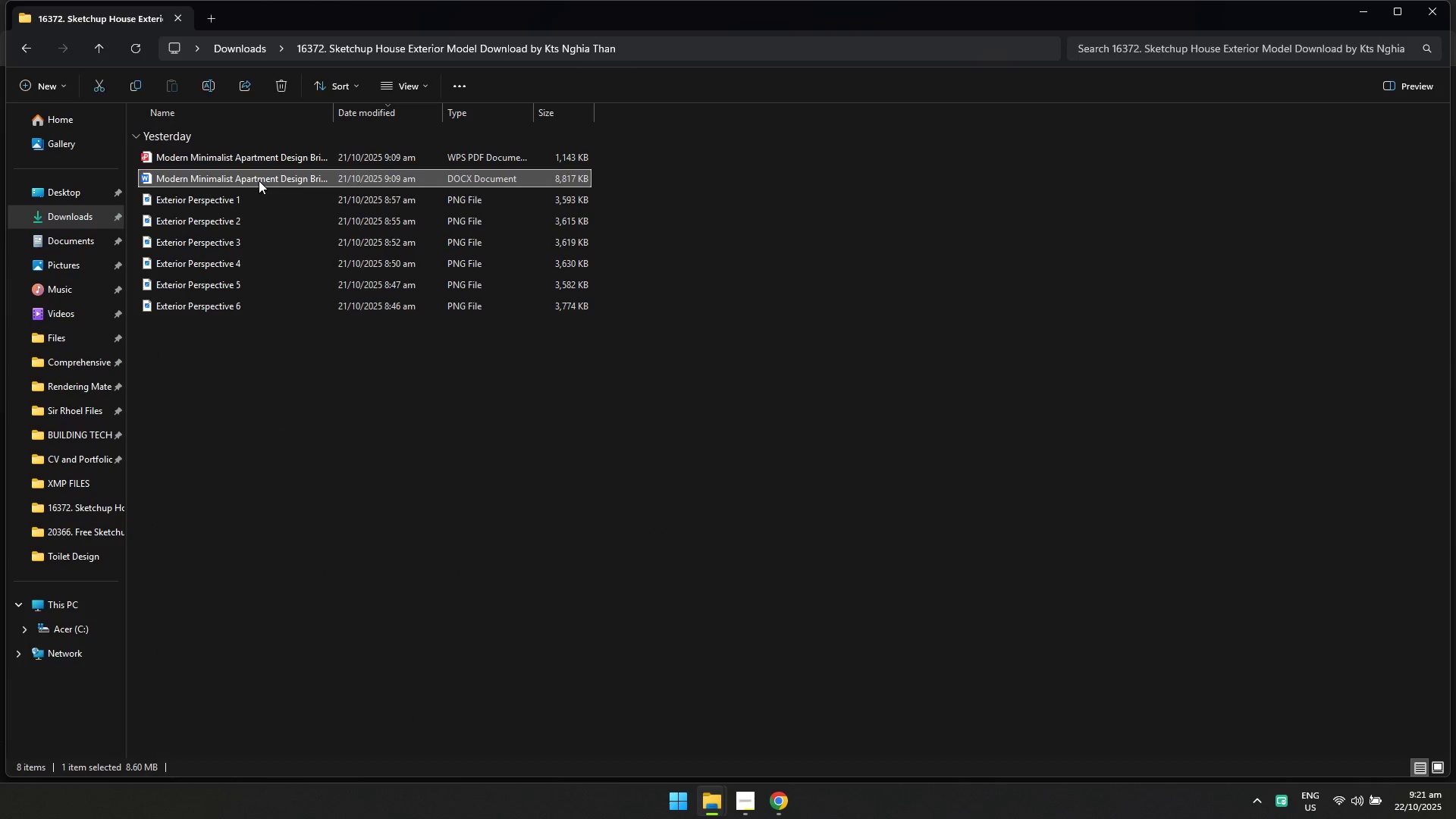 
key(Control+ControlLeft)
 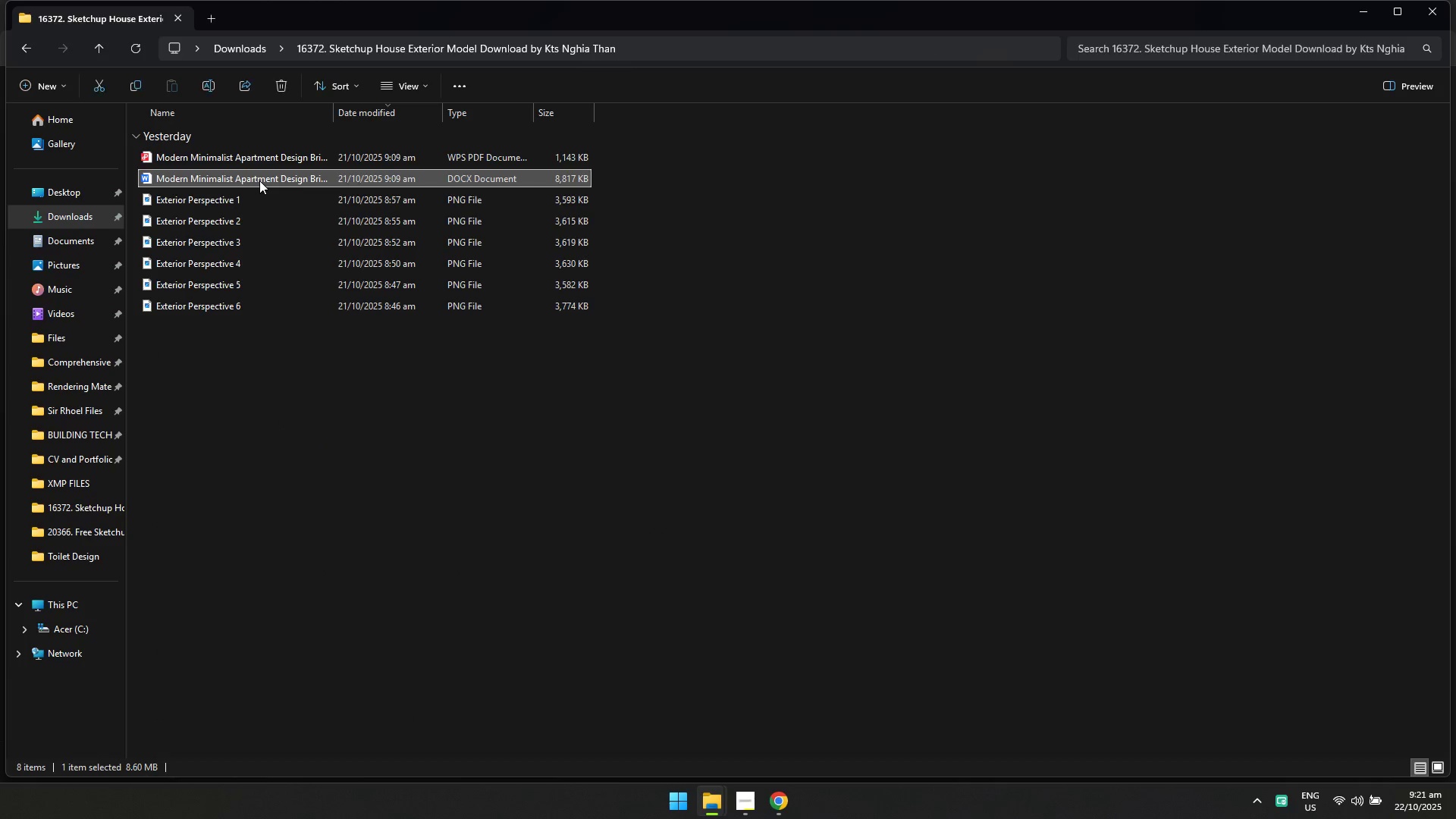 
key(Control+C)
 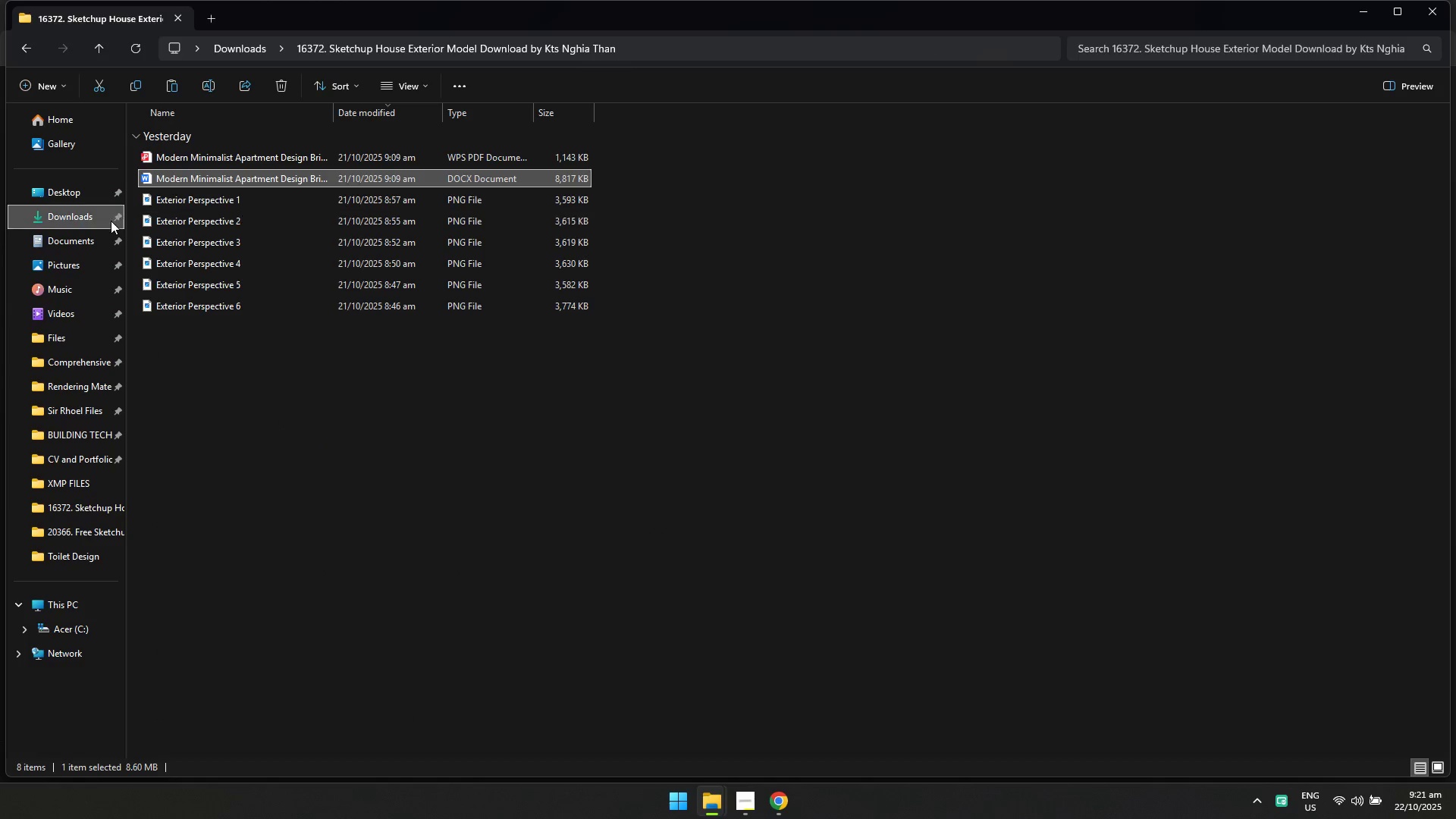 
left_click([110, 221])
 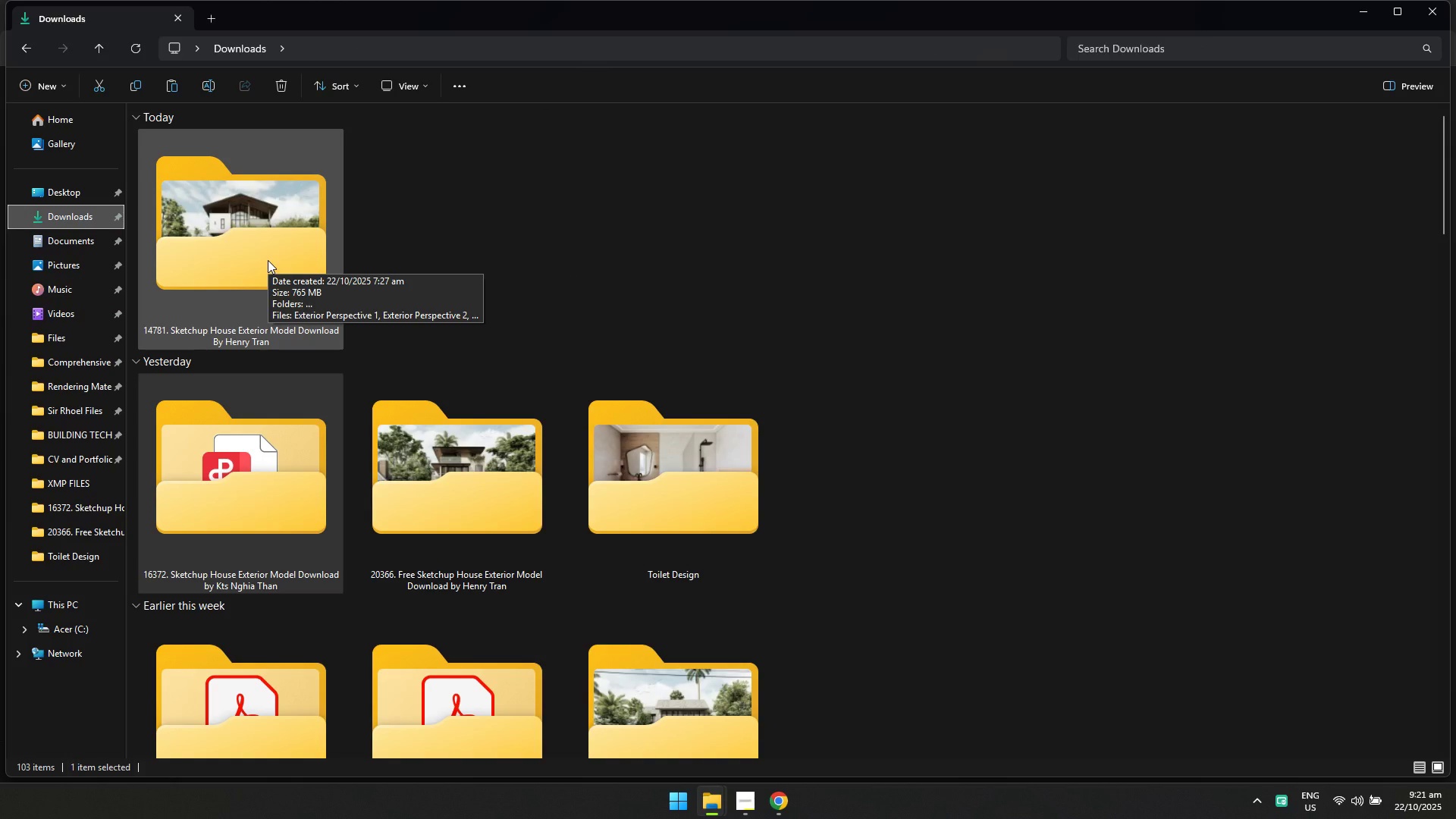 
double_click([268, 260])
 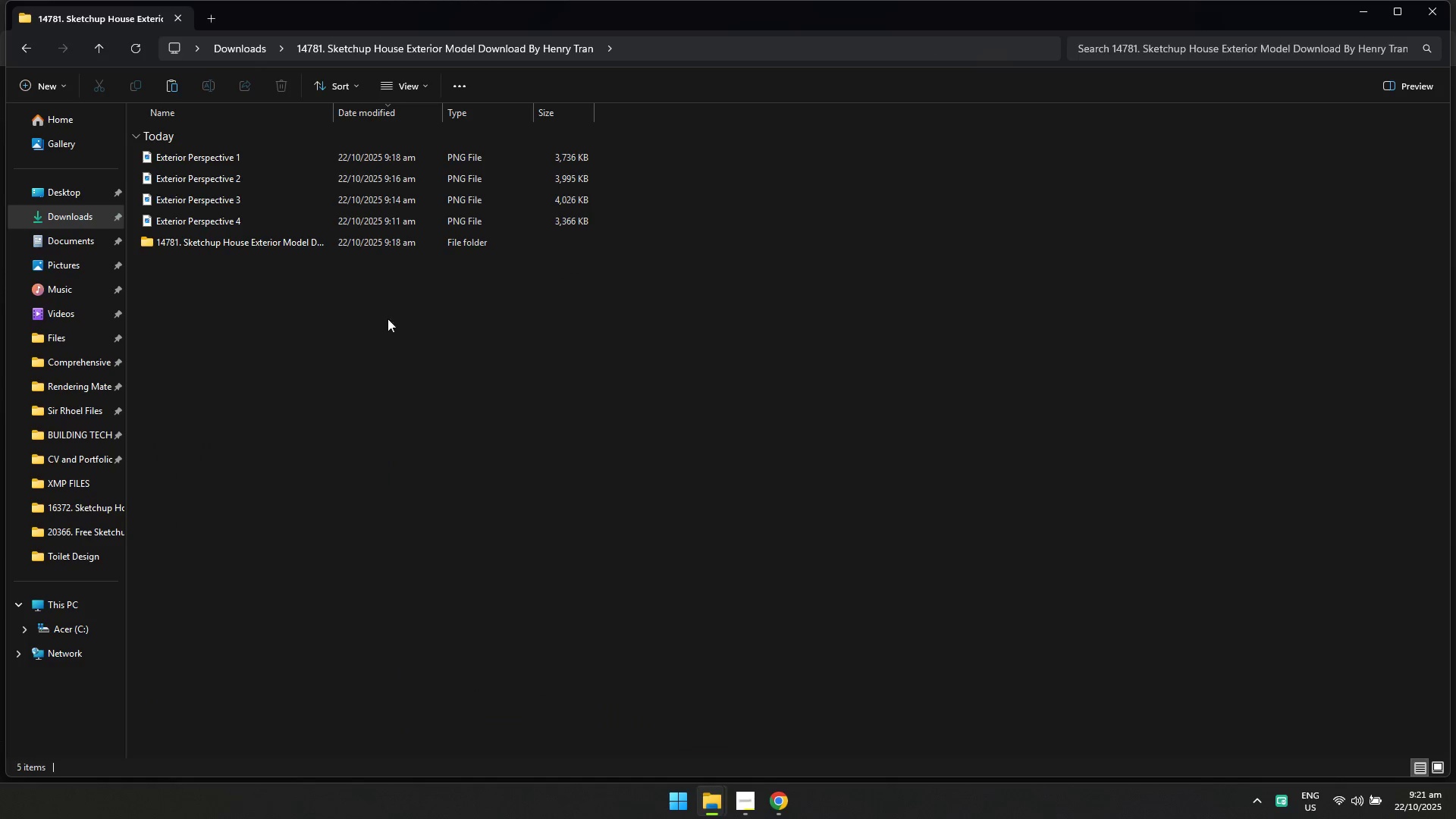 
triple_click([430, 333])
 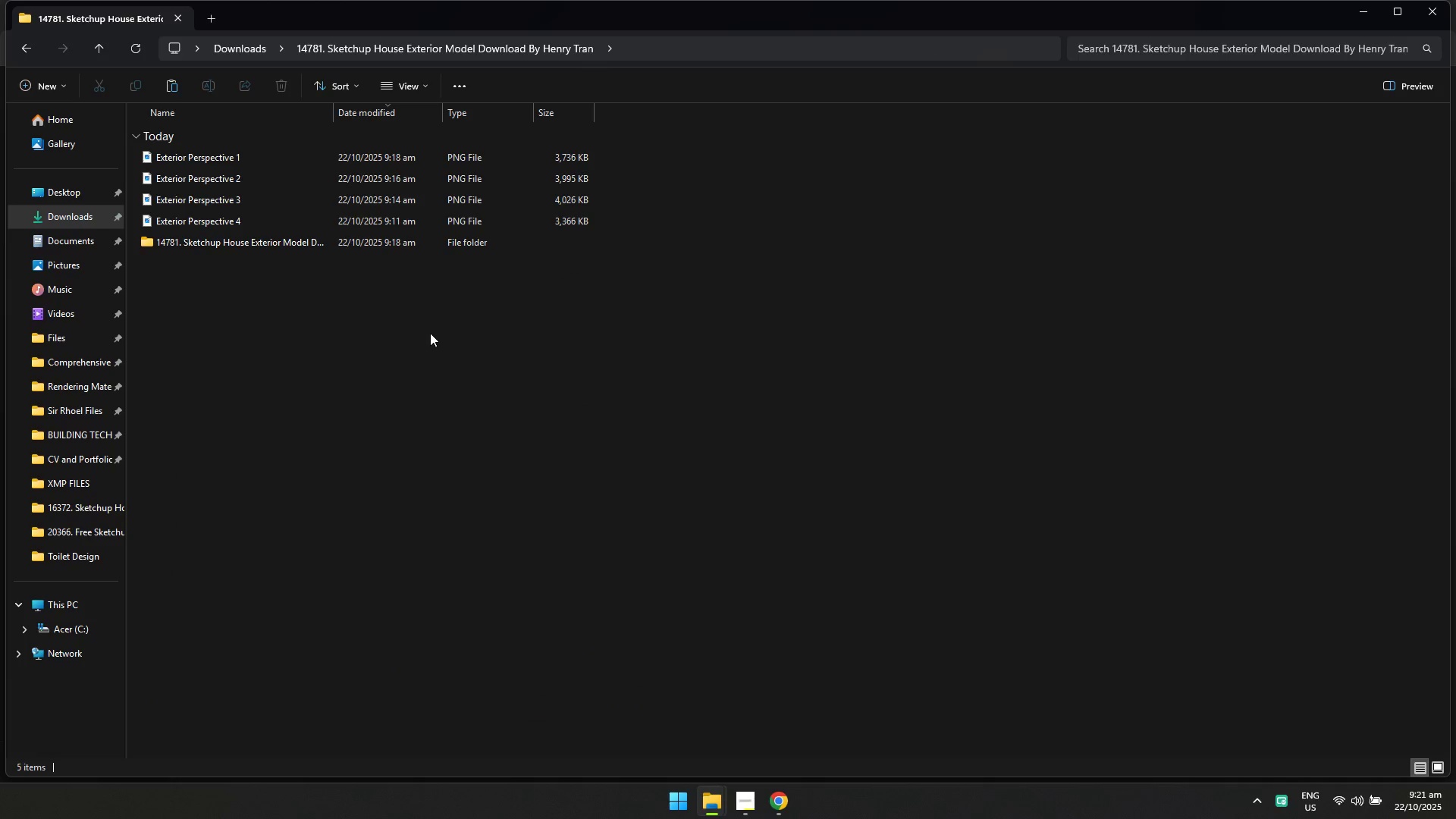 
key(Control+ControlLeft)
 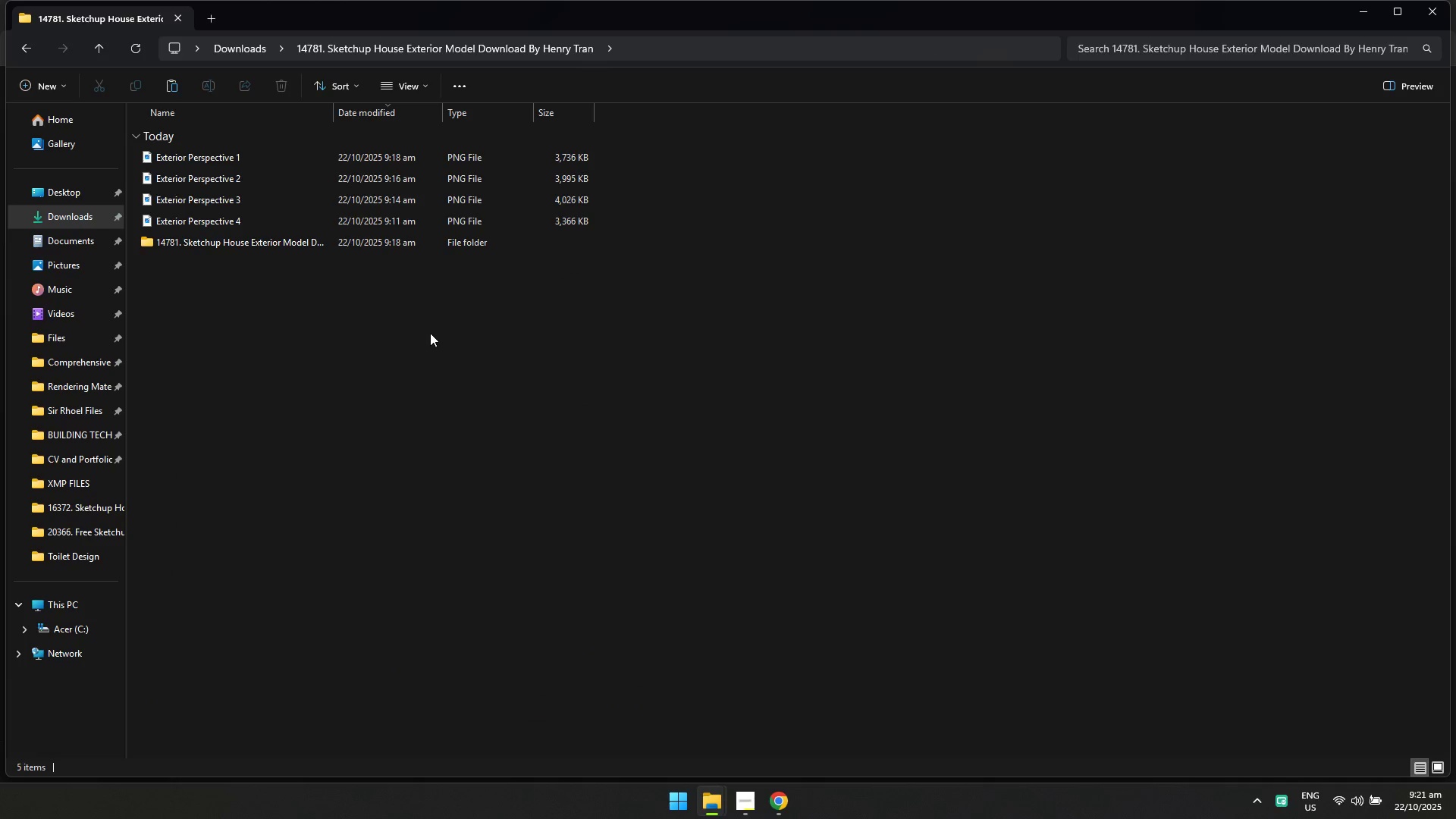 
key(Control+V)
 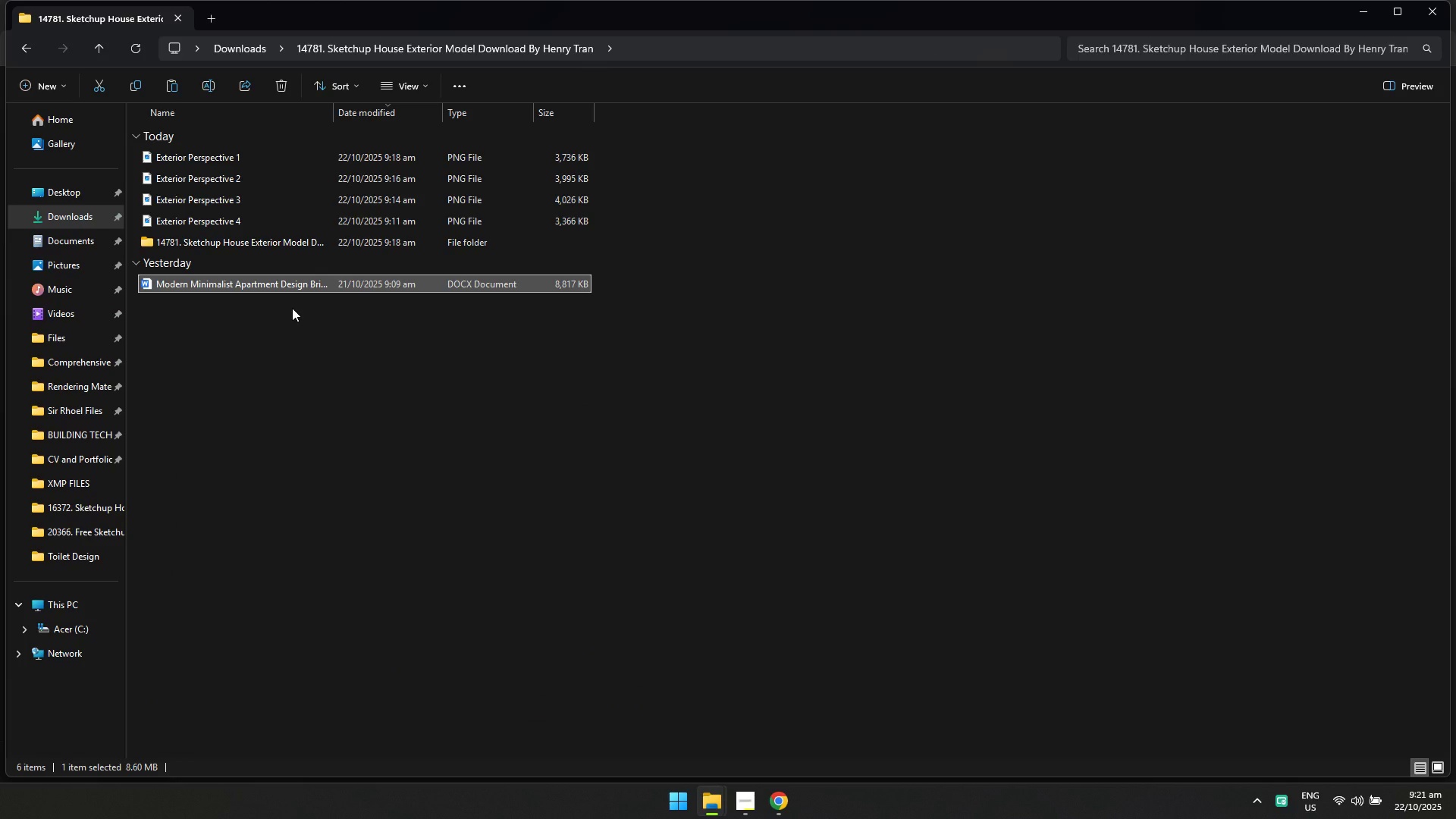 
type([F2]Modern Minimalist Residence (with exposed G)
key(Backspace)
type(gable roof))
 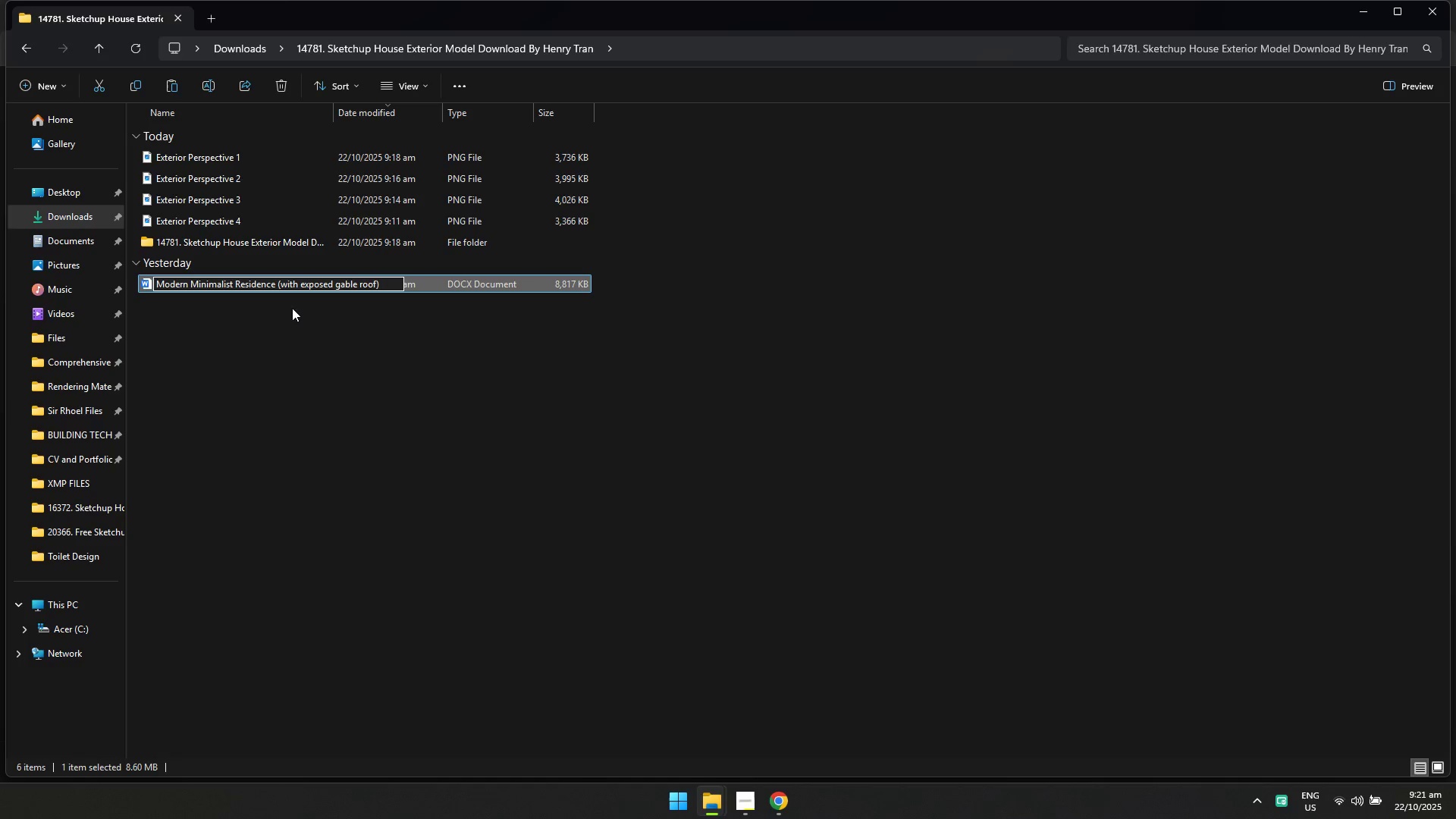 
double_click([303, 283])
 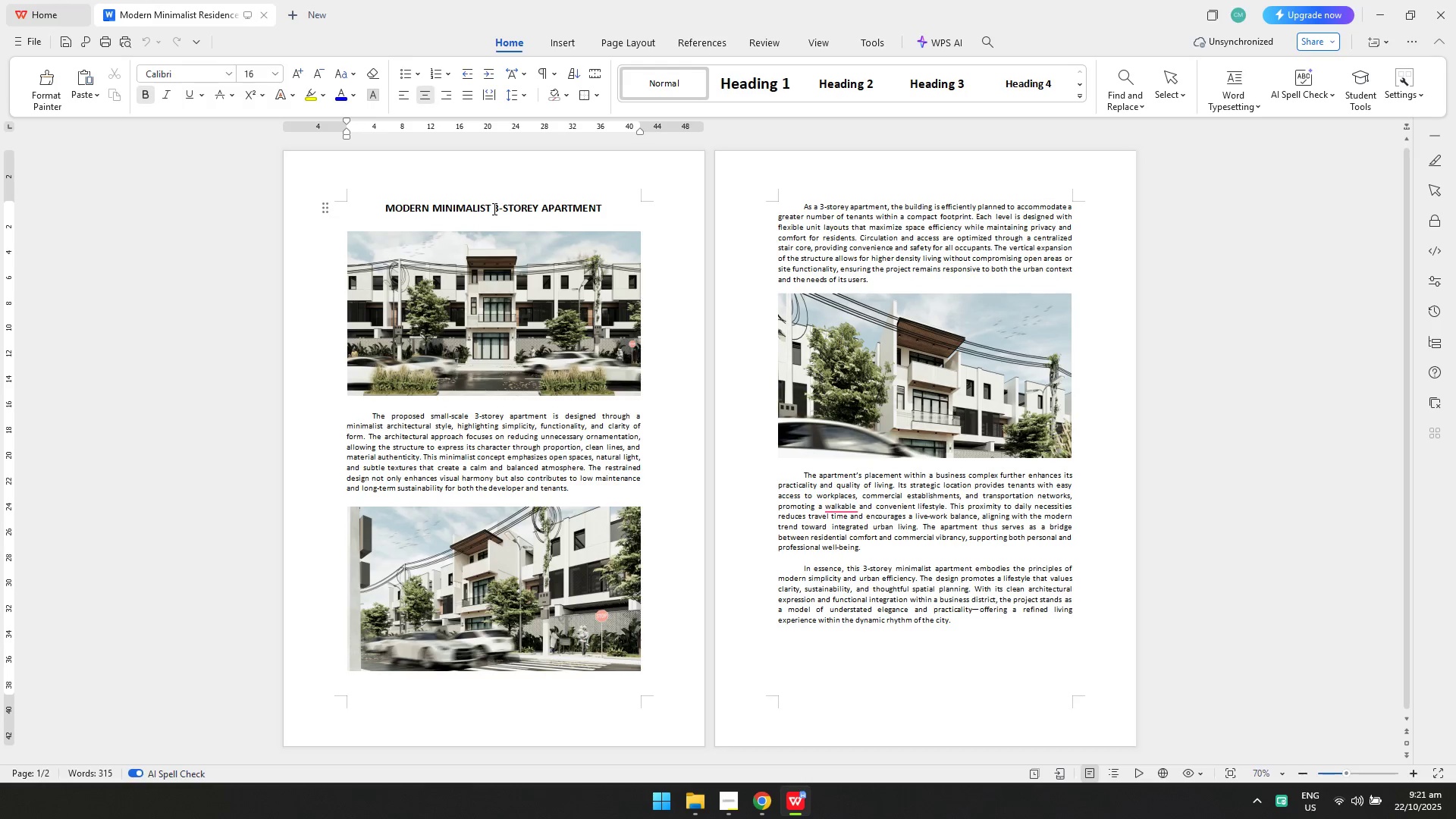 
type(RESIDENCE)
 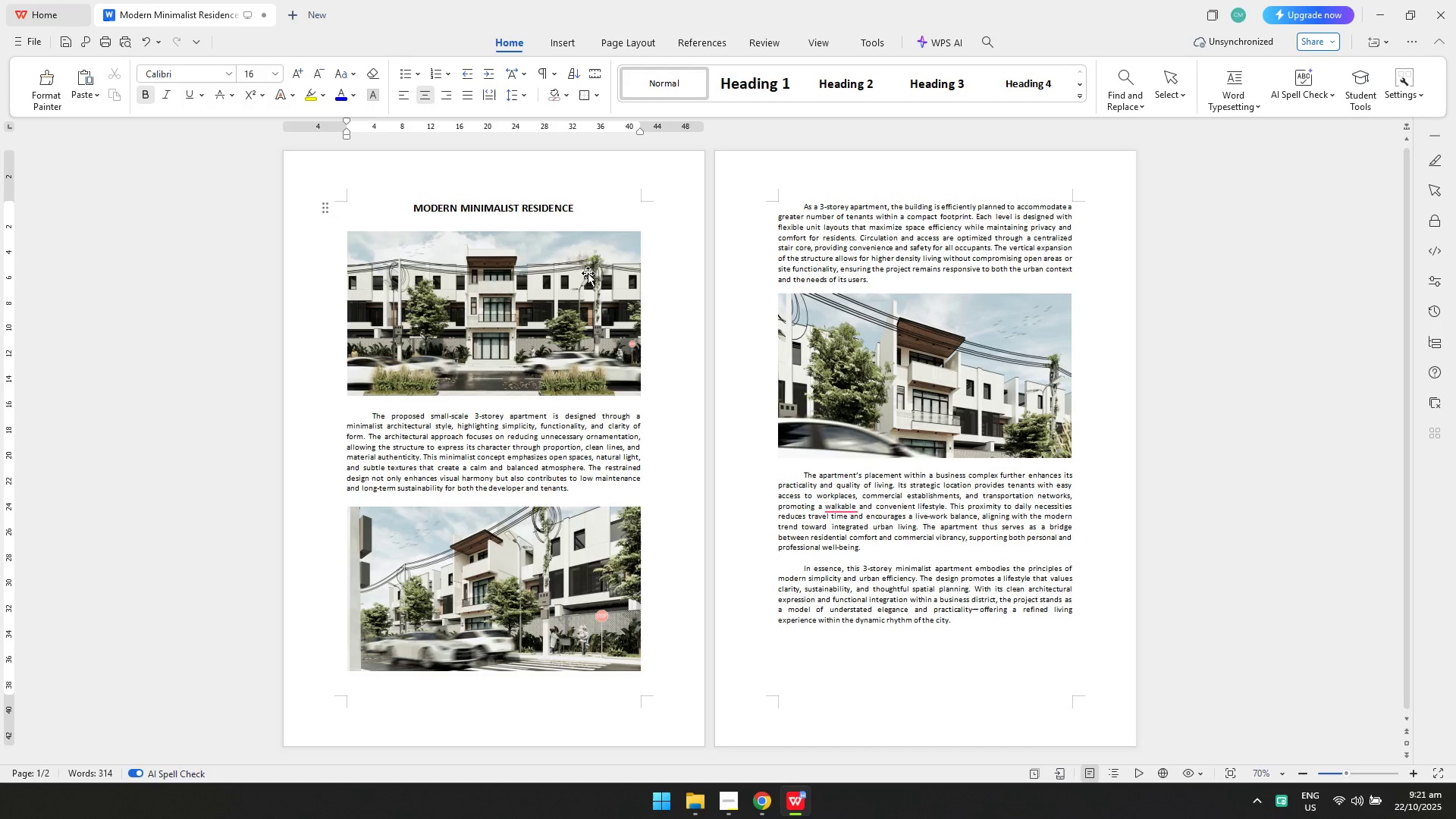 
left_click([598, 304])
 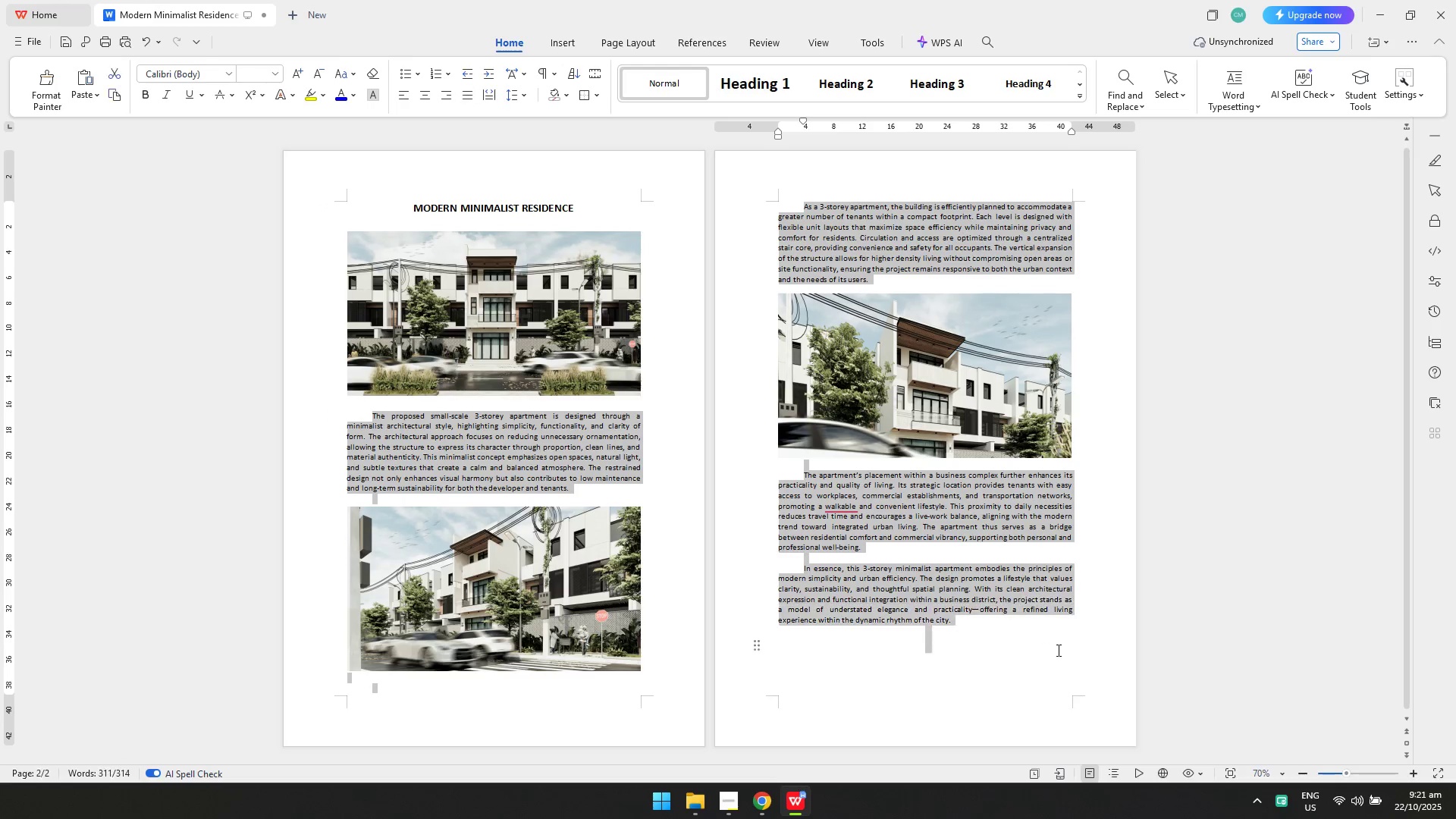 
key(Delete)
 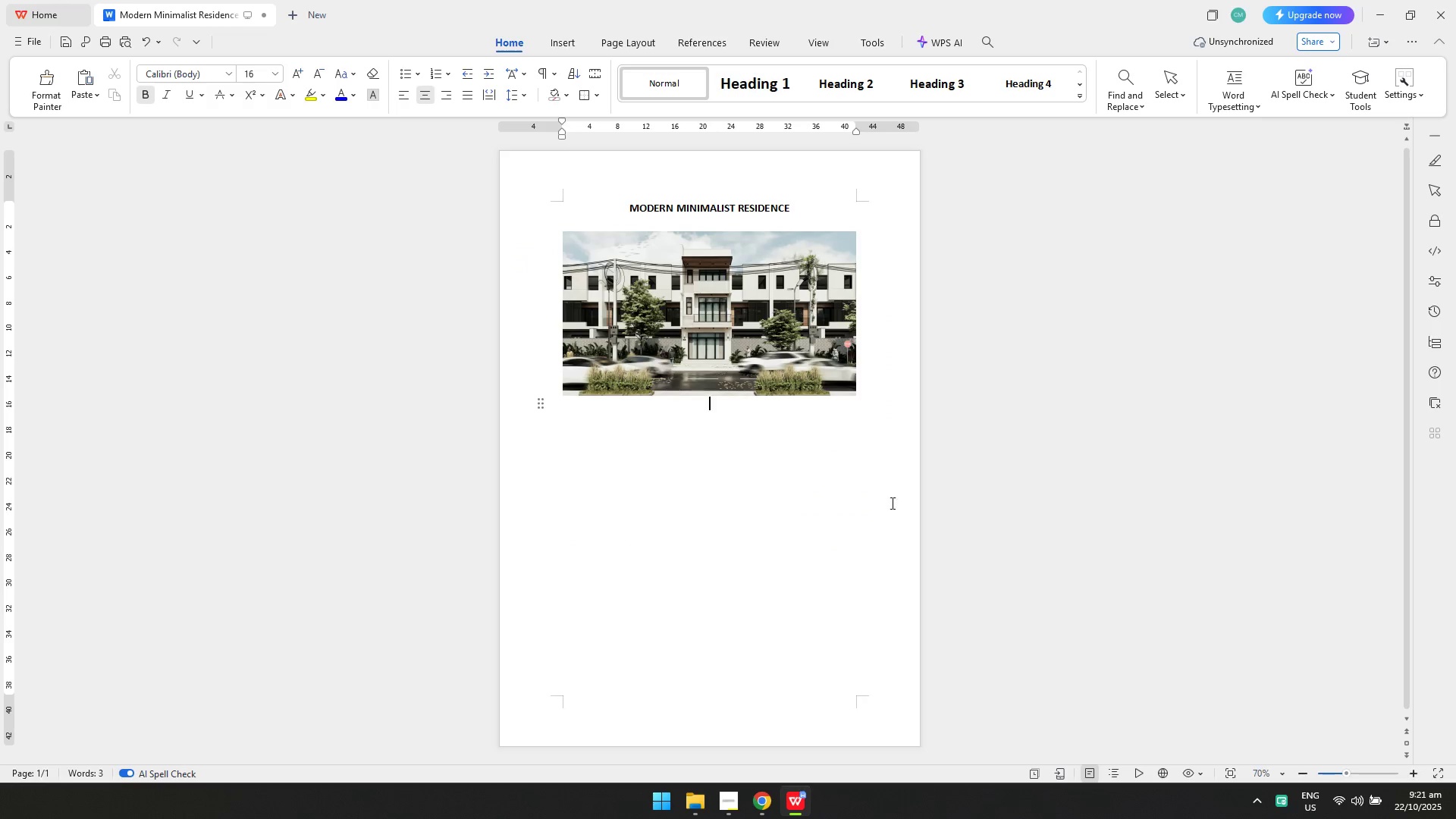 
left_click([787, 356])
 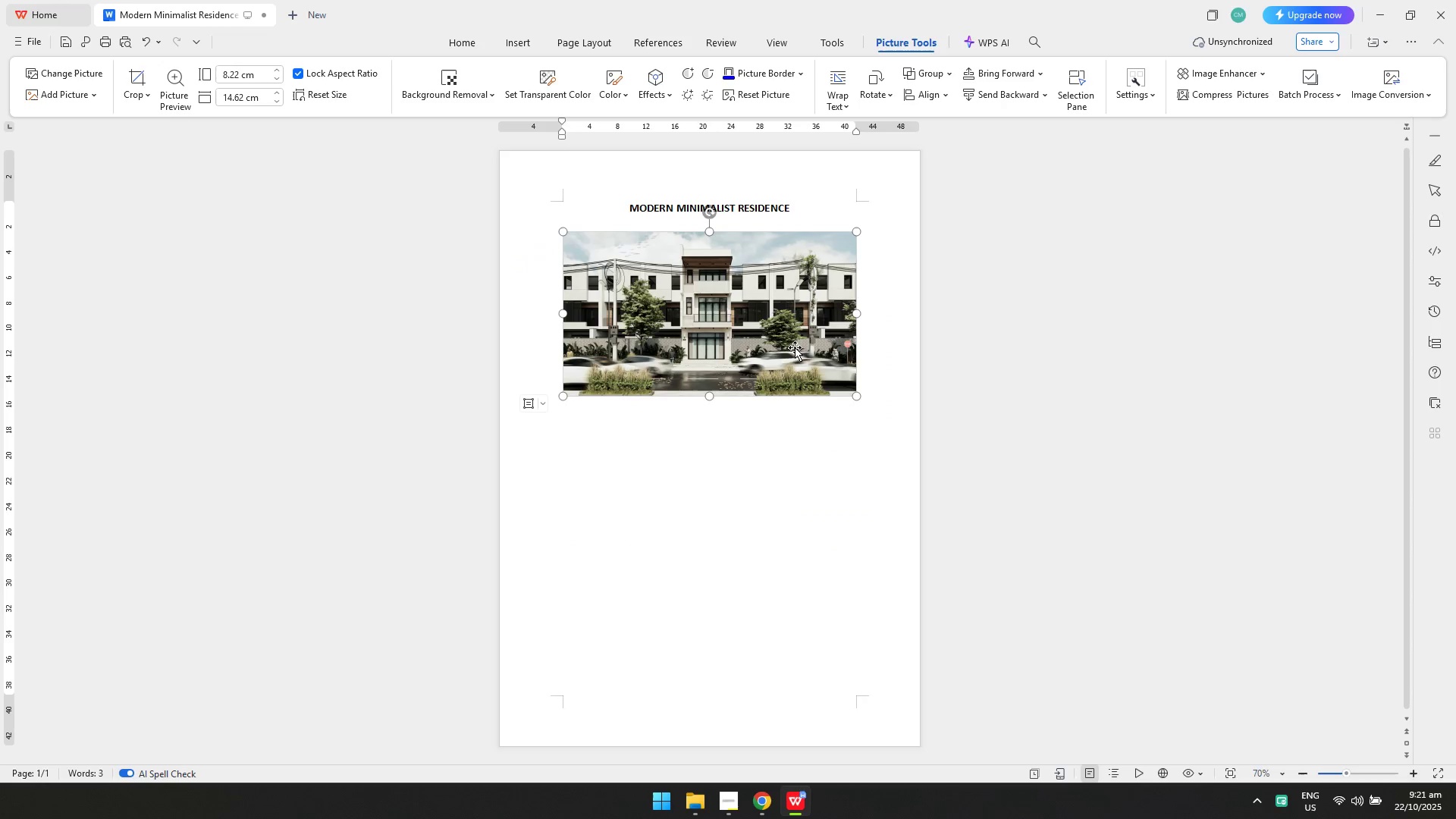 
right_click([789, 347])
 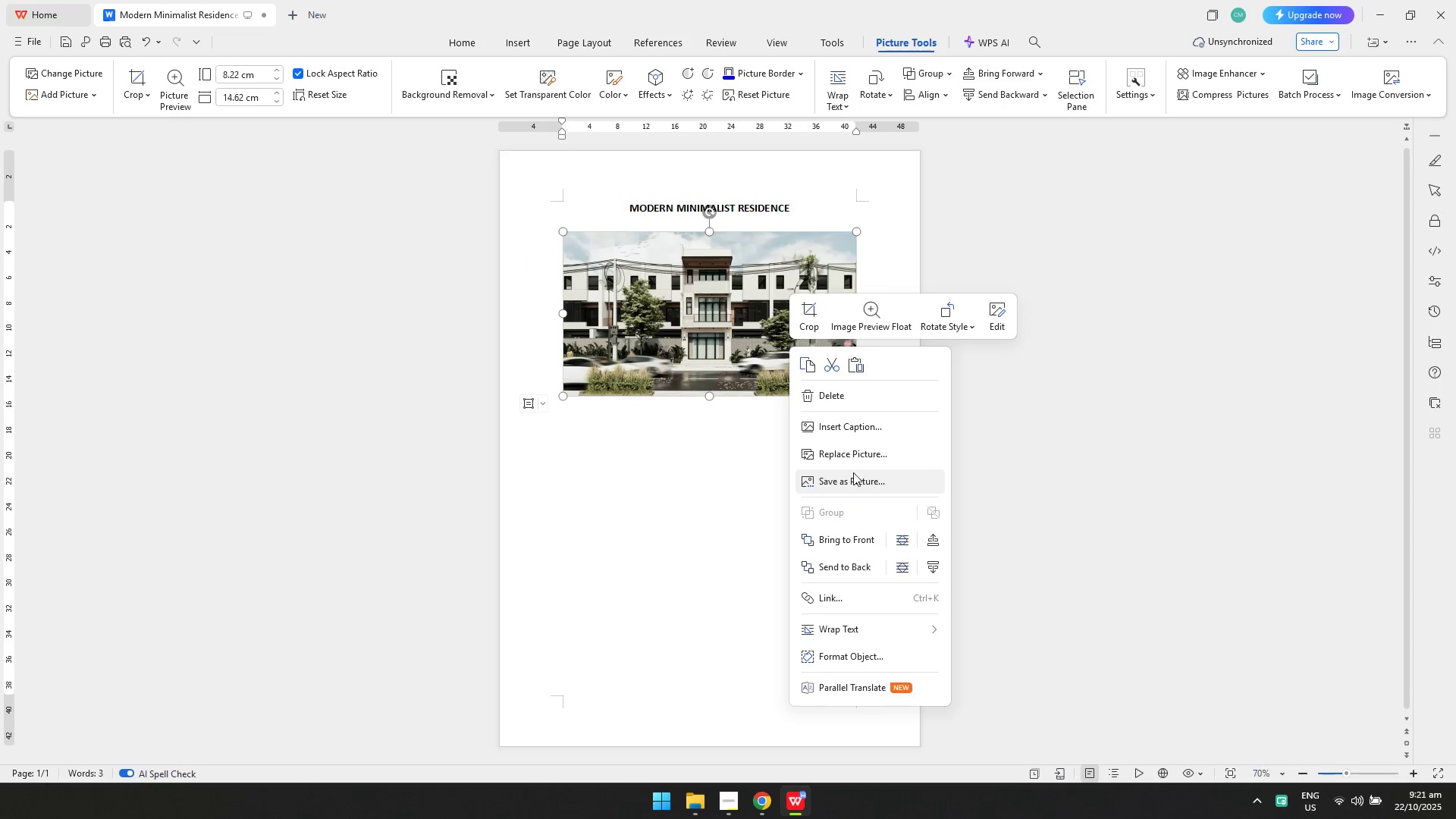 
left_click([853, 455])
 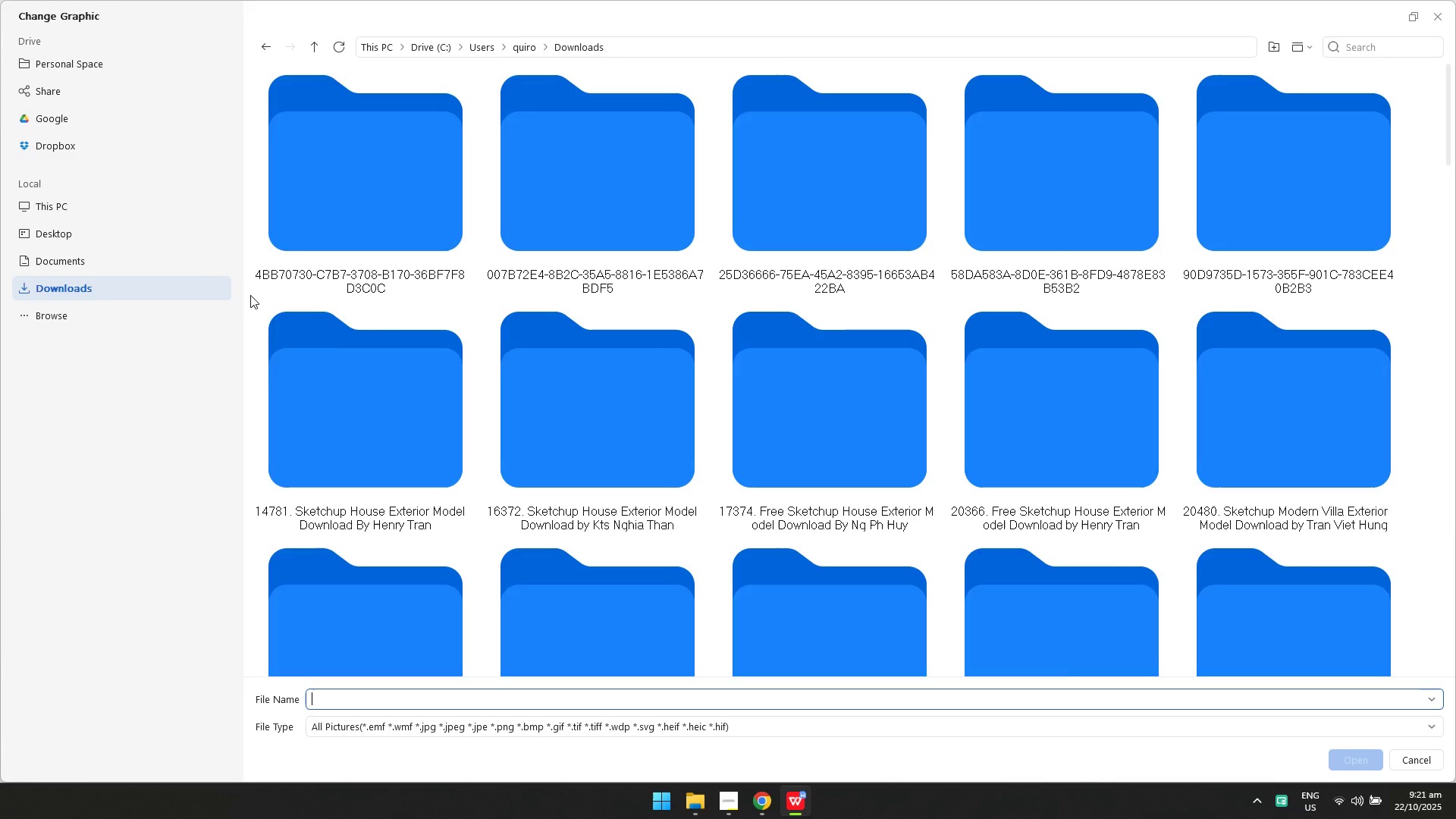 
key(Alt+Tab)
 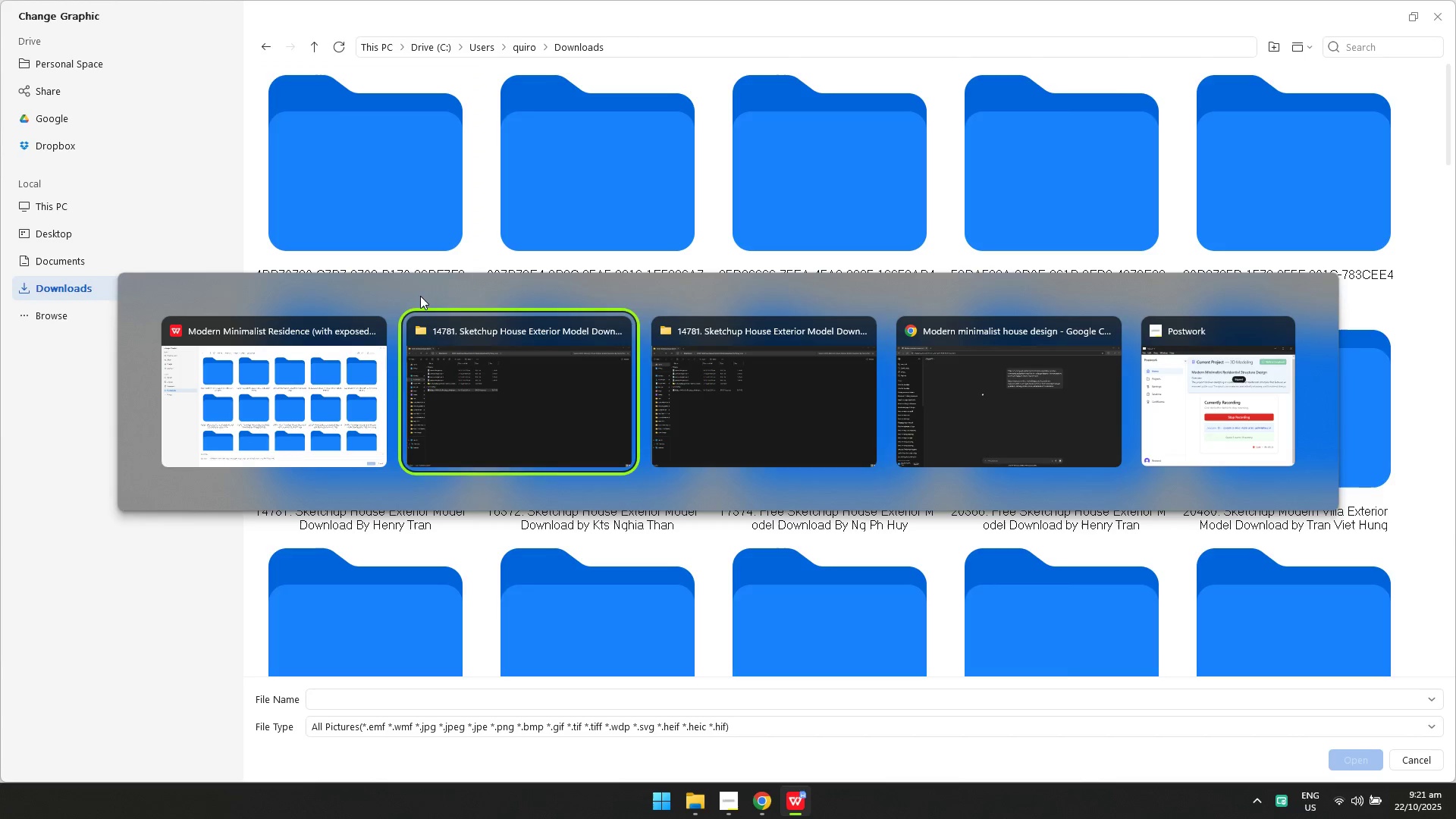 
key(Alt+Tab)
 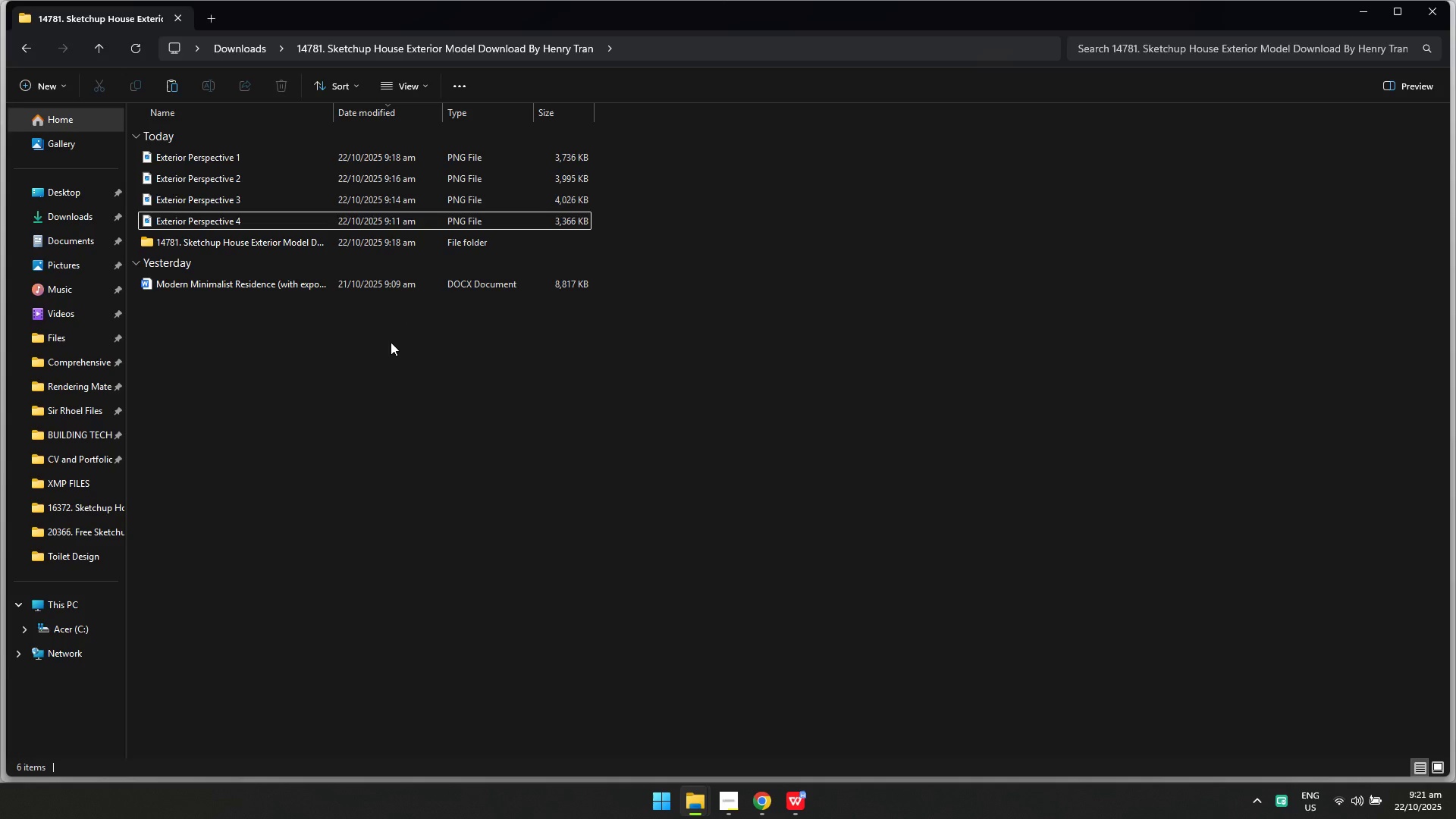 
key(Alt+AltLeft)
 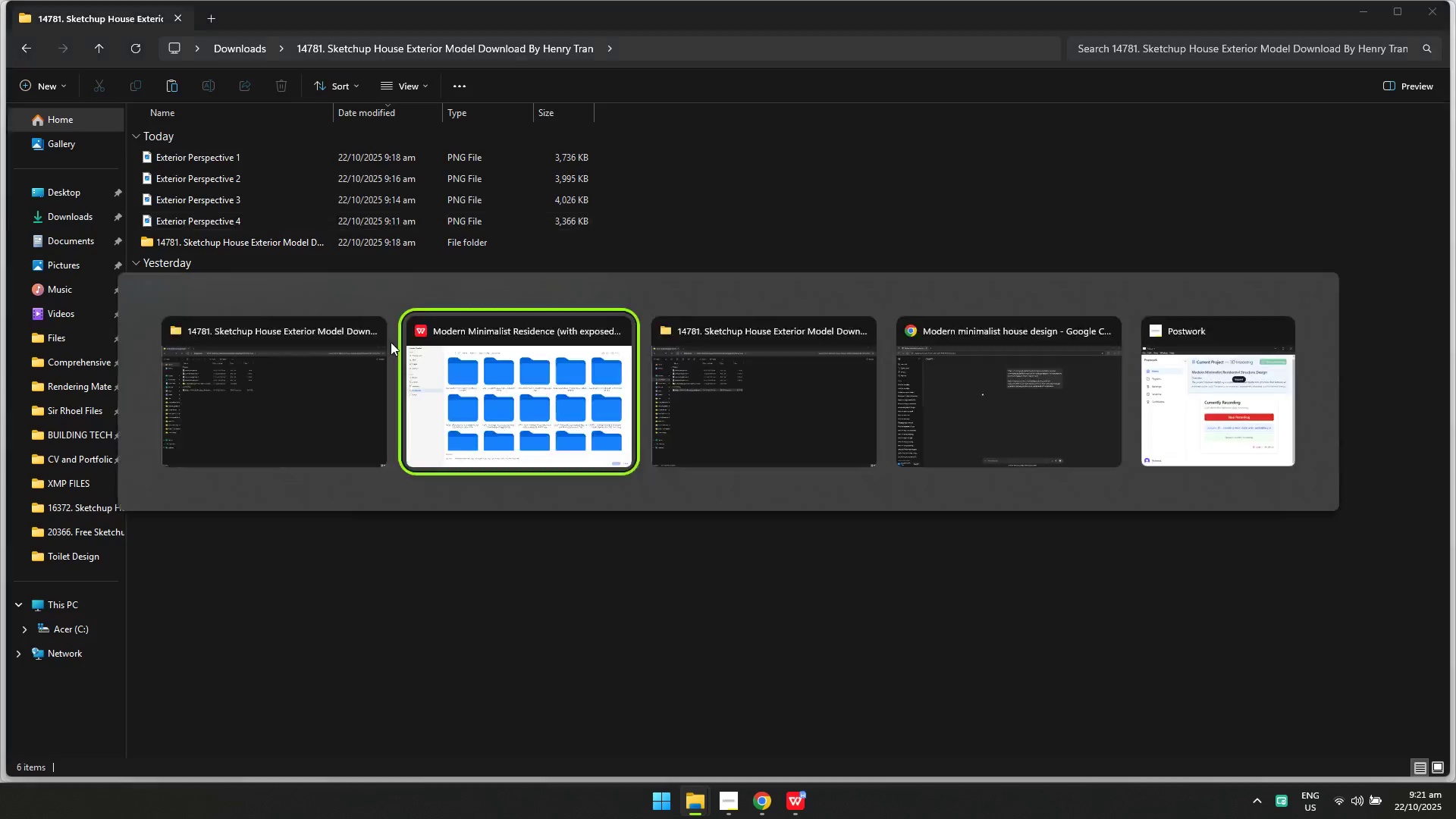 
key(Alt+Tab)
 